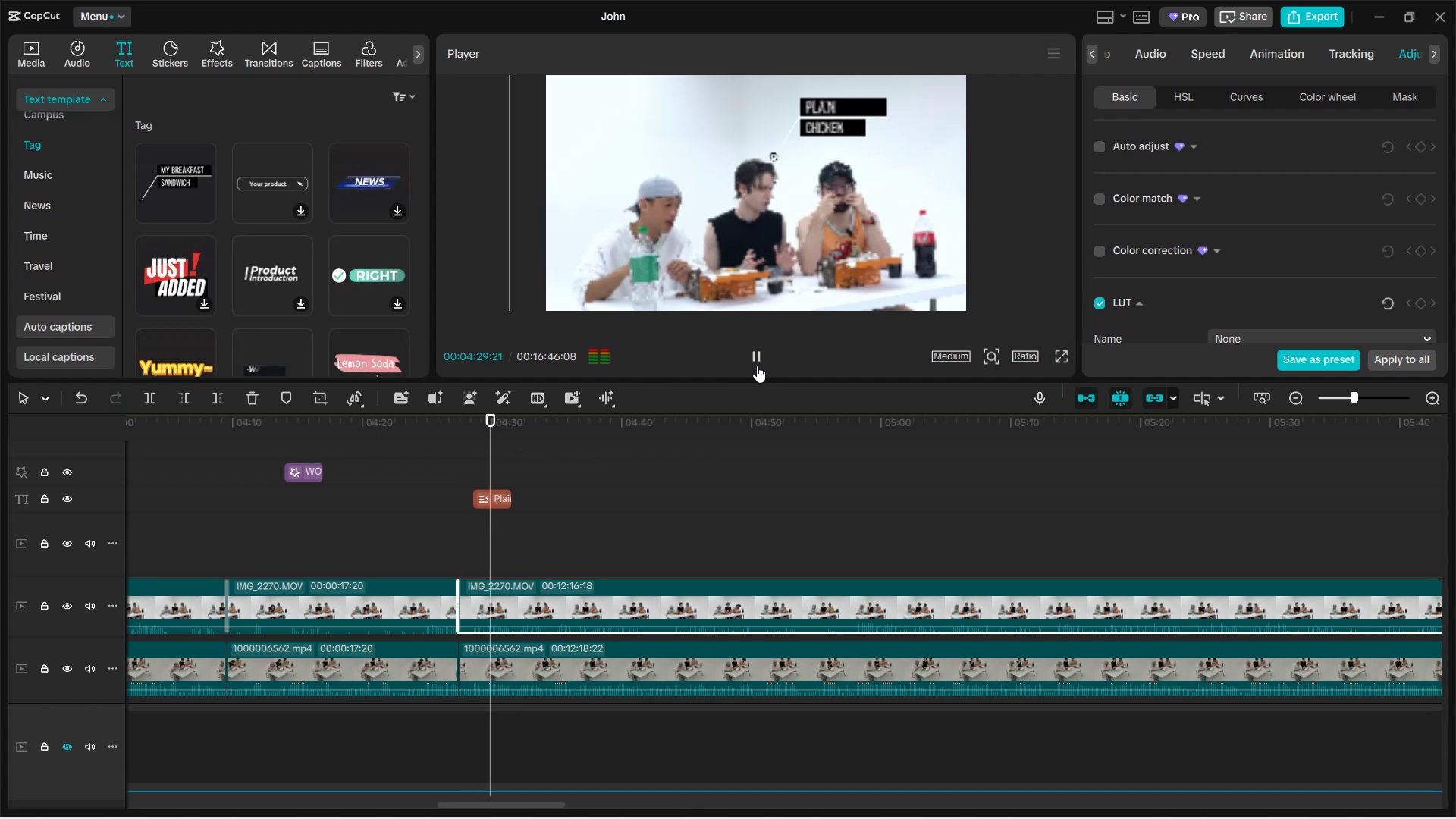 
left_click([757, 366])
 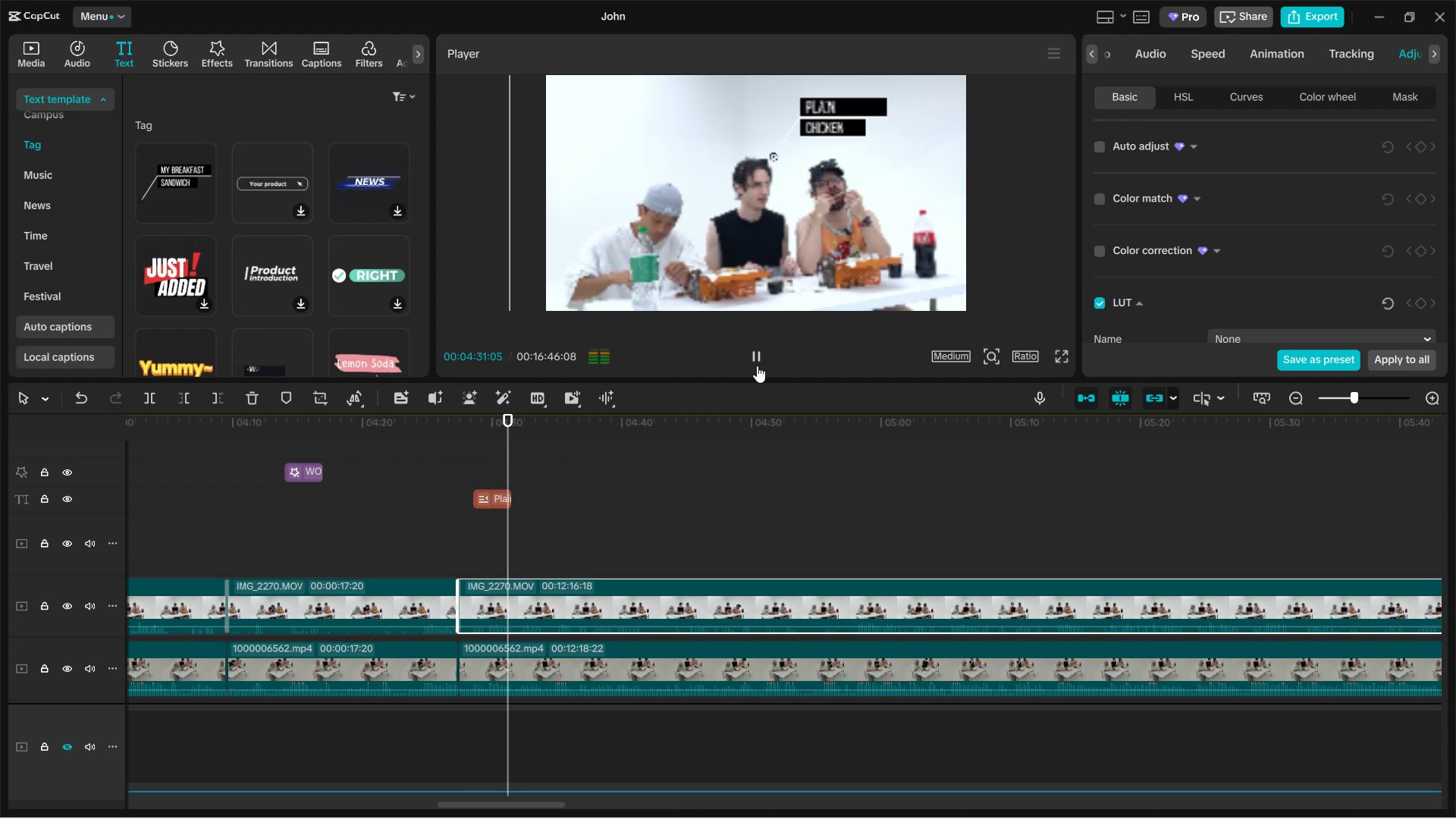 
left_click([757, 366])
 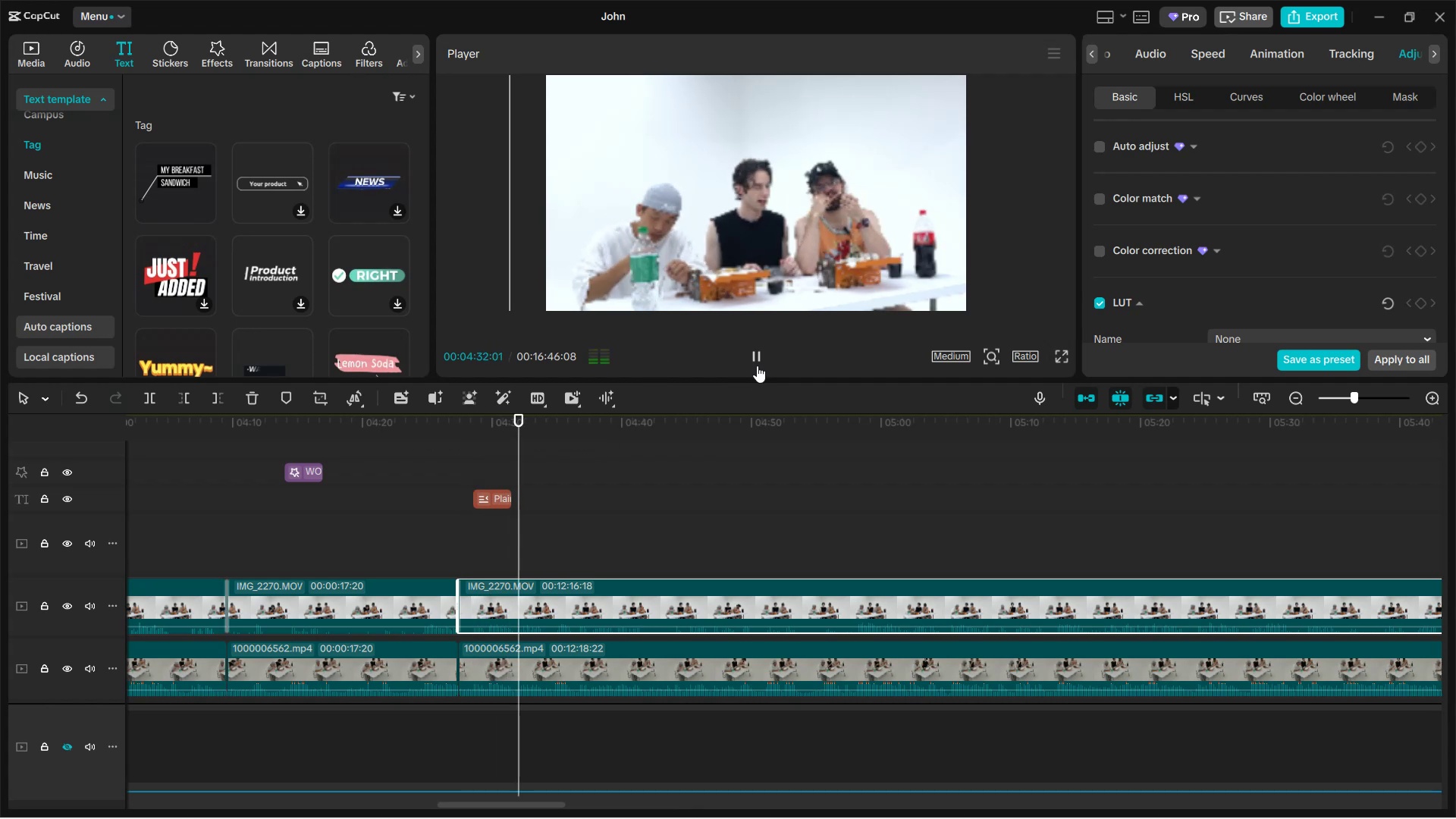 
left_click([757, 366])
 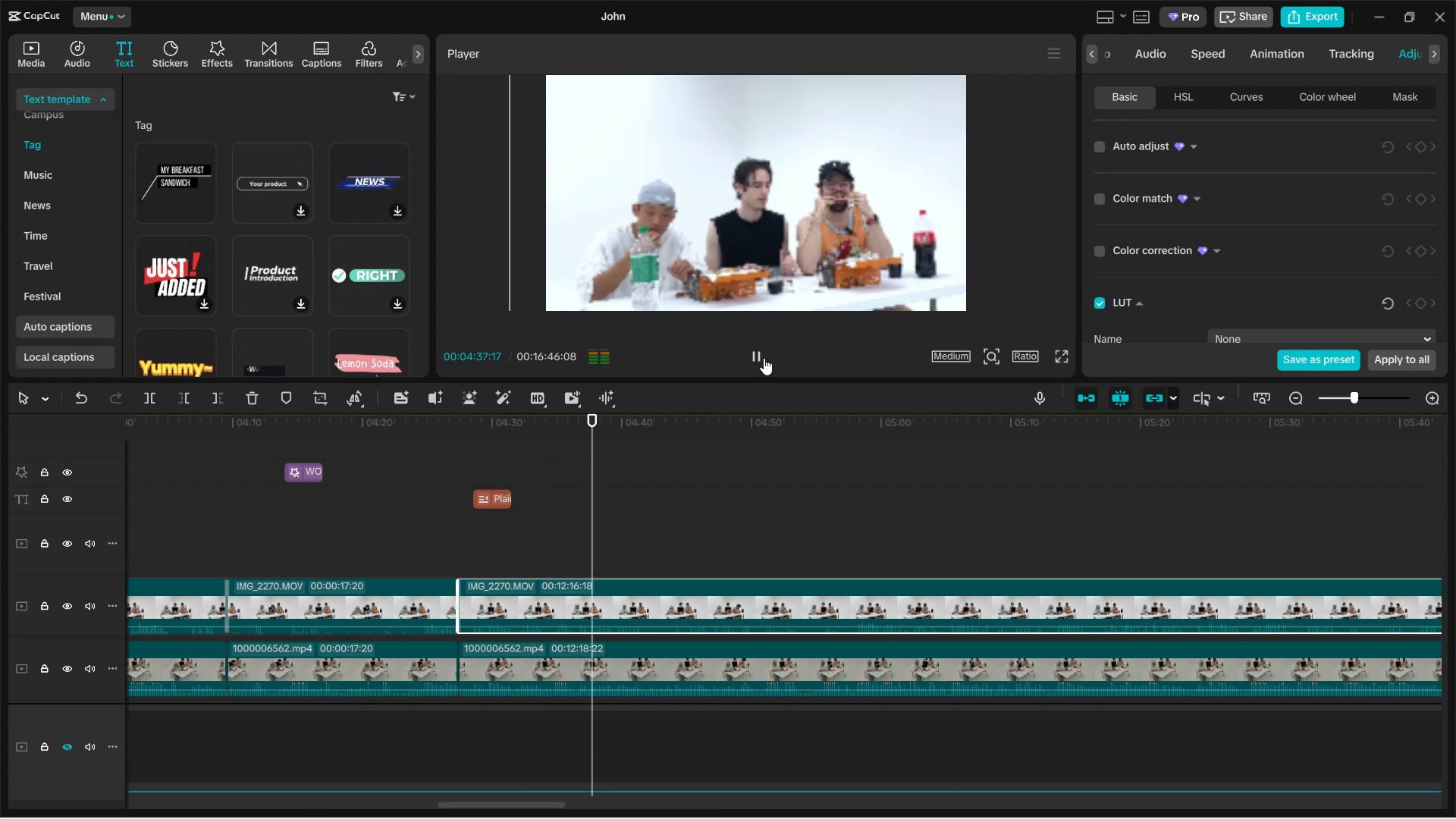 
wait(7.06)
 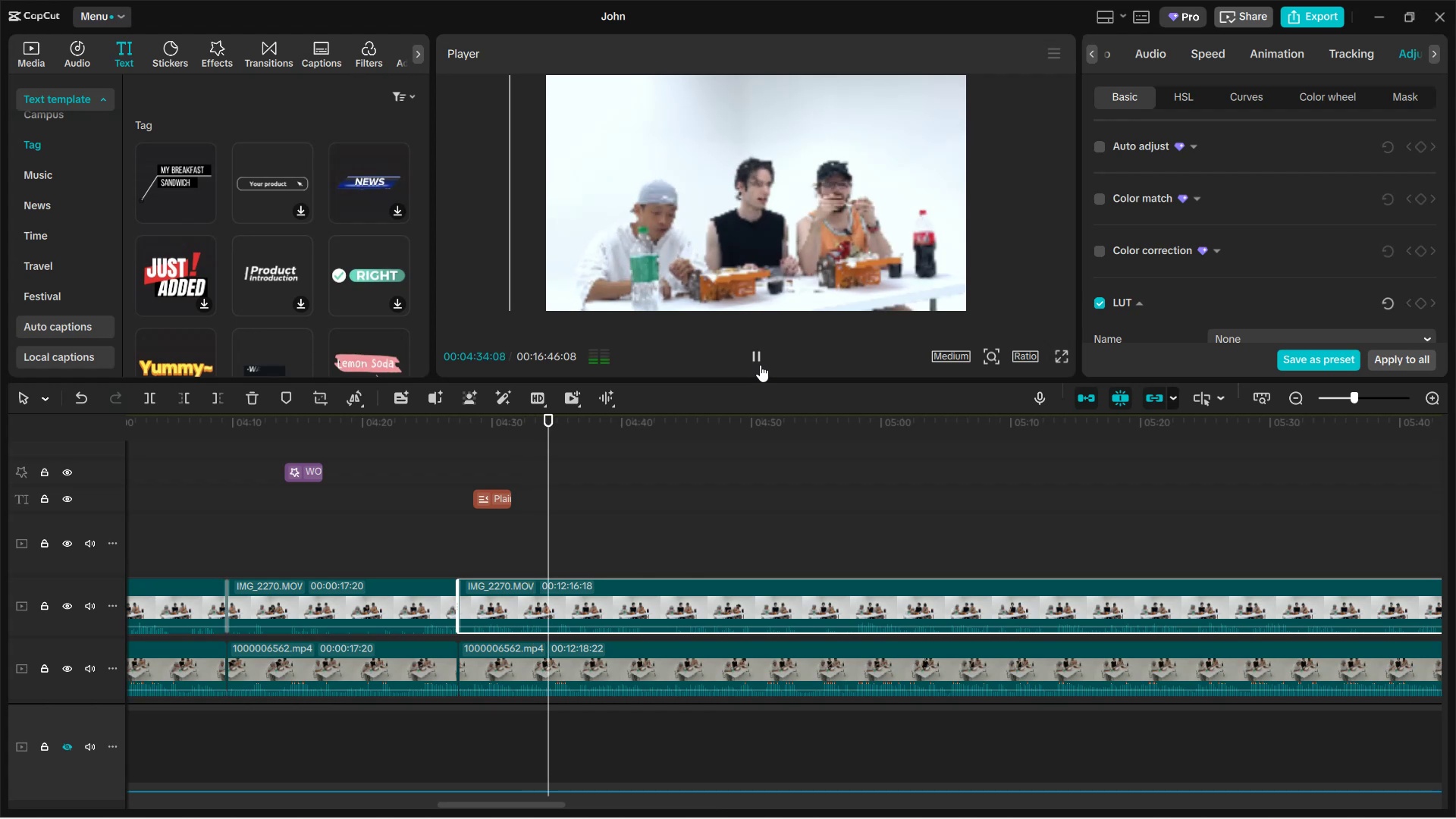 
left_click([764, 358])
 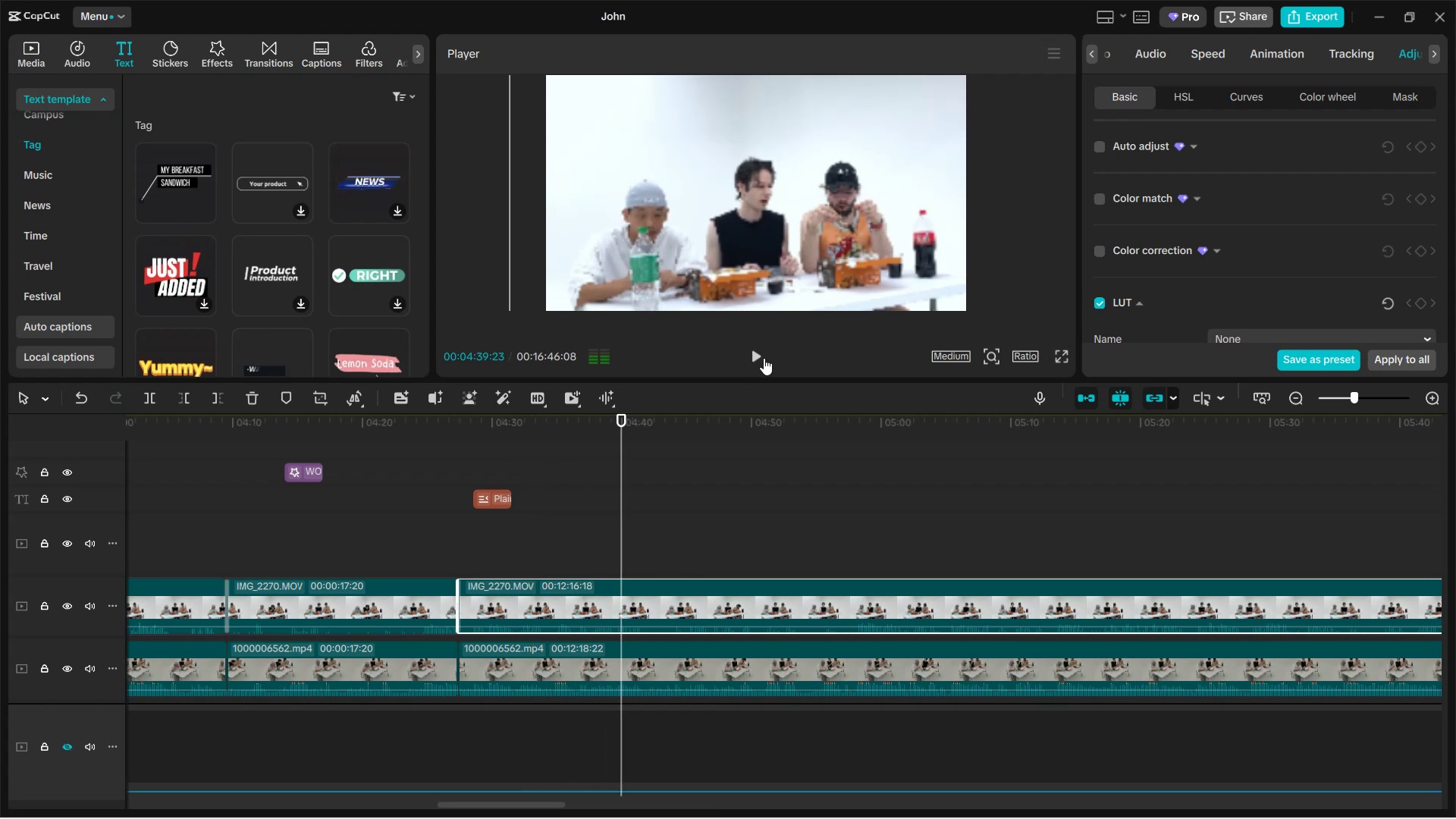 
left_click([764, 358])
 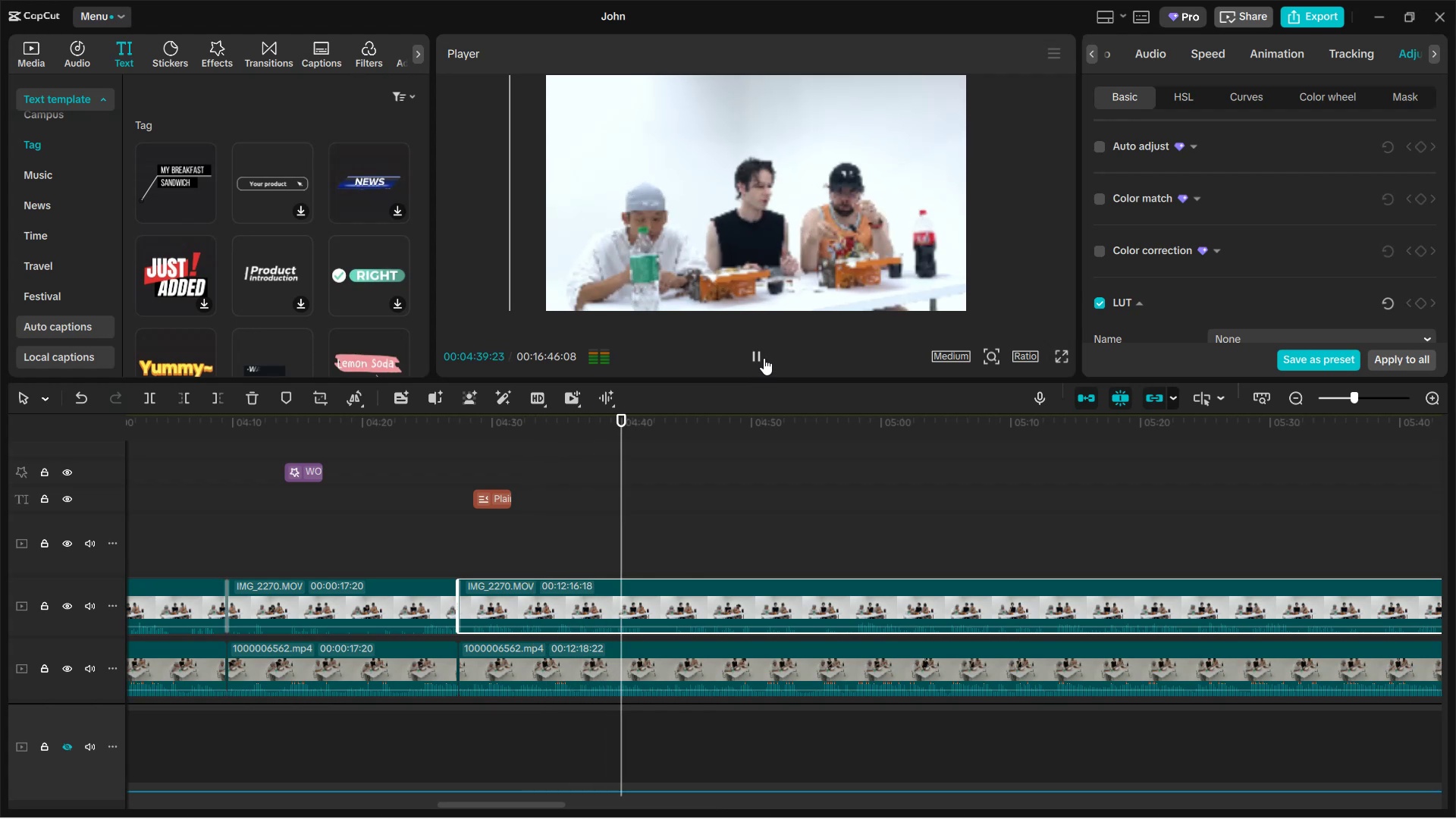 
left_click([764, 358])
 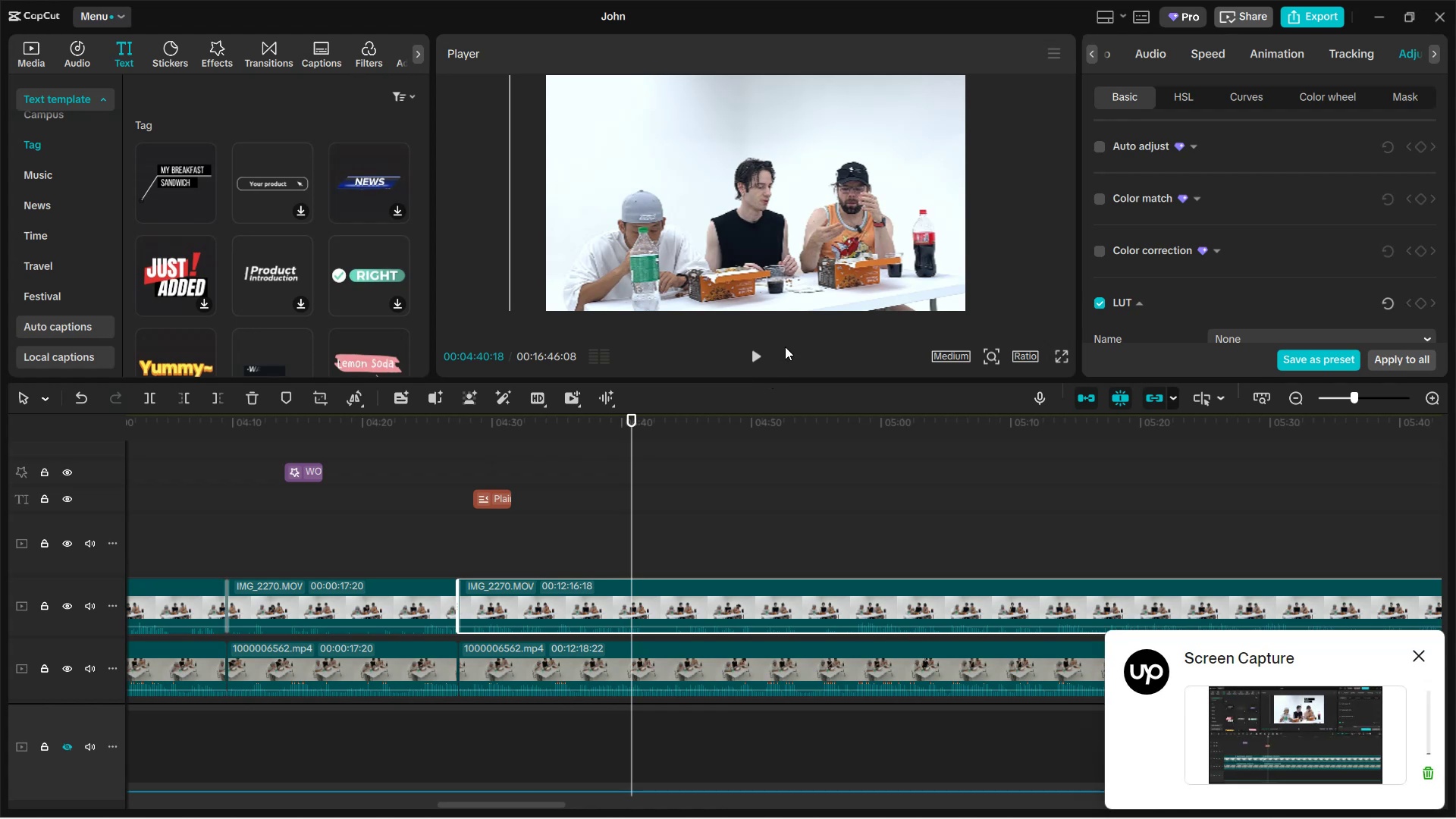 
wait(11.89)
 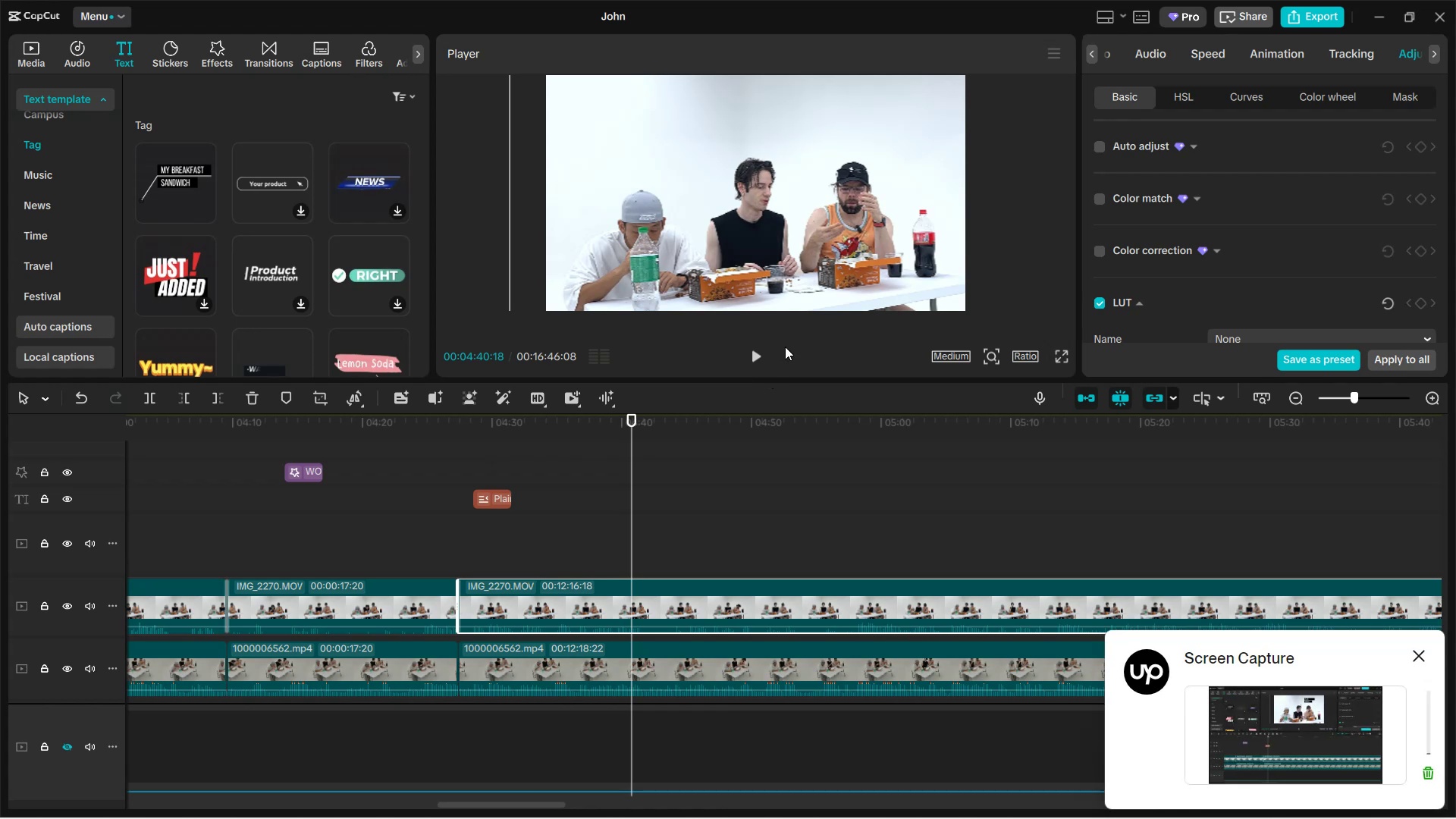 
left_click([755, 356])
 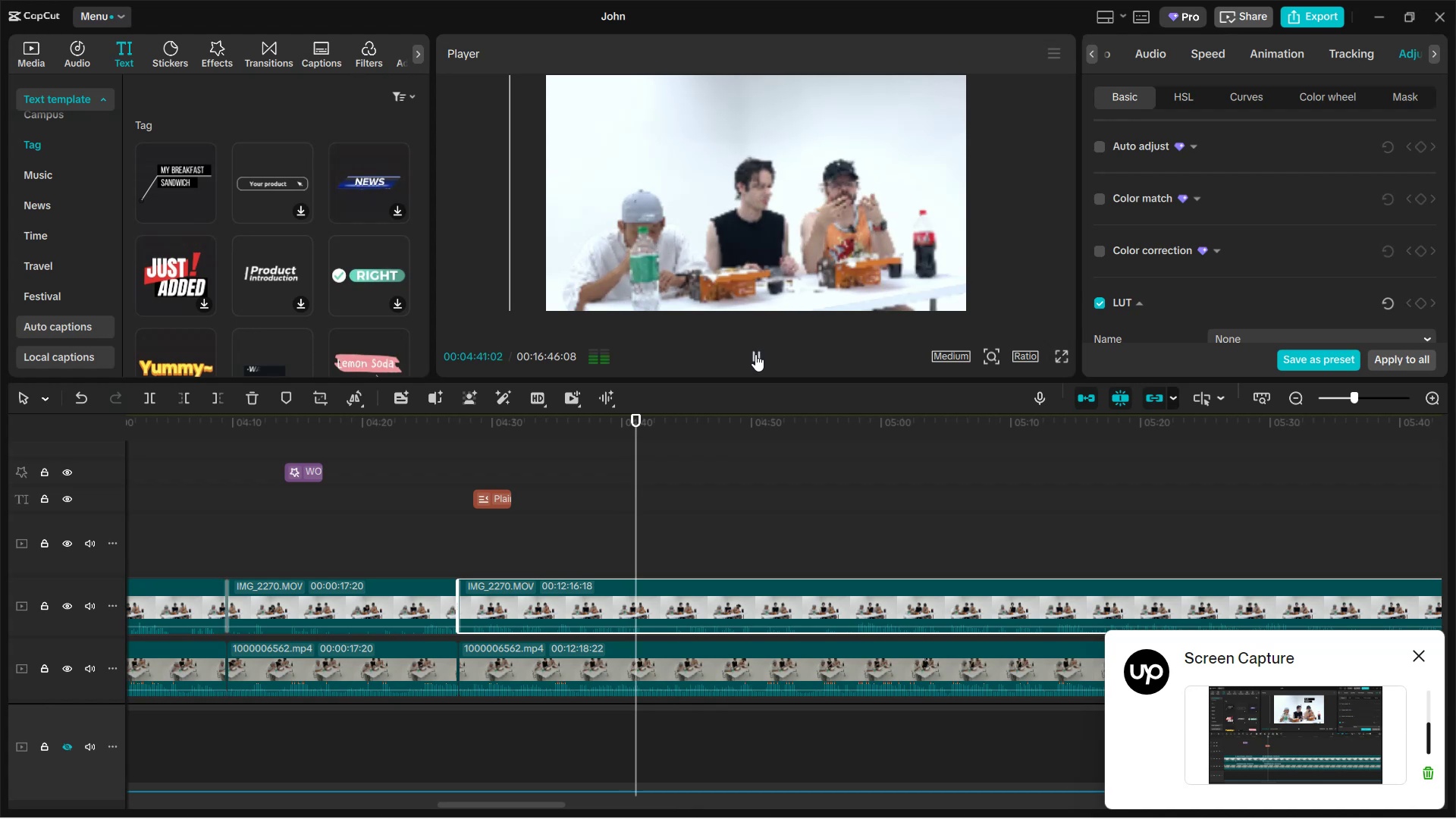 
left_click([756, 354])
 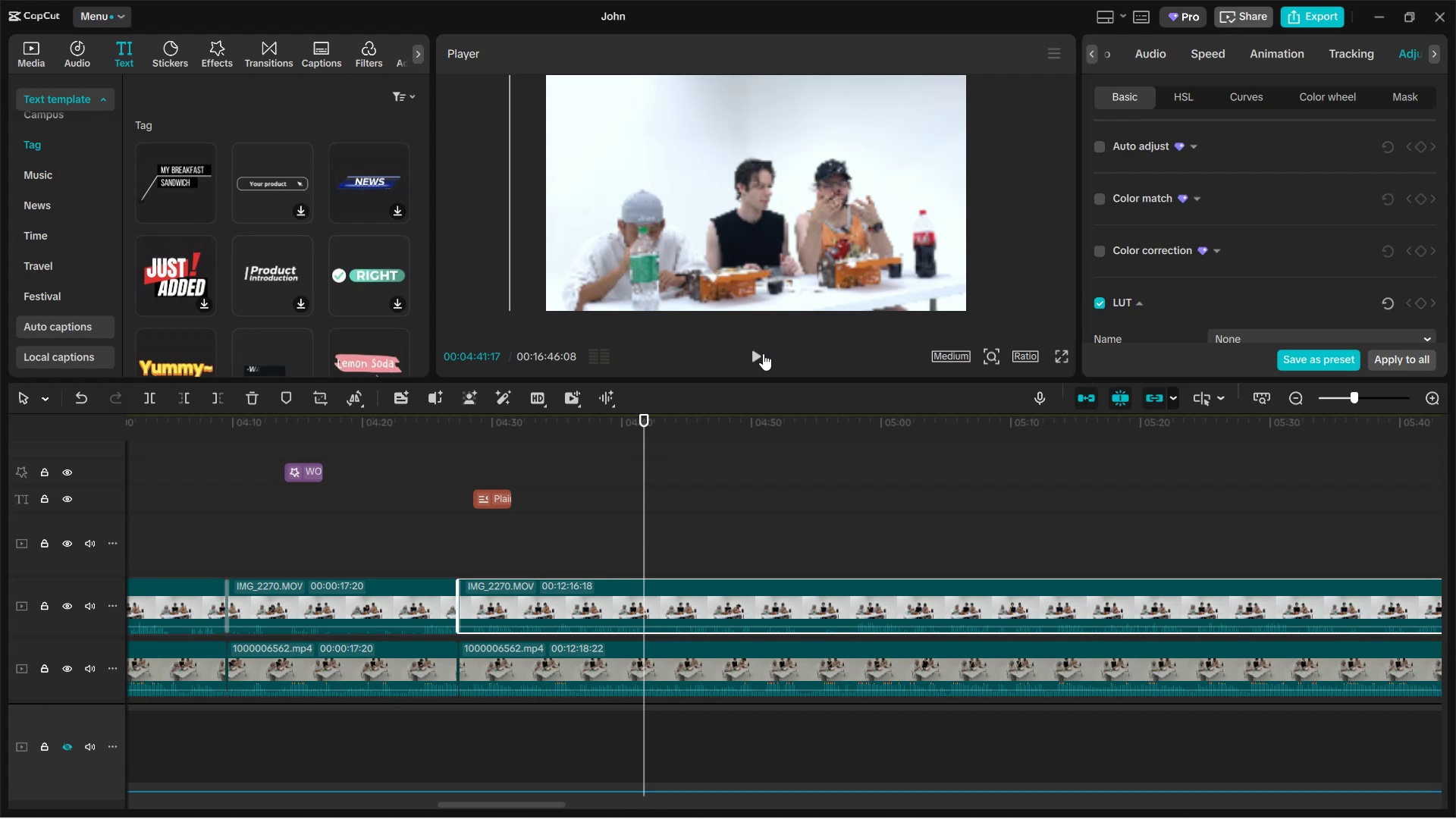 
wait(17.56)
 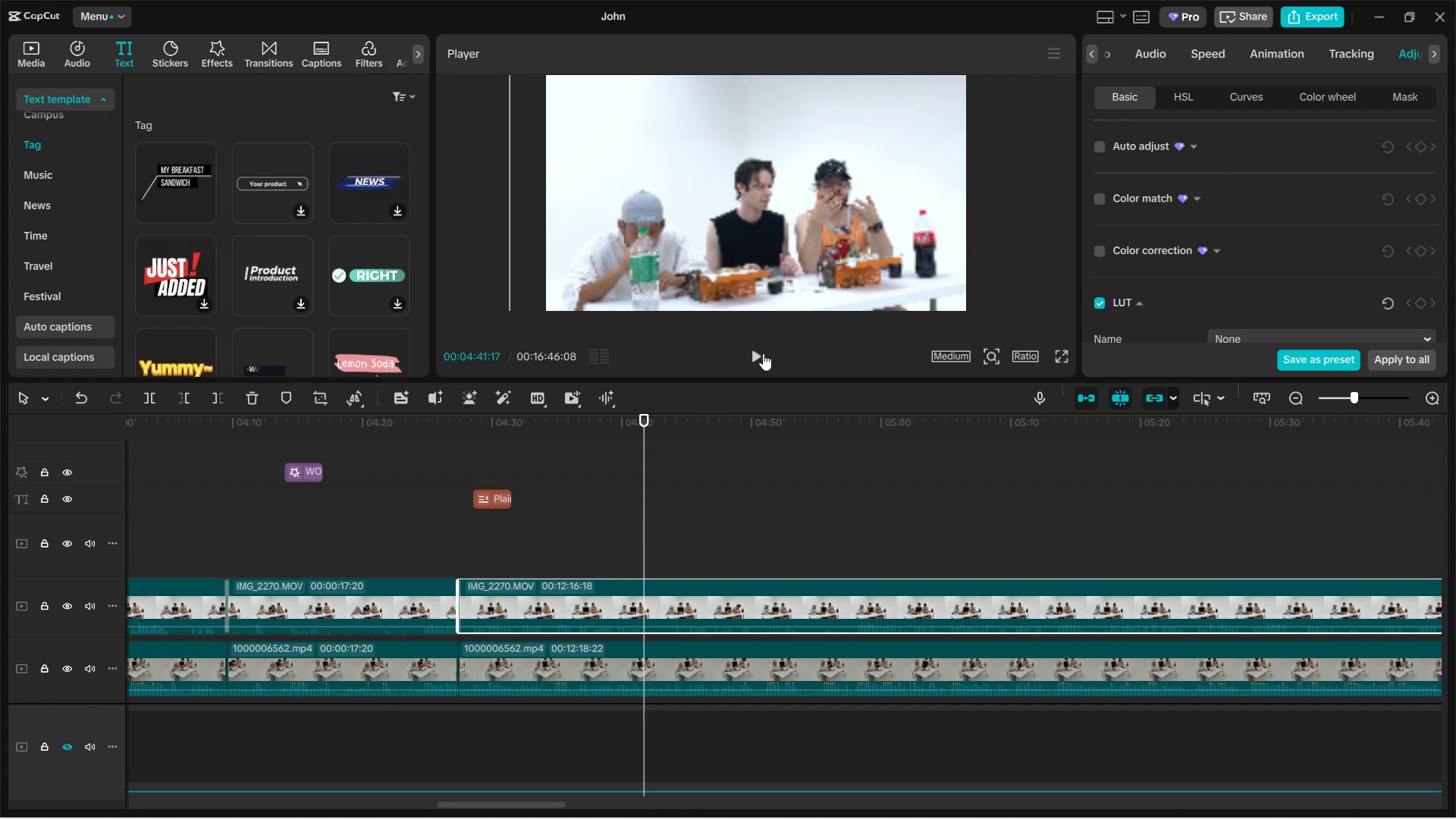 
left_click([763, 353])
 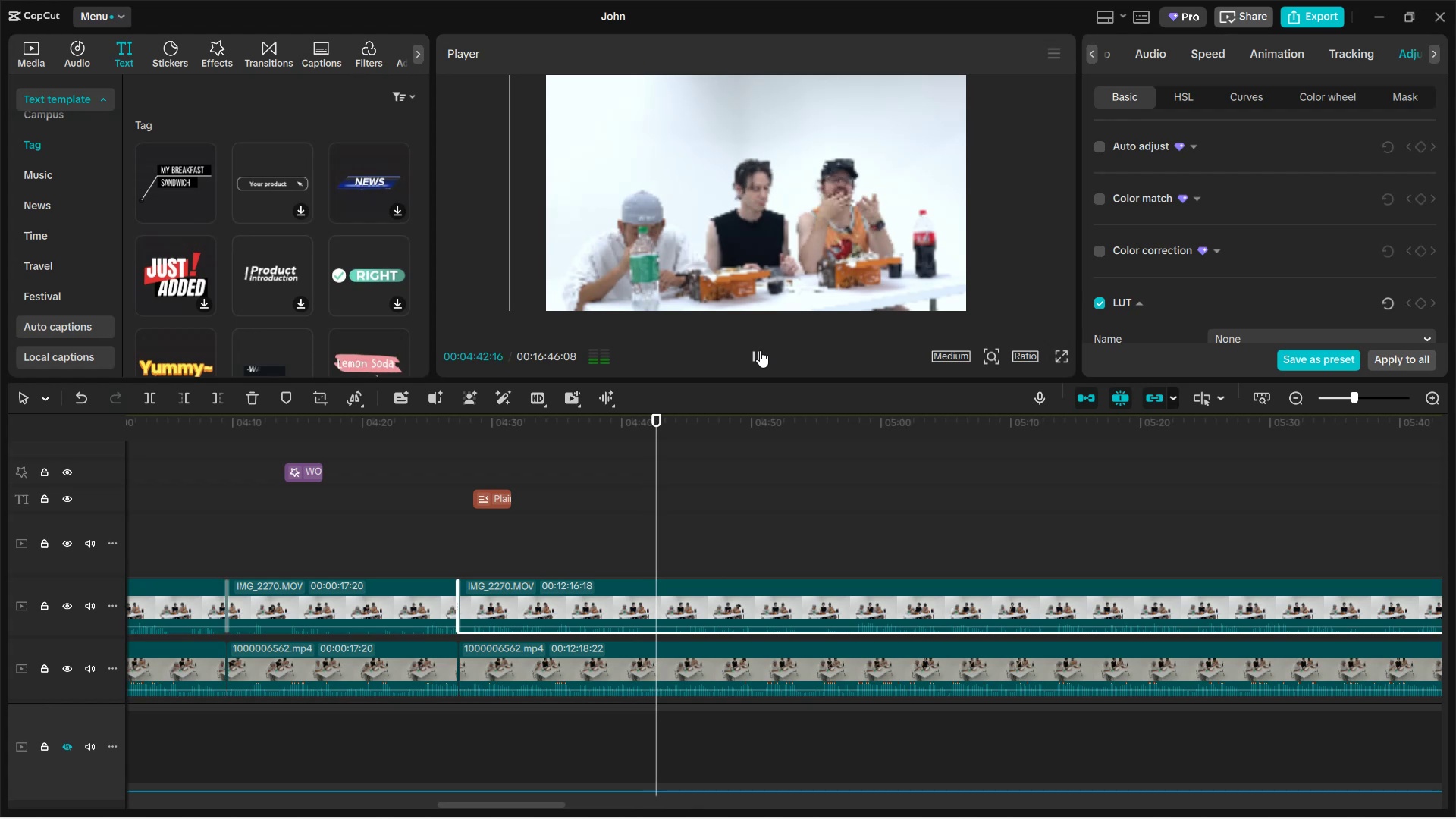 
left_click([760, 350])
 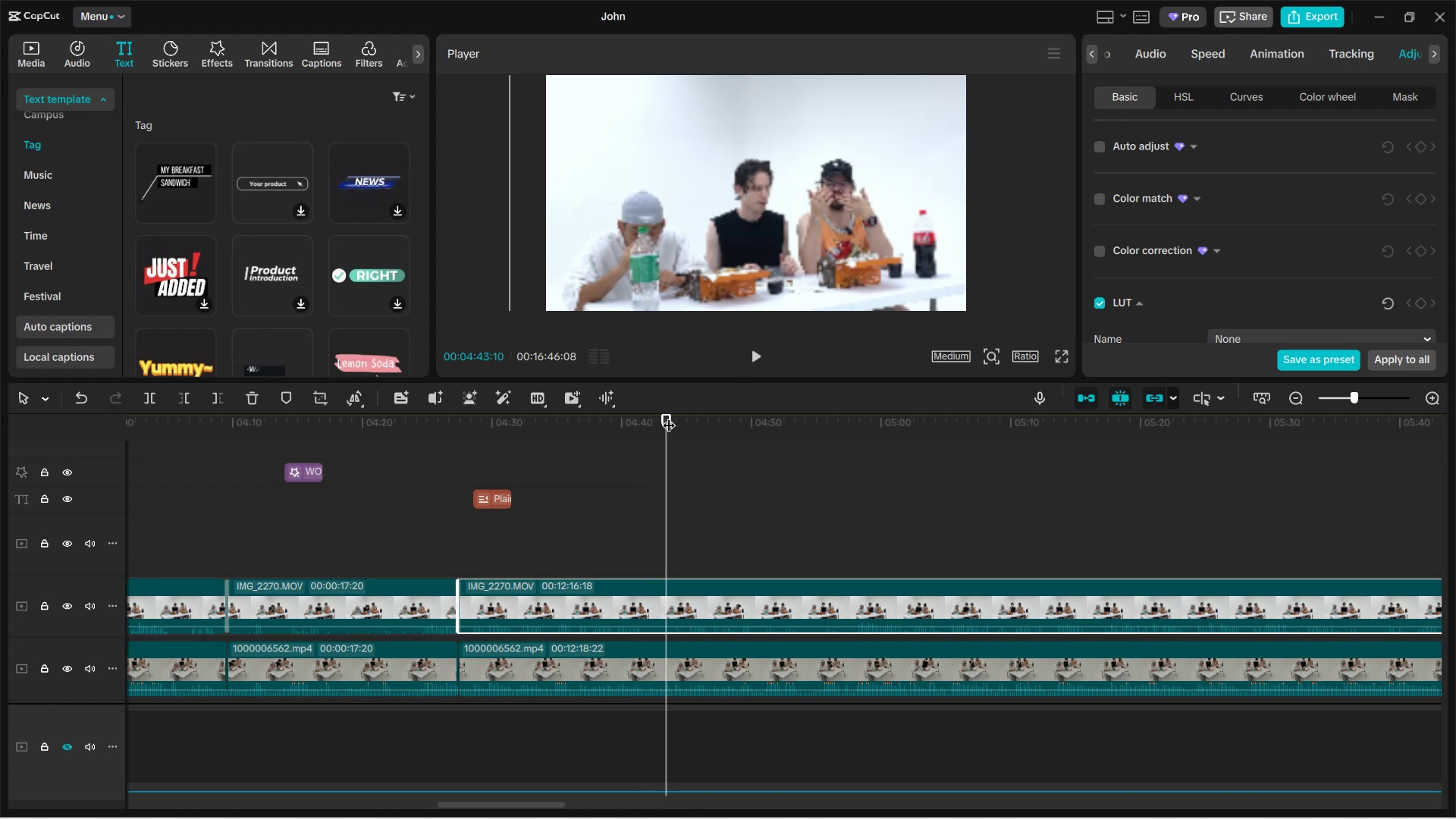 
left_click_drag(start_coordinate=[665, 422], to_coordinate=[622, 420])
 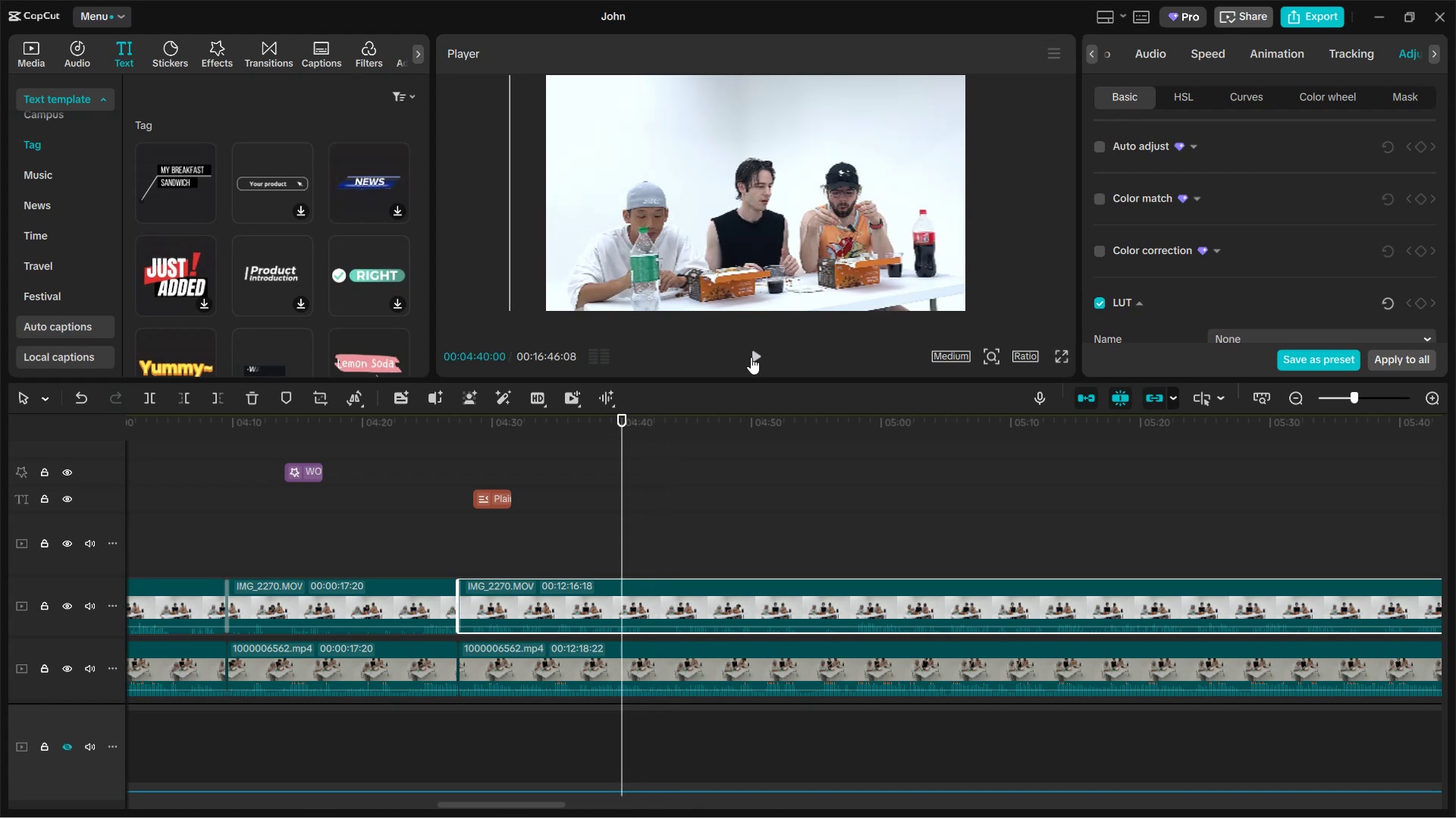 
left_click([753, 357])
 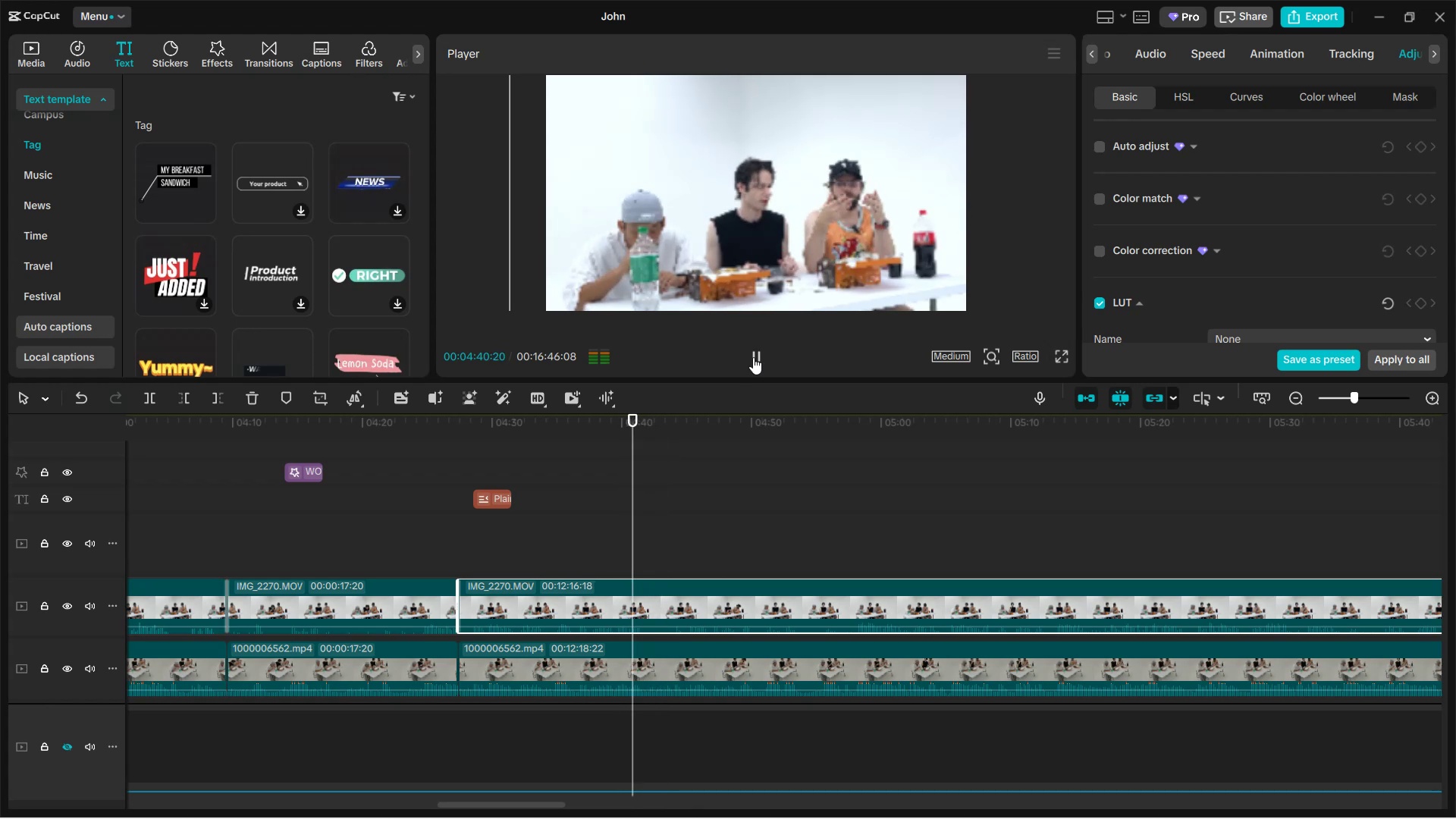 
left_click([753, 357])
 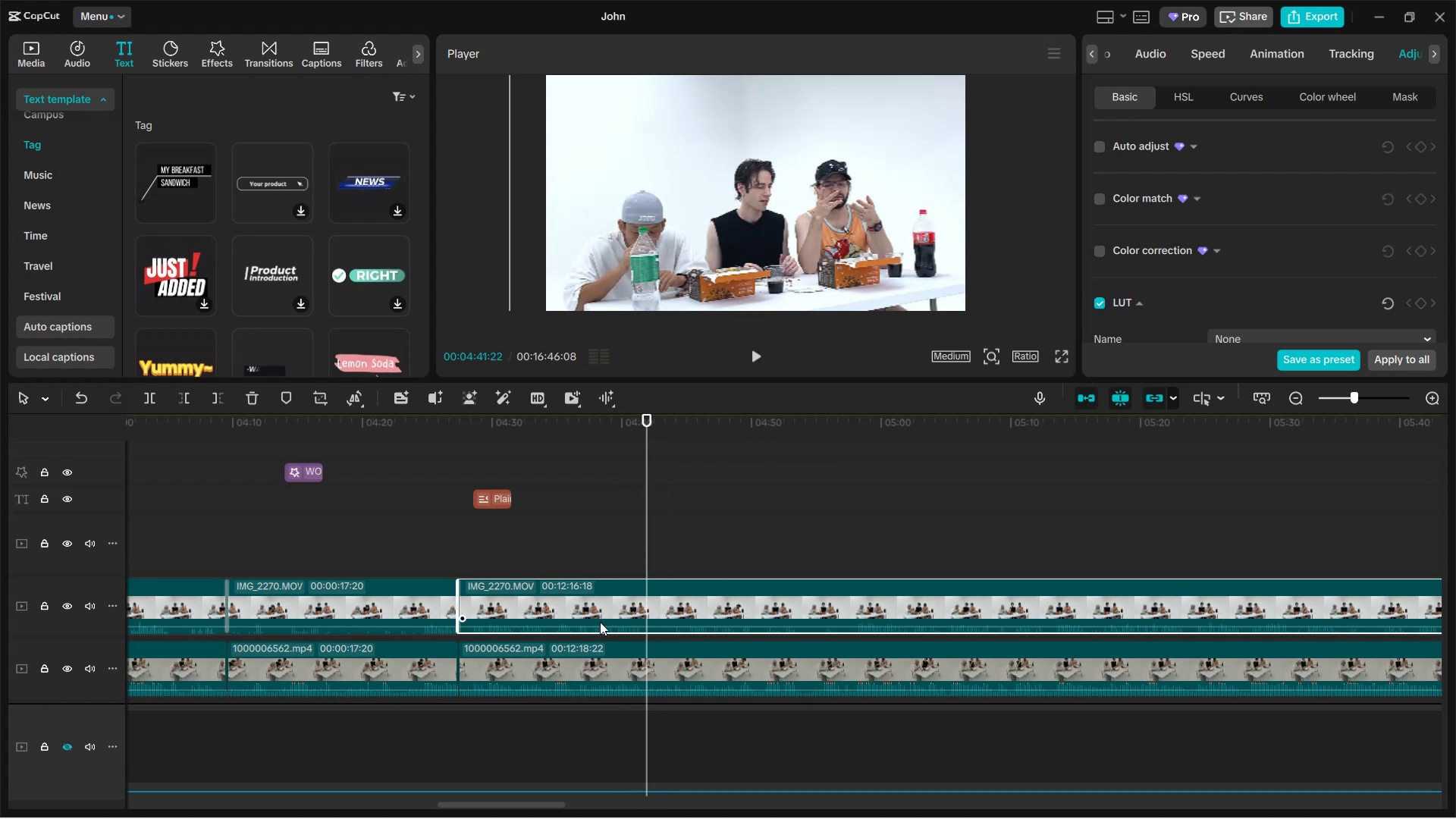 
left_click([600, 608])
 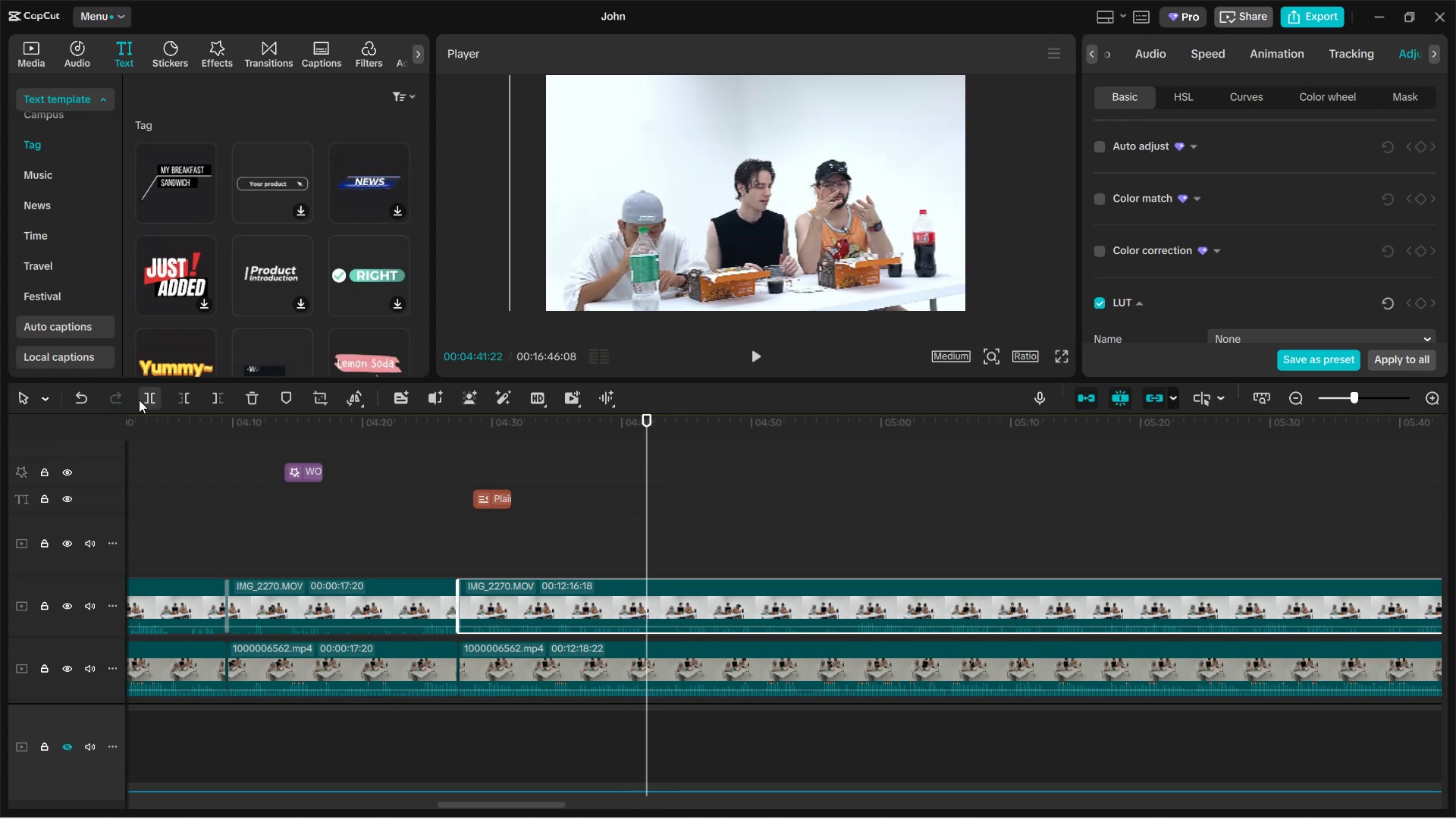 
left_click([143, 400])
 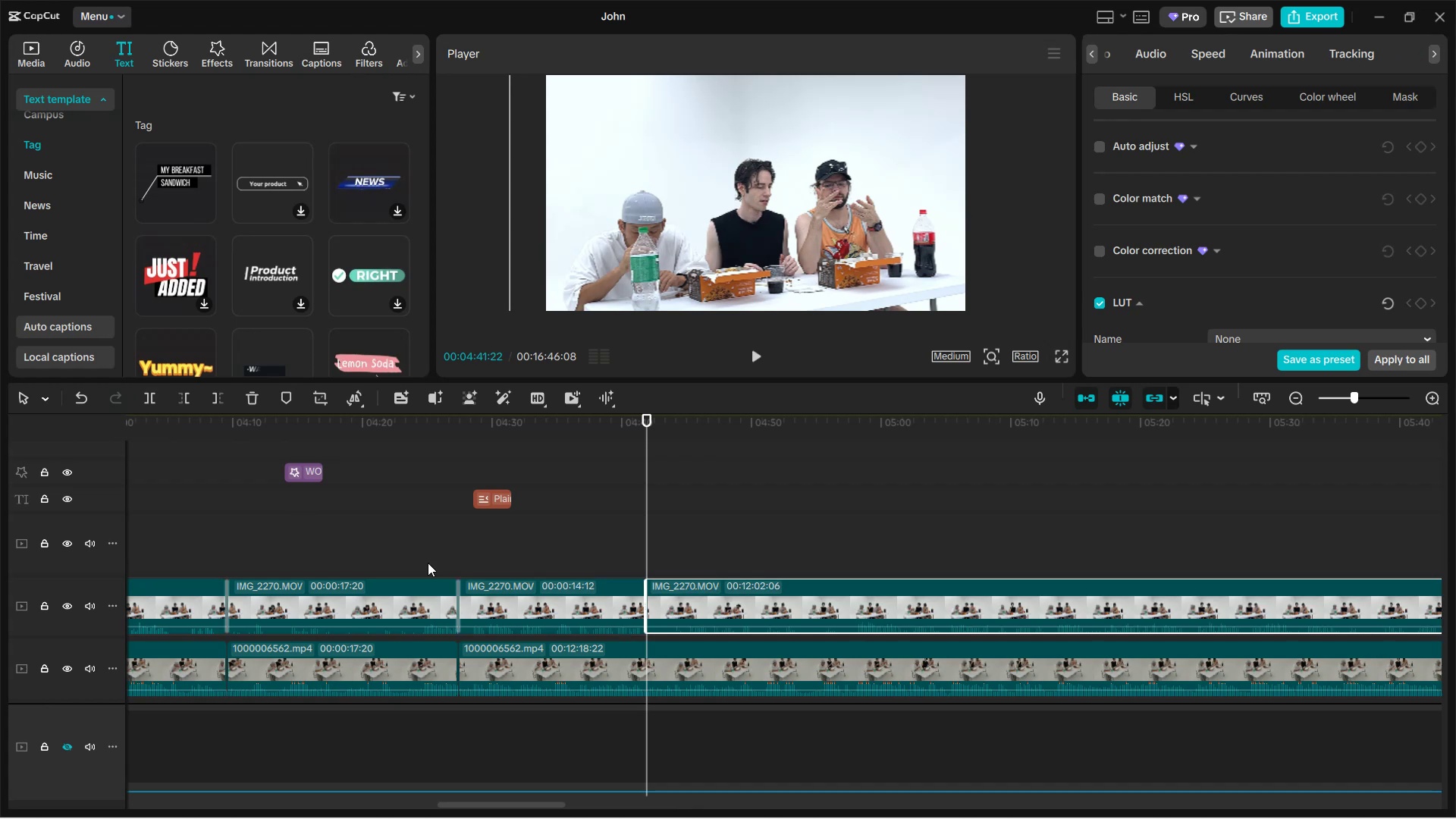 
left_click([598, 657])
 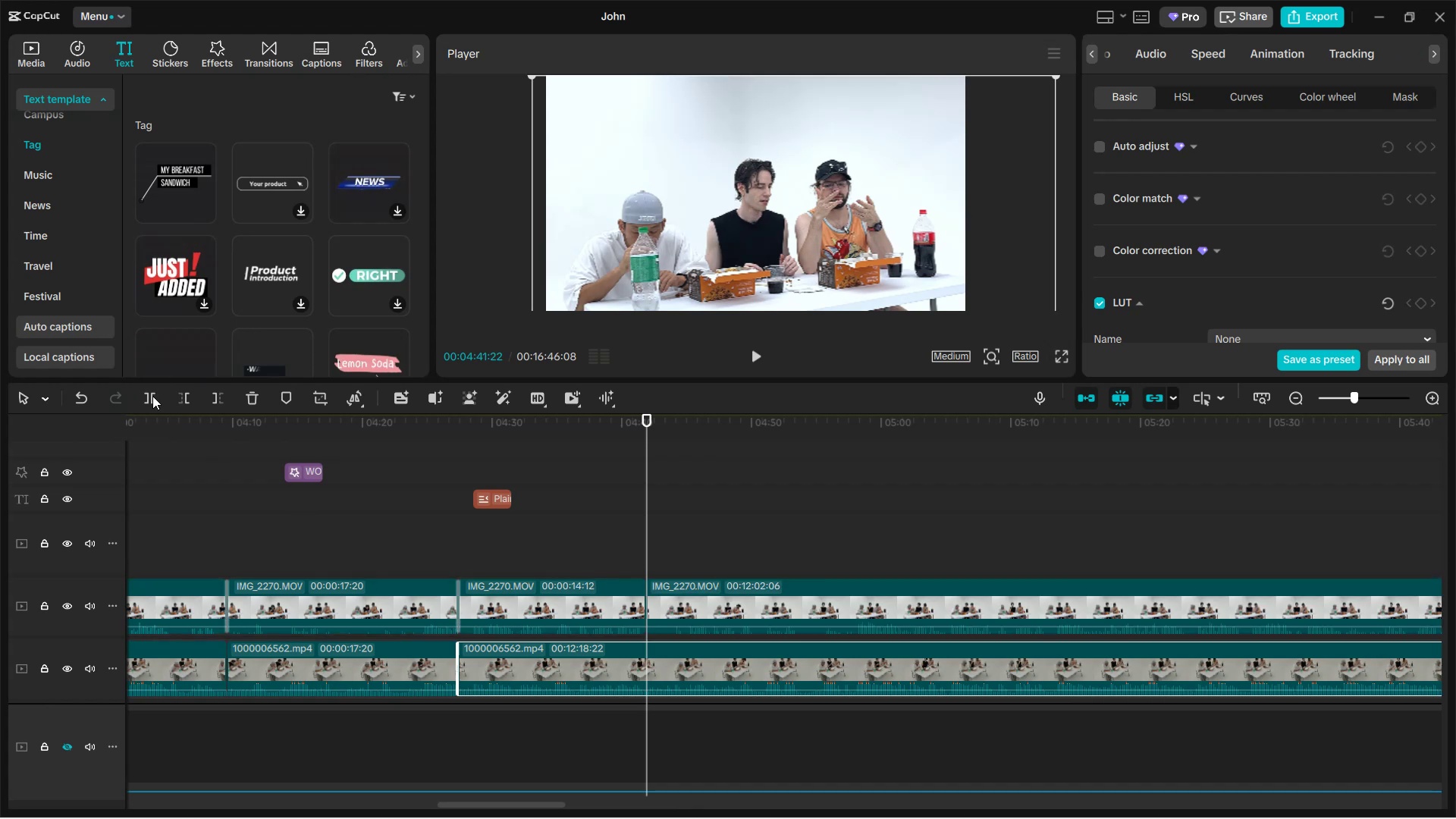 
left_click([152, 397])
 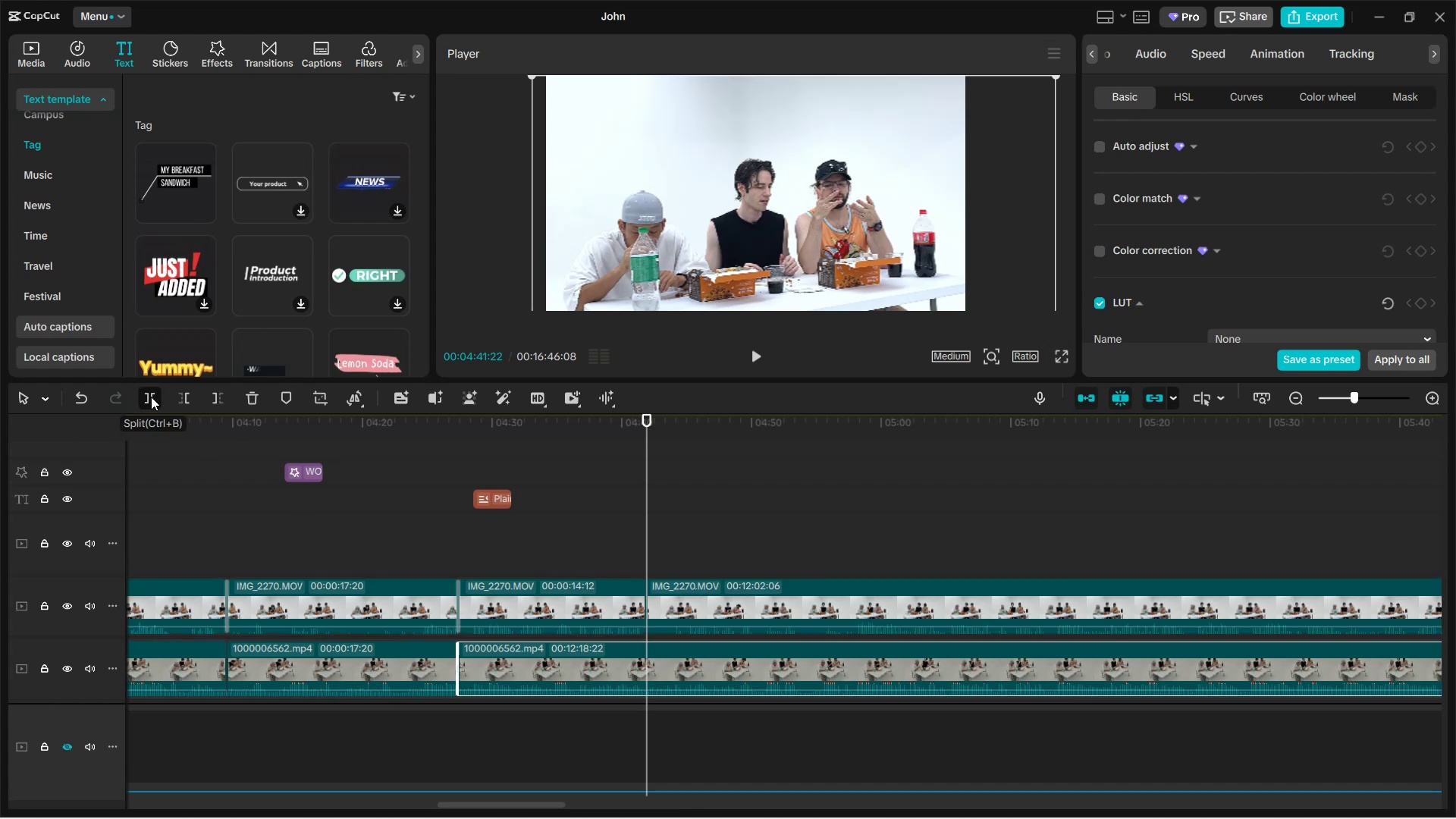 
scroll: coordinate [585, 530], scroll_direction: none, amount: 0.0
 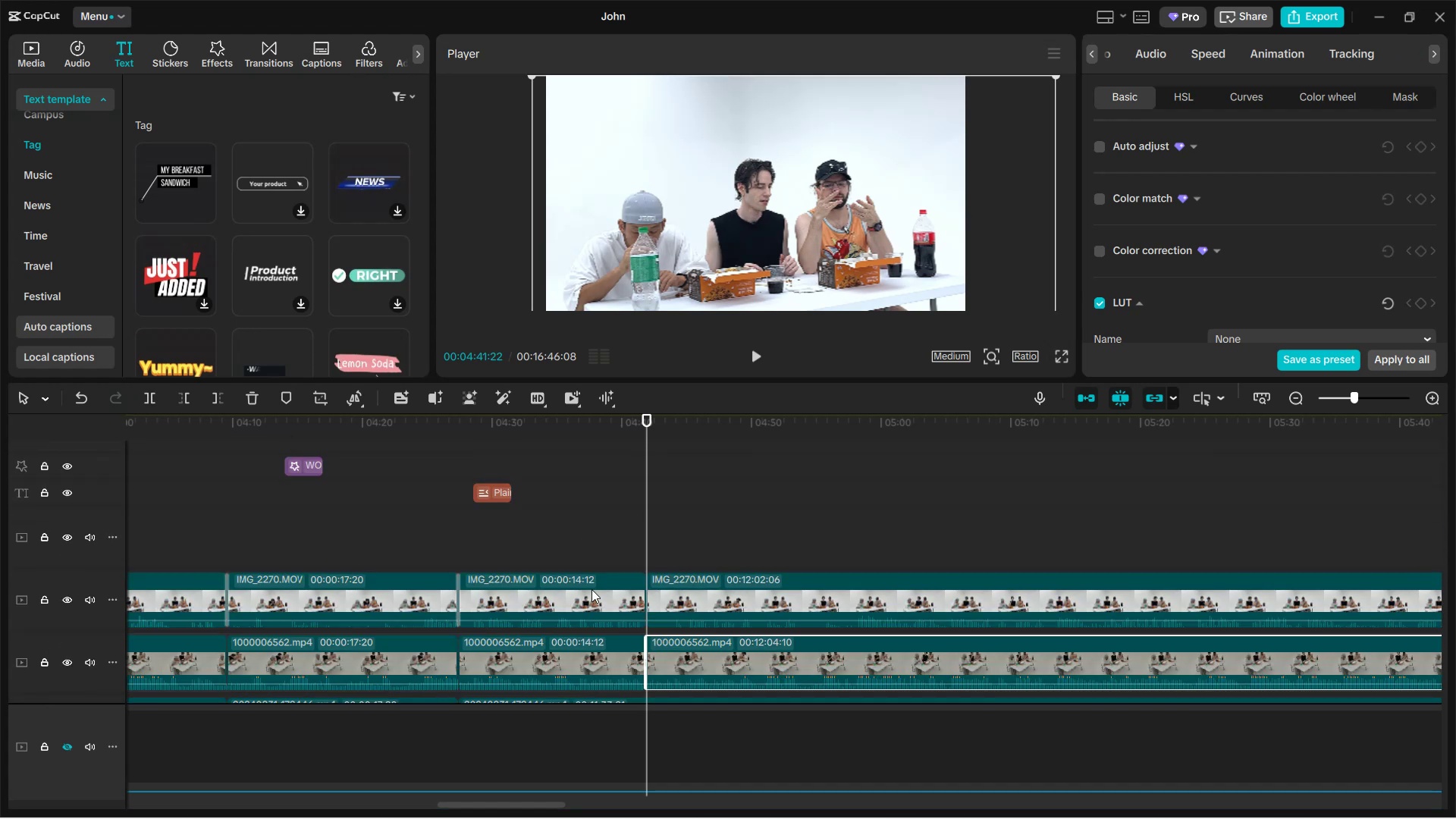 
scroll: coordinate [563, 608], scroll_direction: down, amount: 5.0
 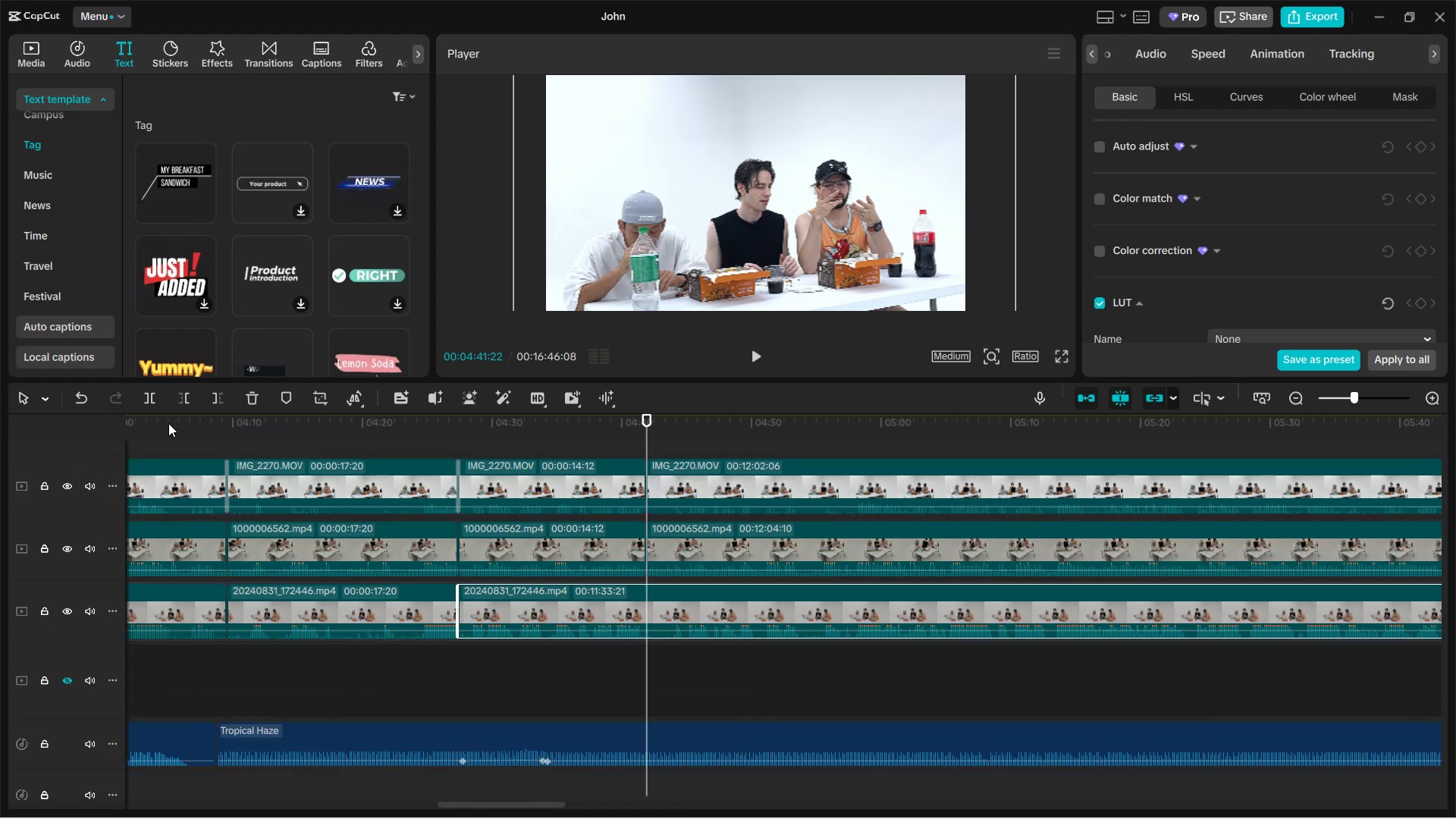 
left_click([147, 397])
 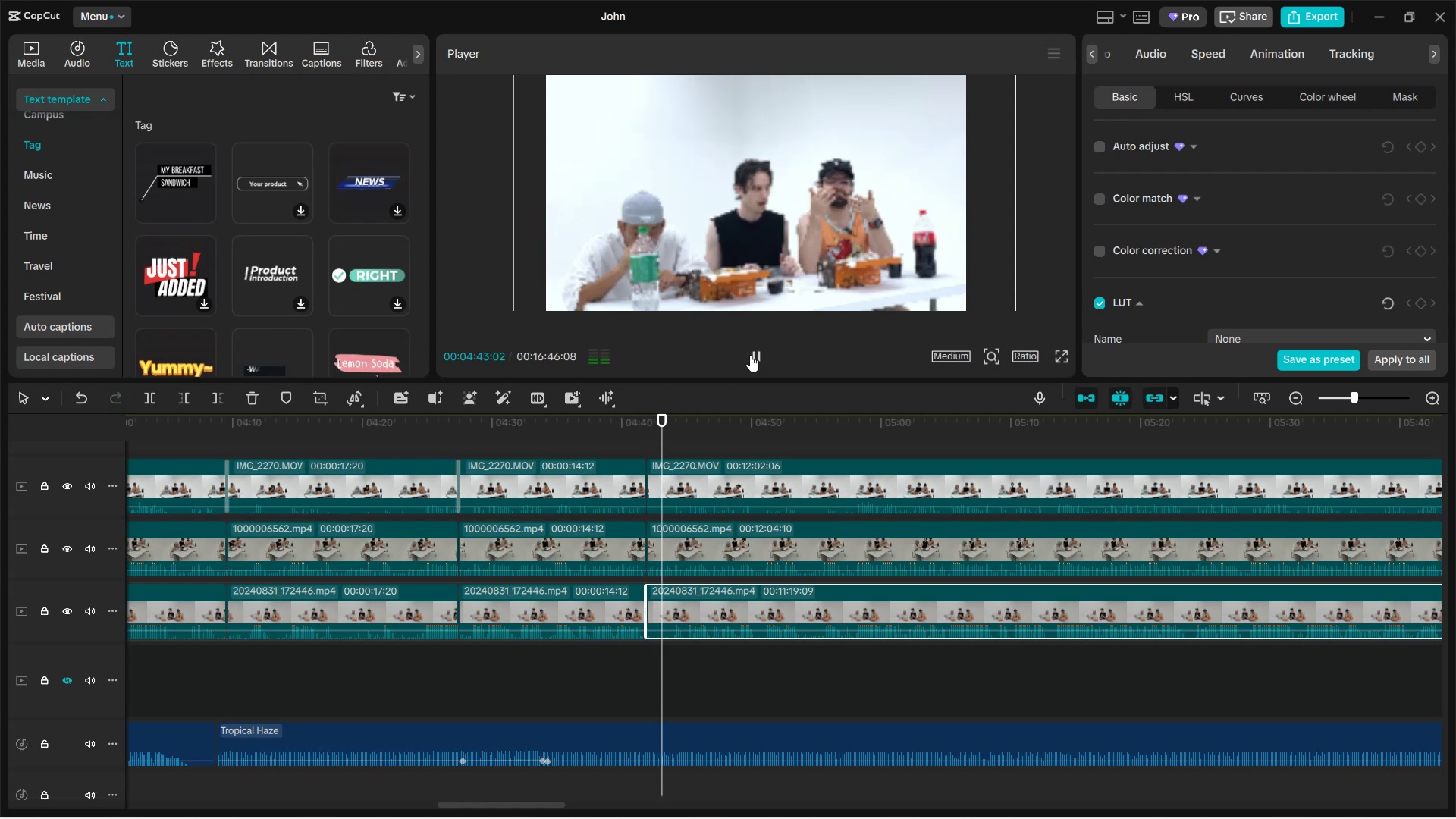 
wait(61.68)
 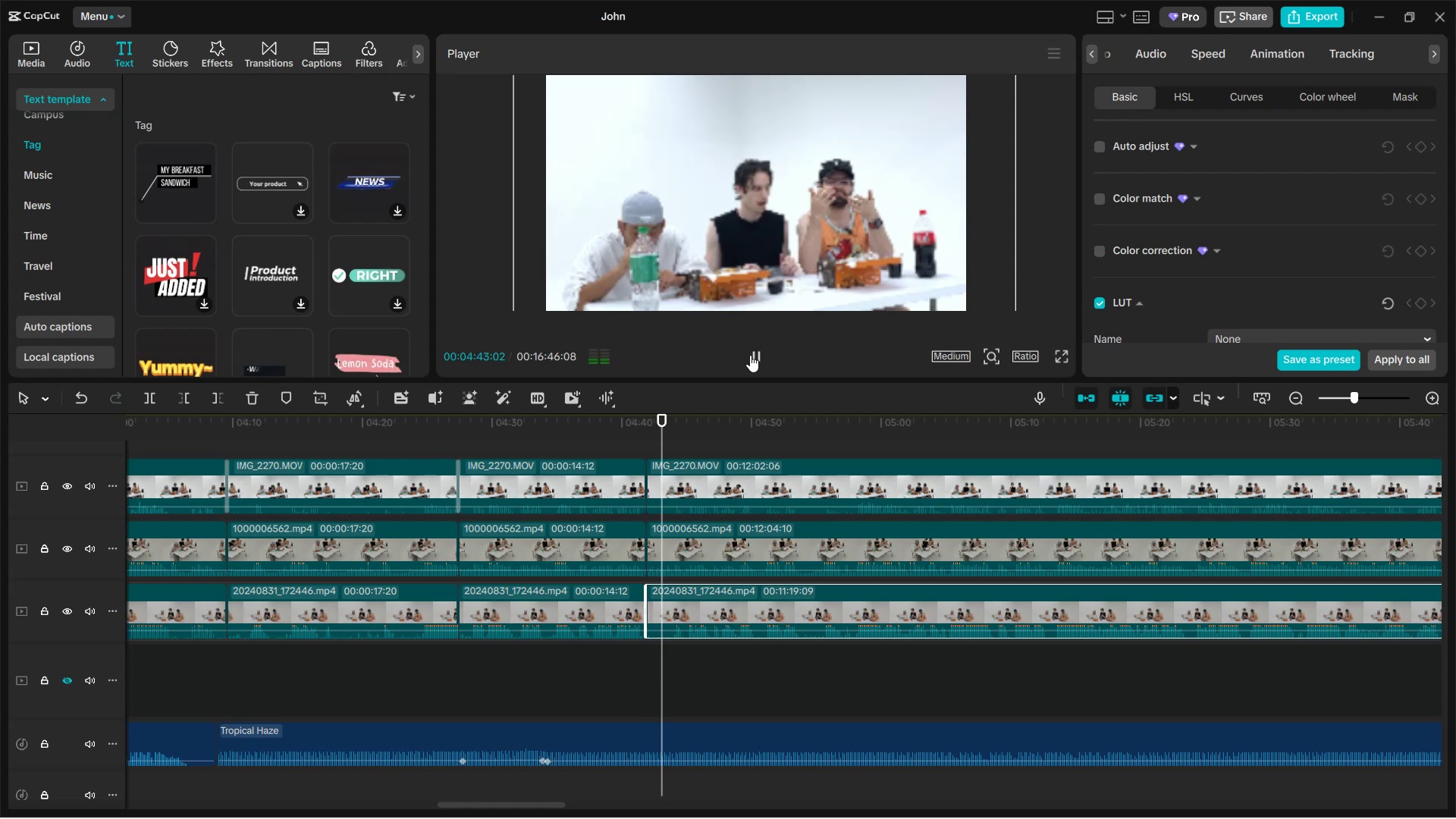 
left_click([750, 355])
 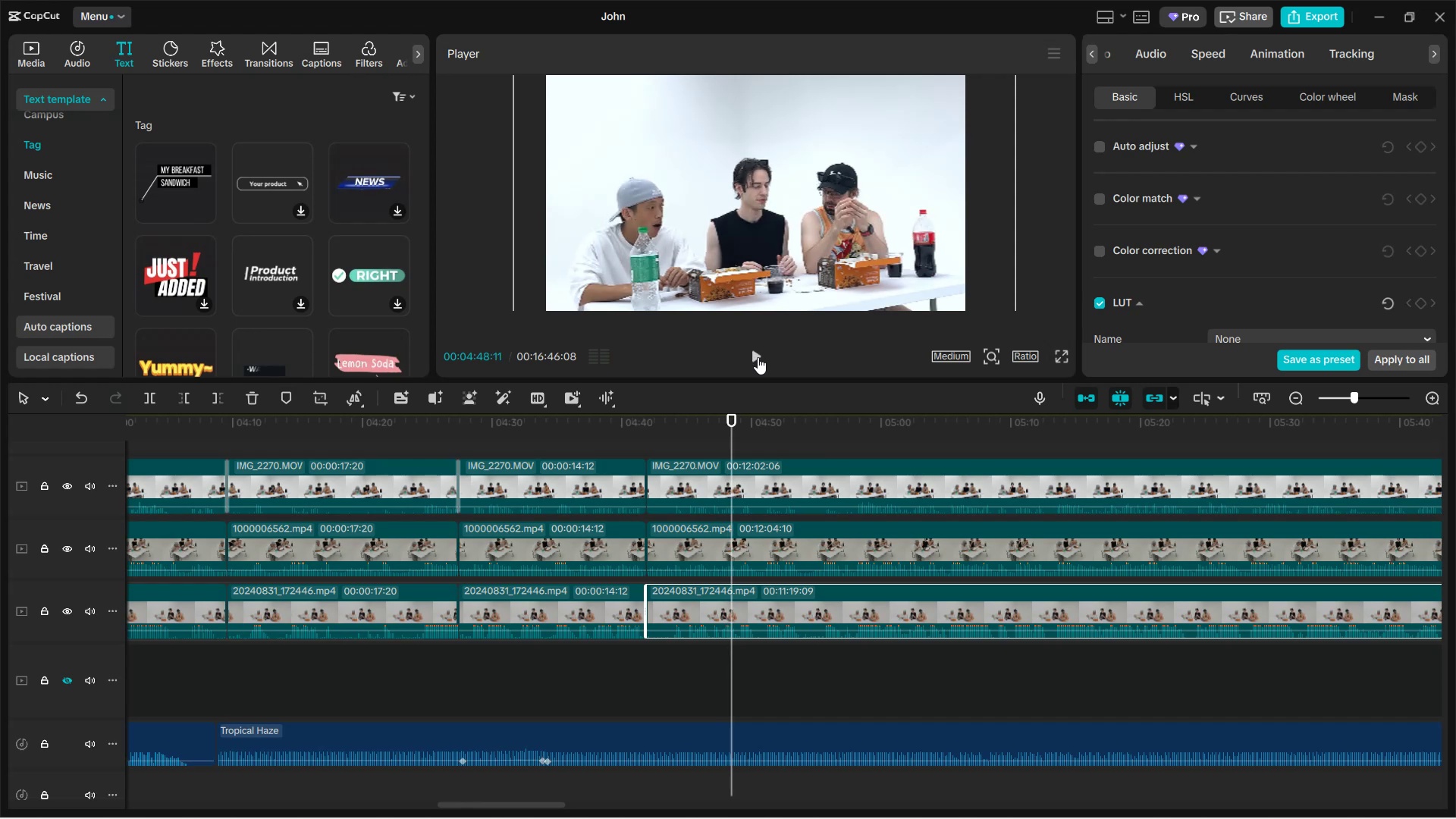 
wait(13.8)
 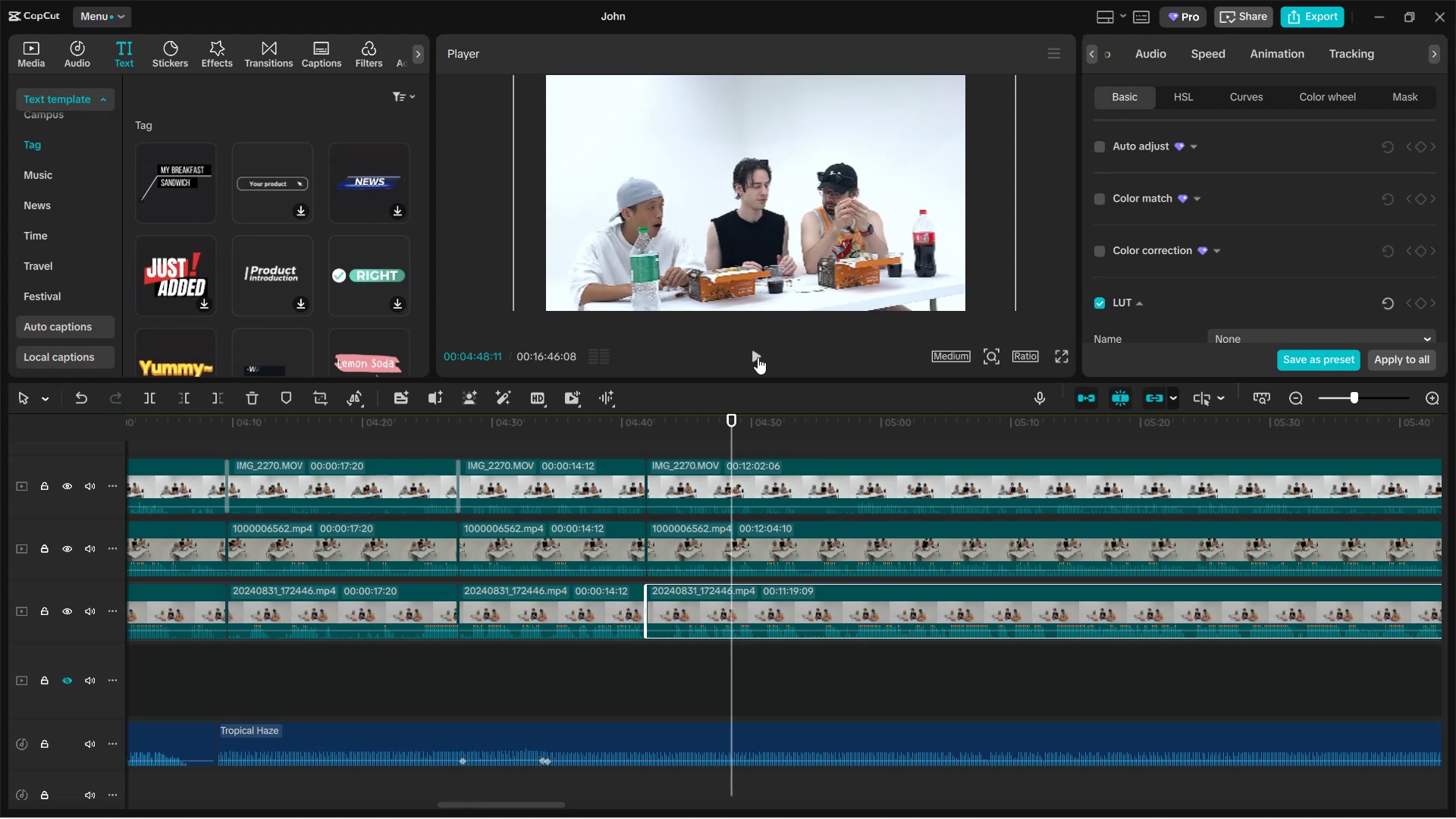 
left_click([767, 355])
 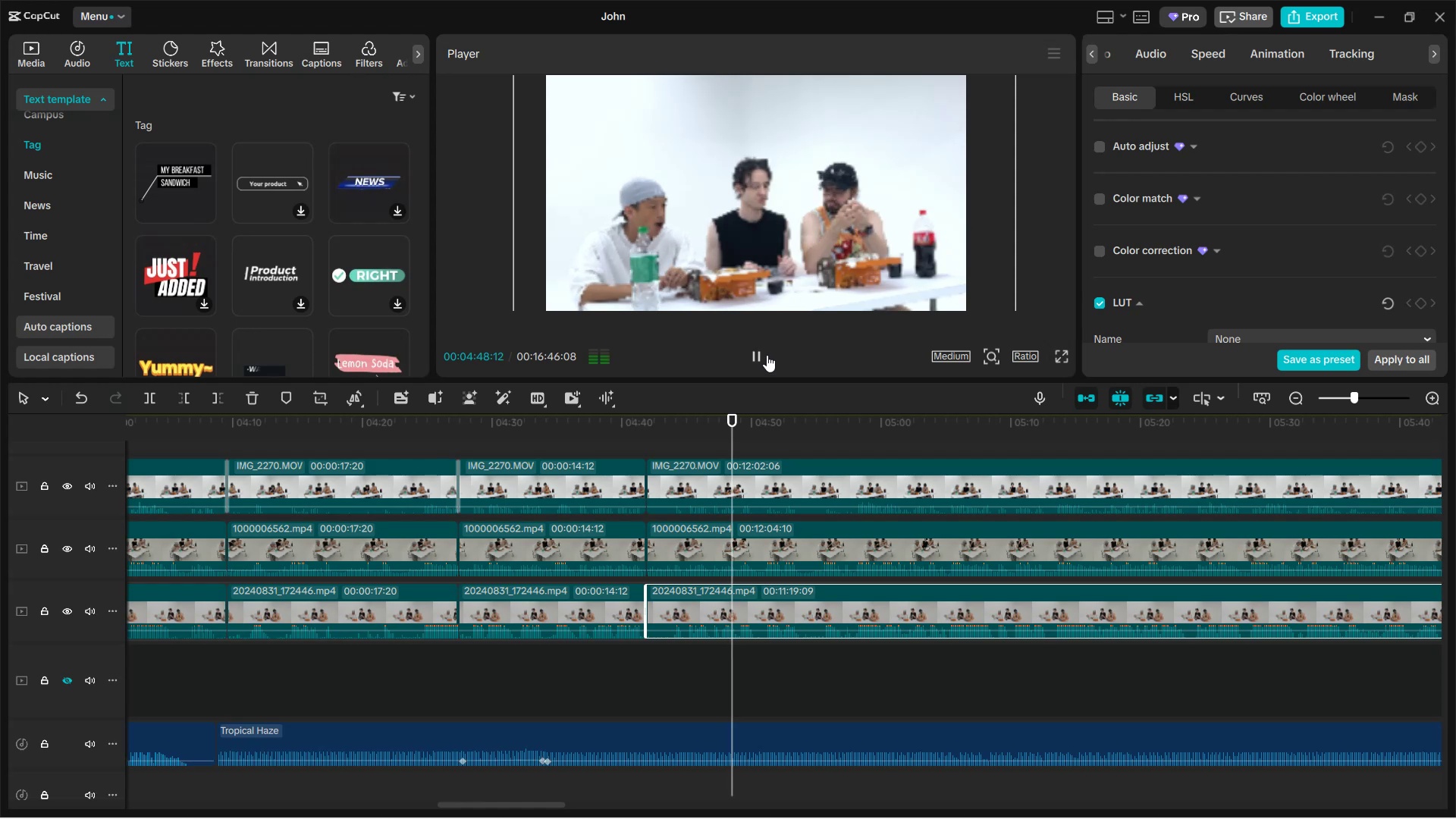 
left_click([767, 355])
 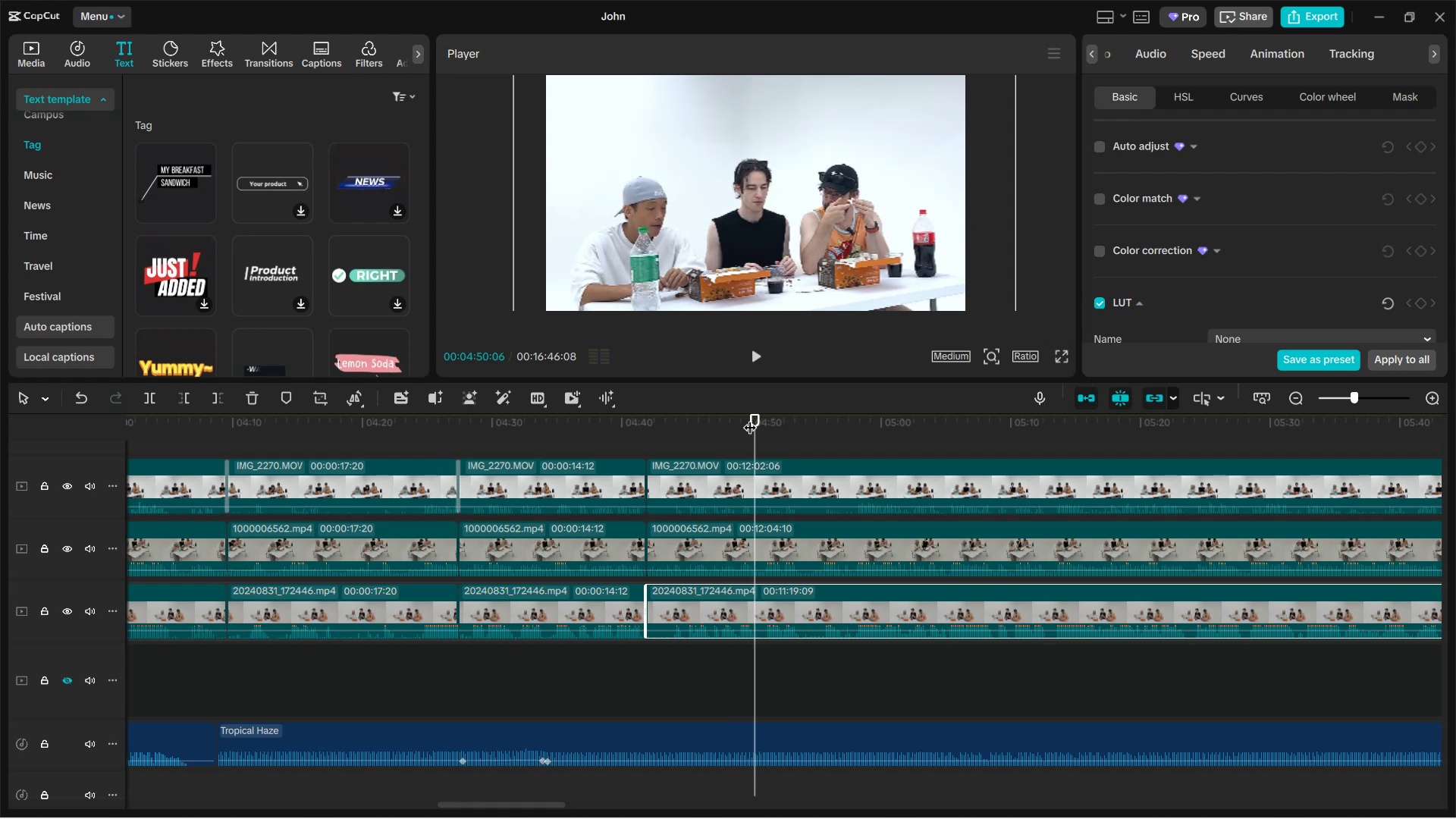 
left_click_drag(start_coordinate=[754, 418], to_coordinate=[738, 413])
 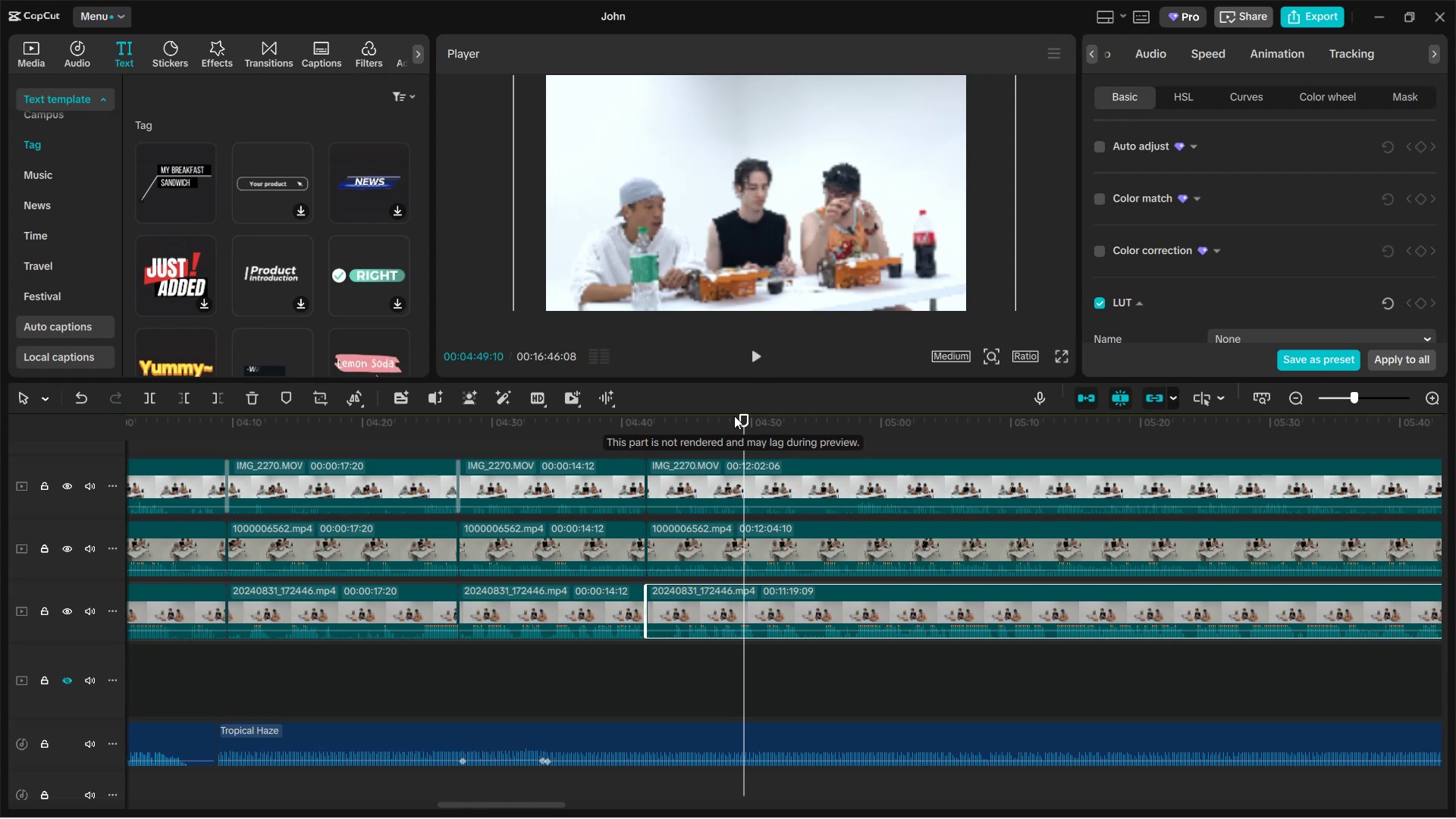 
left_click_drag(start_coordinate=[744, 414], to_coordinate=[725, 410])
 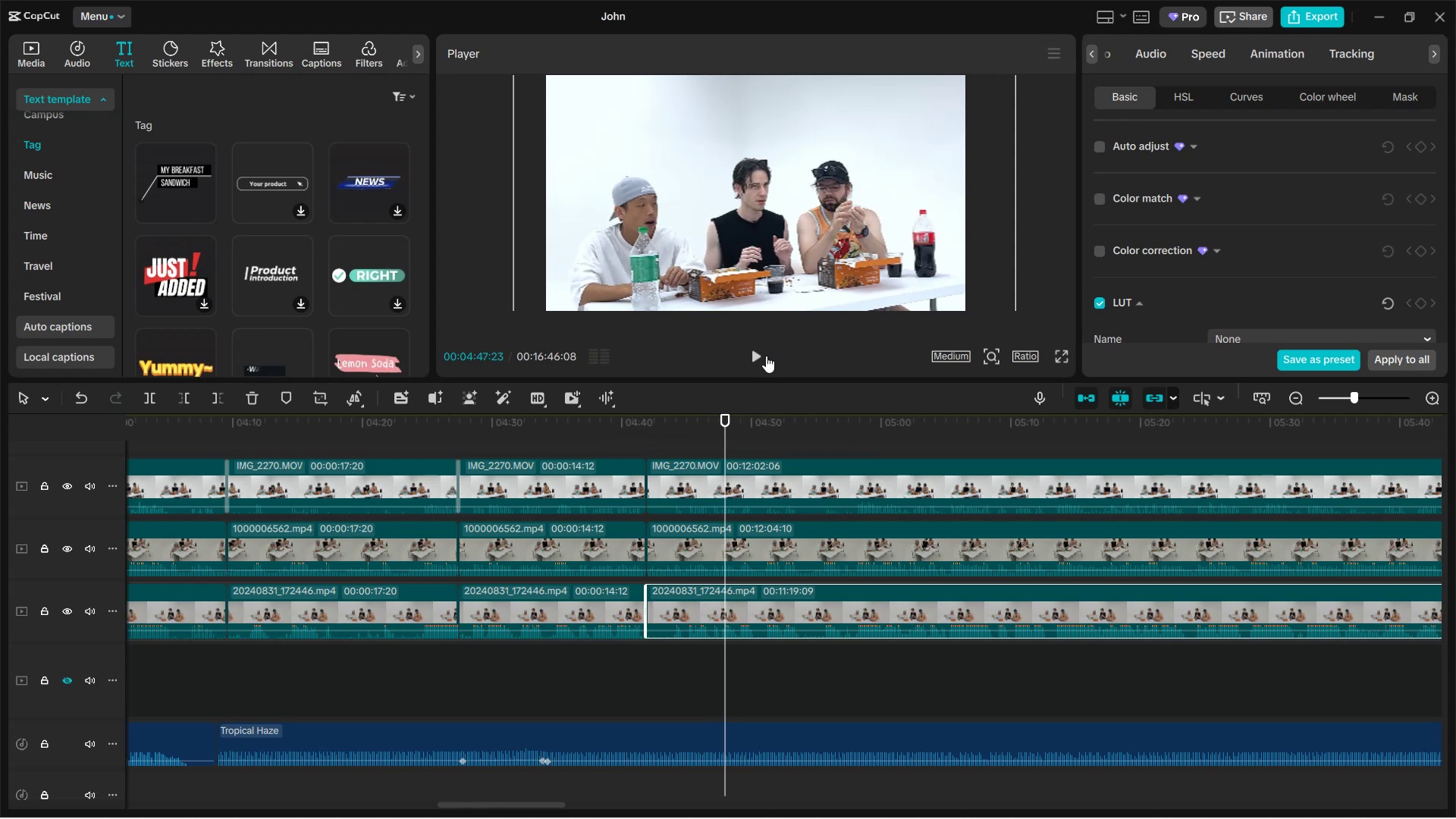 
double_click([766, 357])
 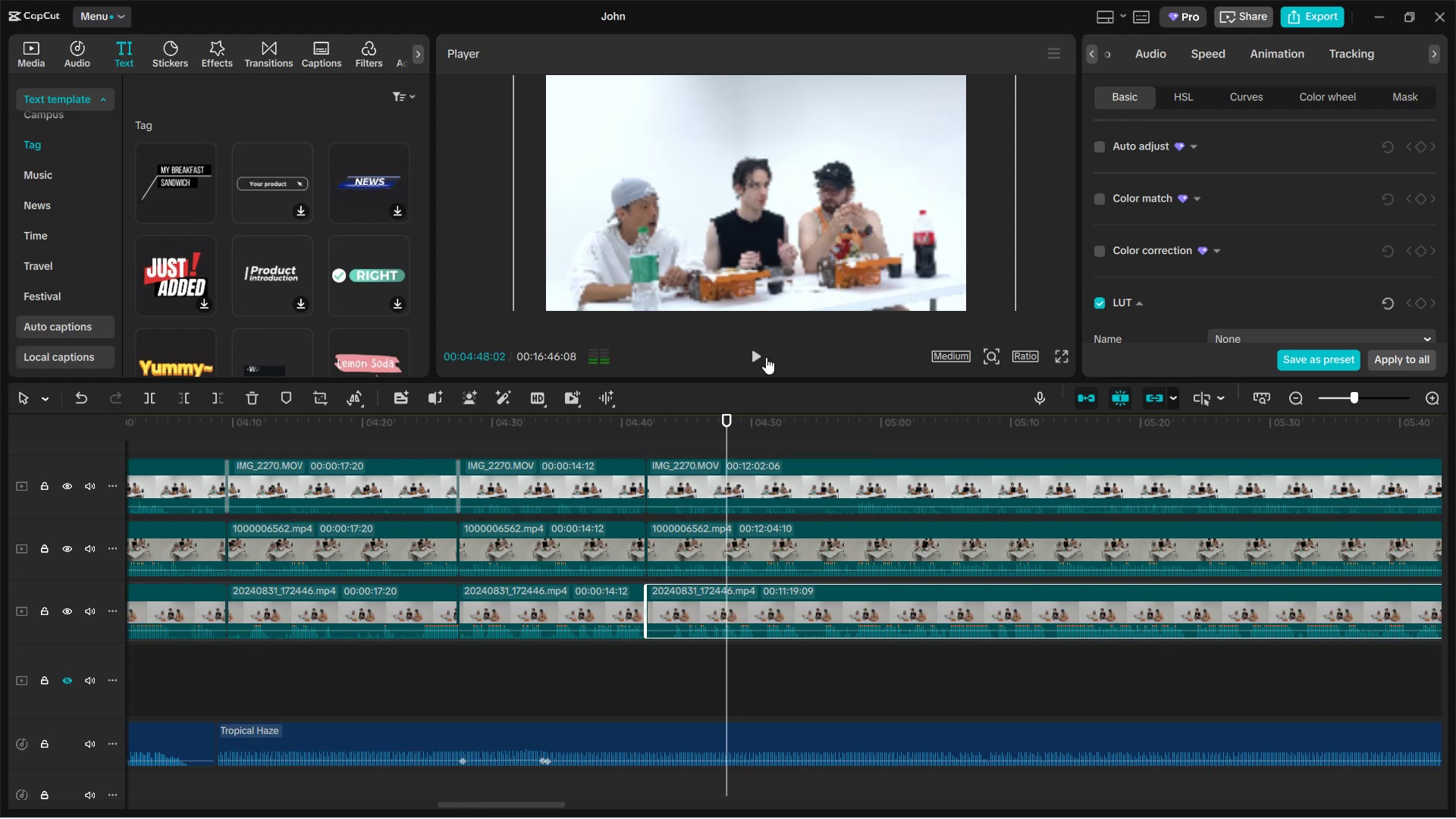 
left_click([766, 357])
 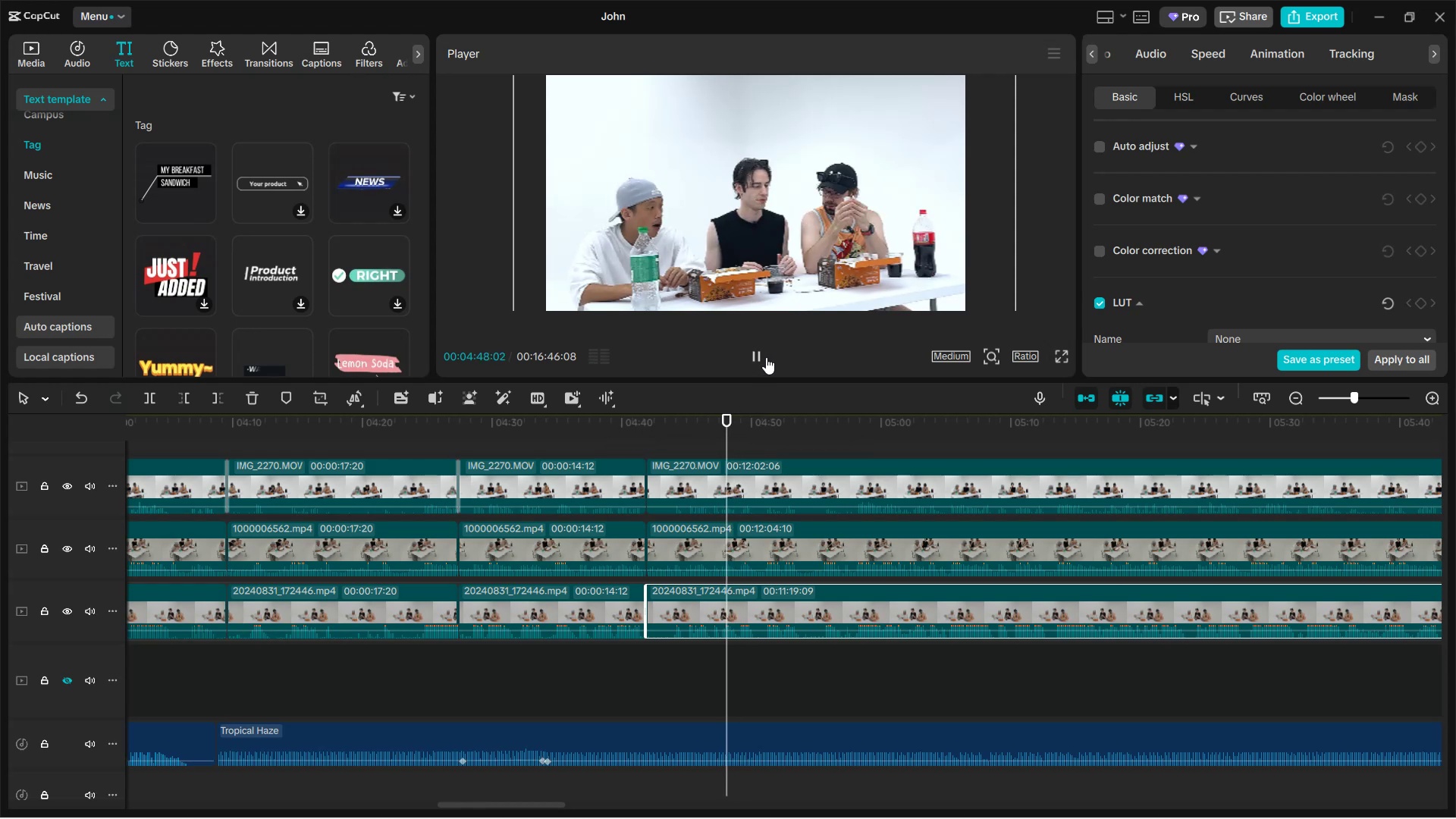 
left_click([766, 357])
 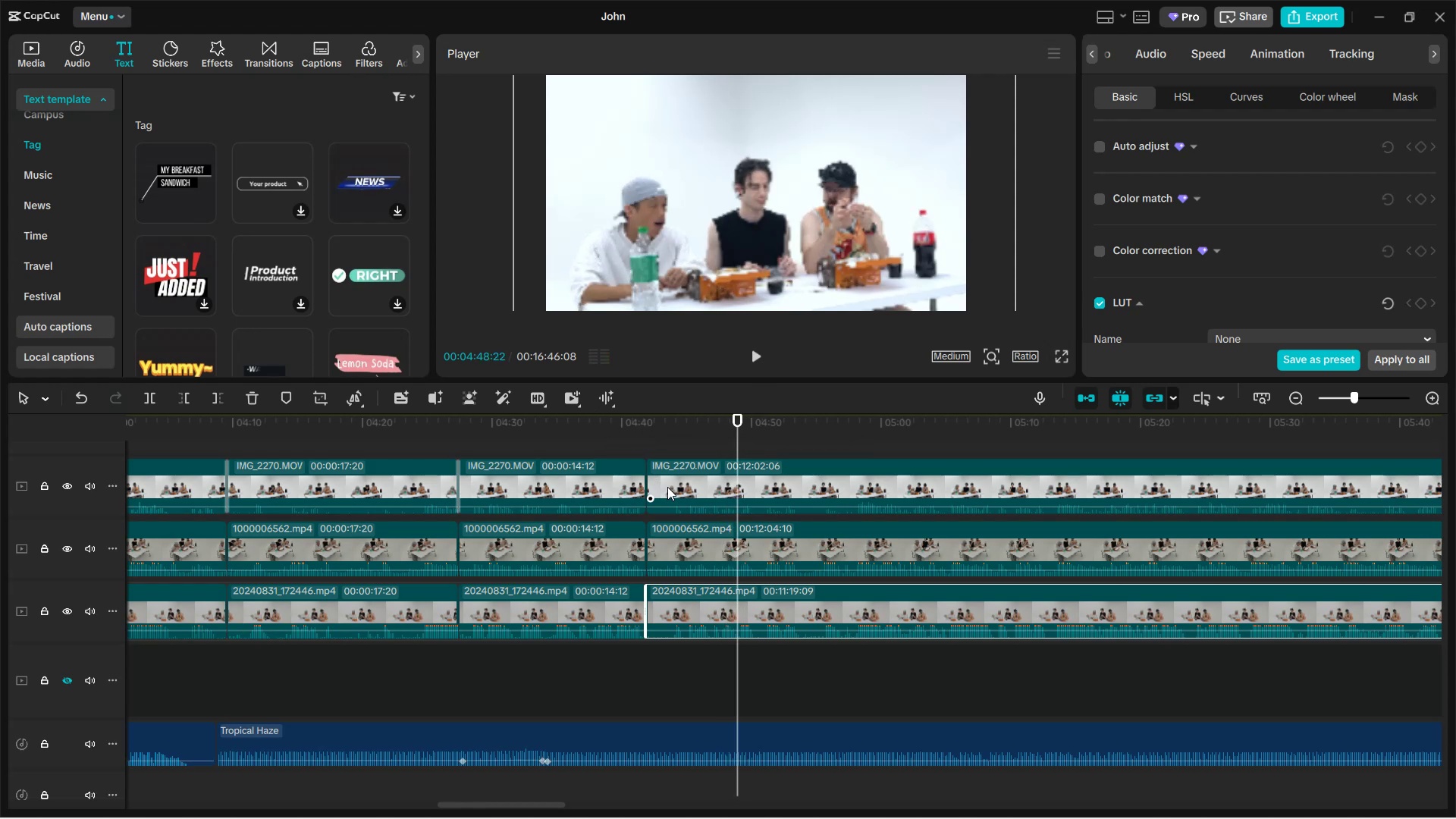 
left_click([690, 476])
 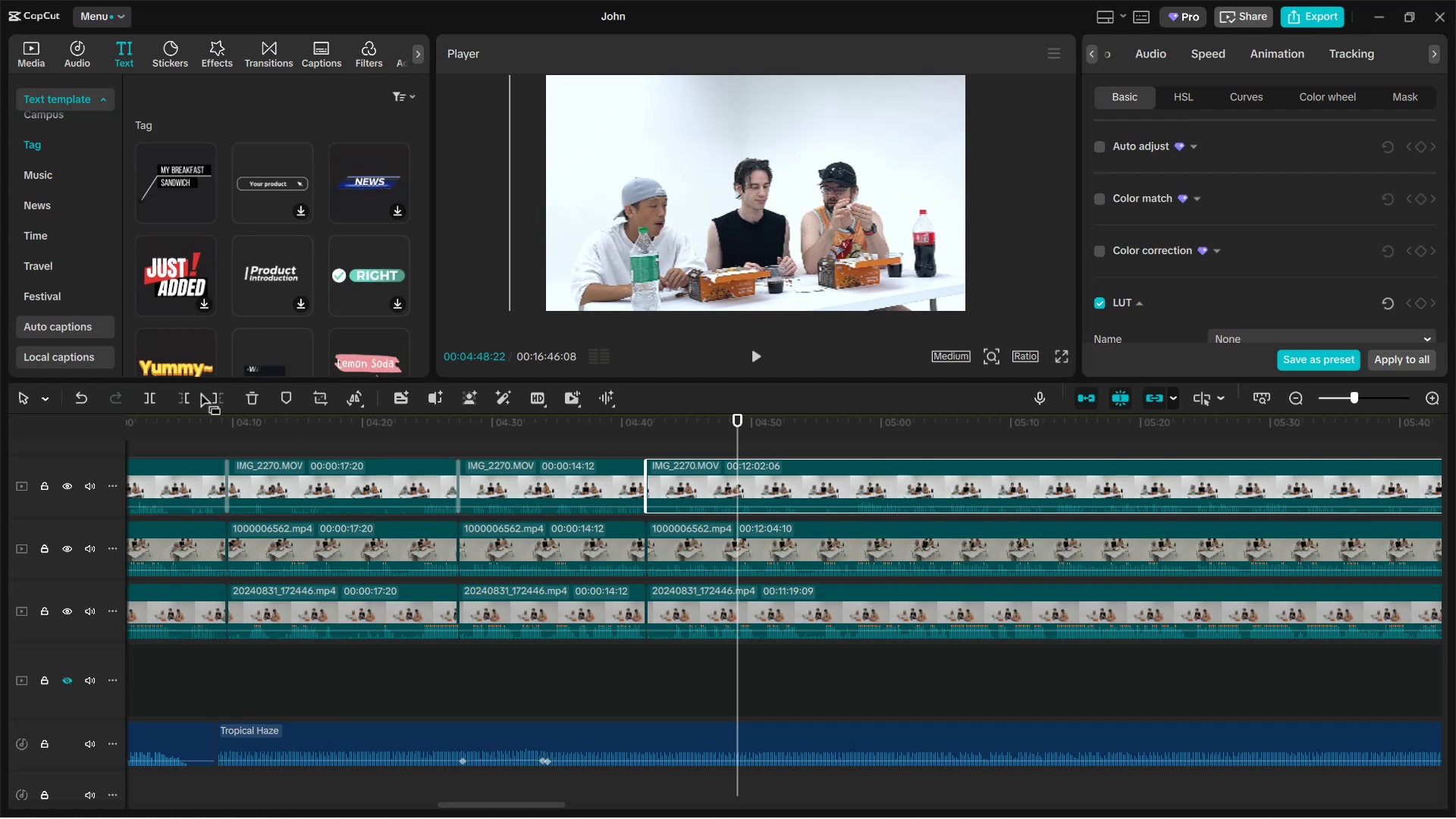 
key(Q)
 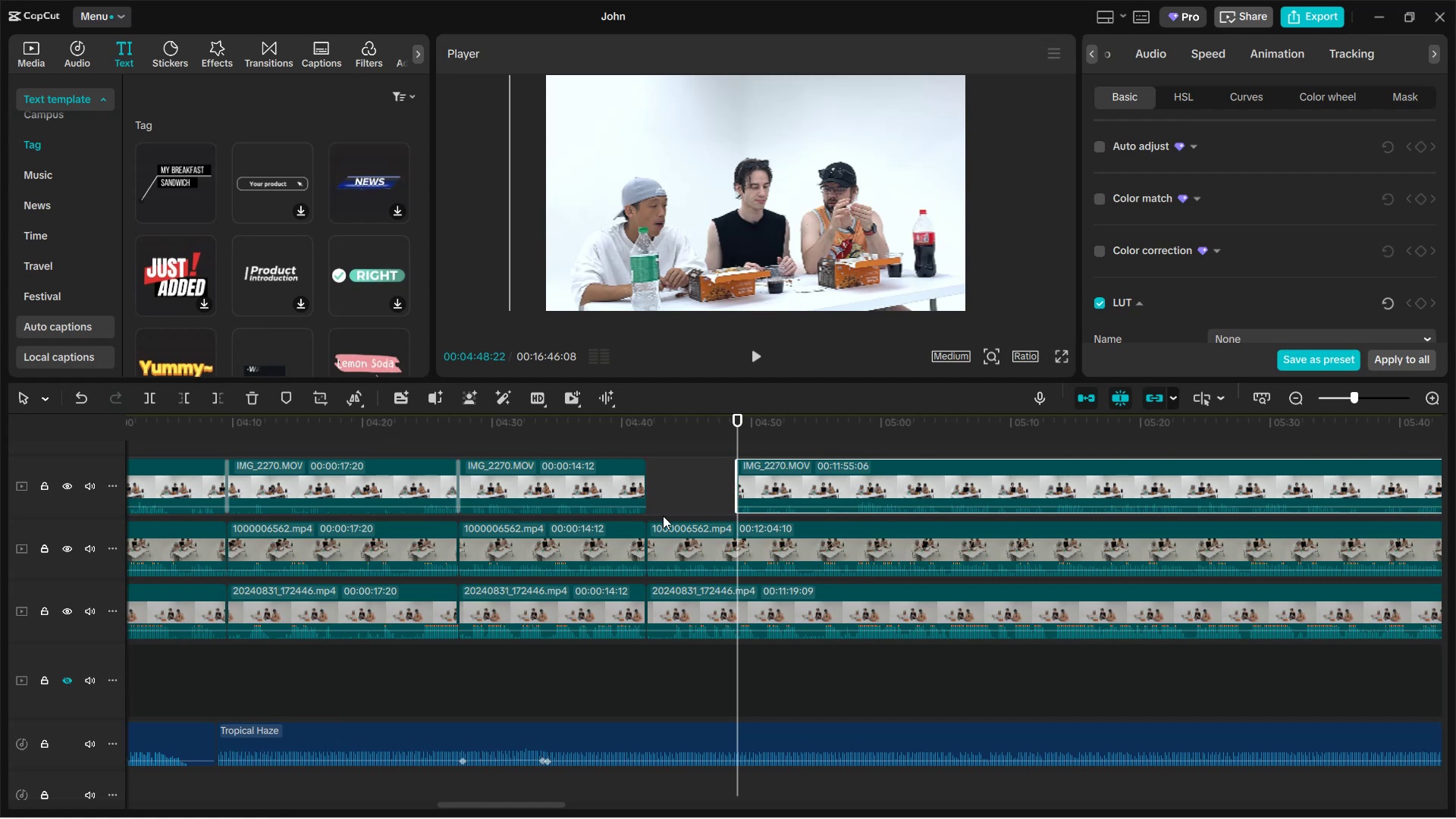 
left_click([682, 533])
 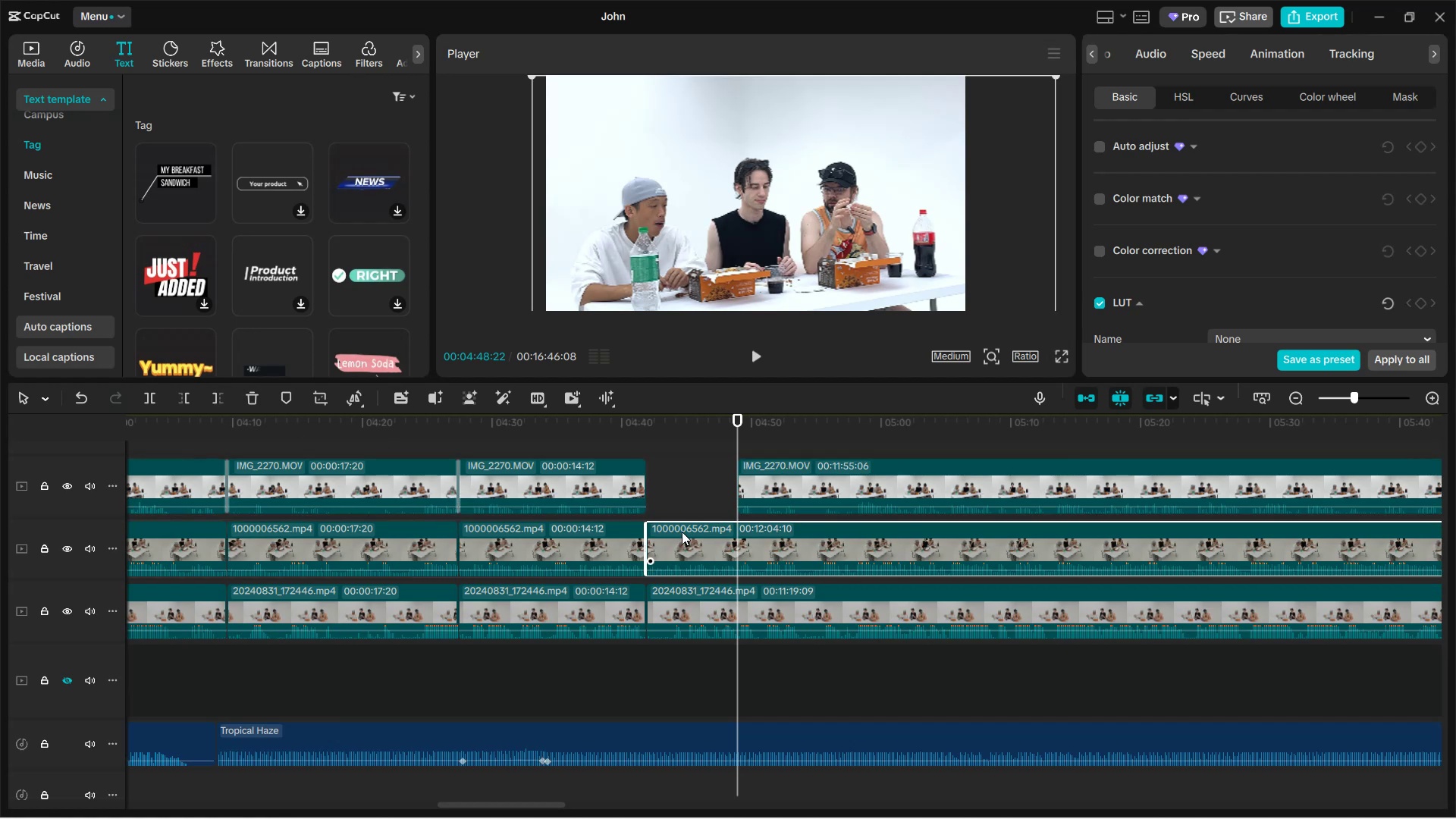 
key(Q)
 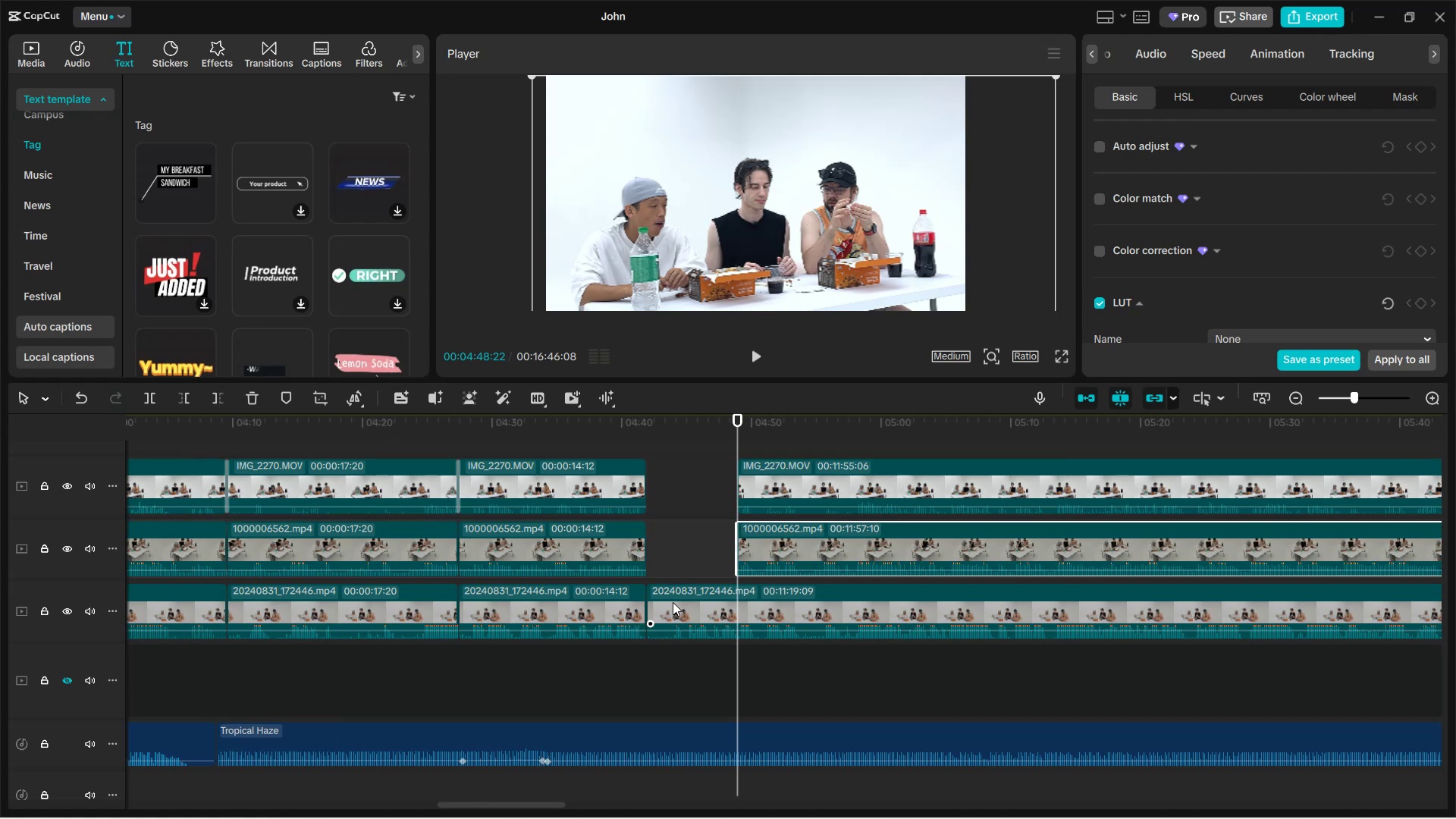 
left_click([675, 602])
 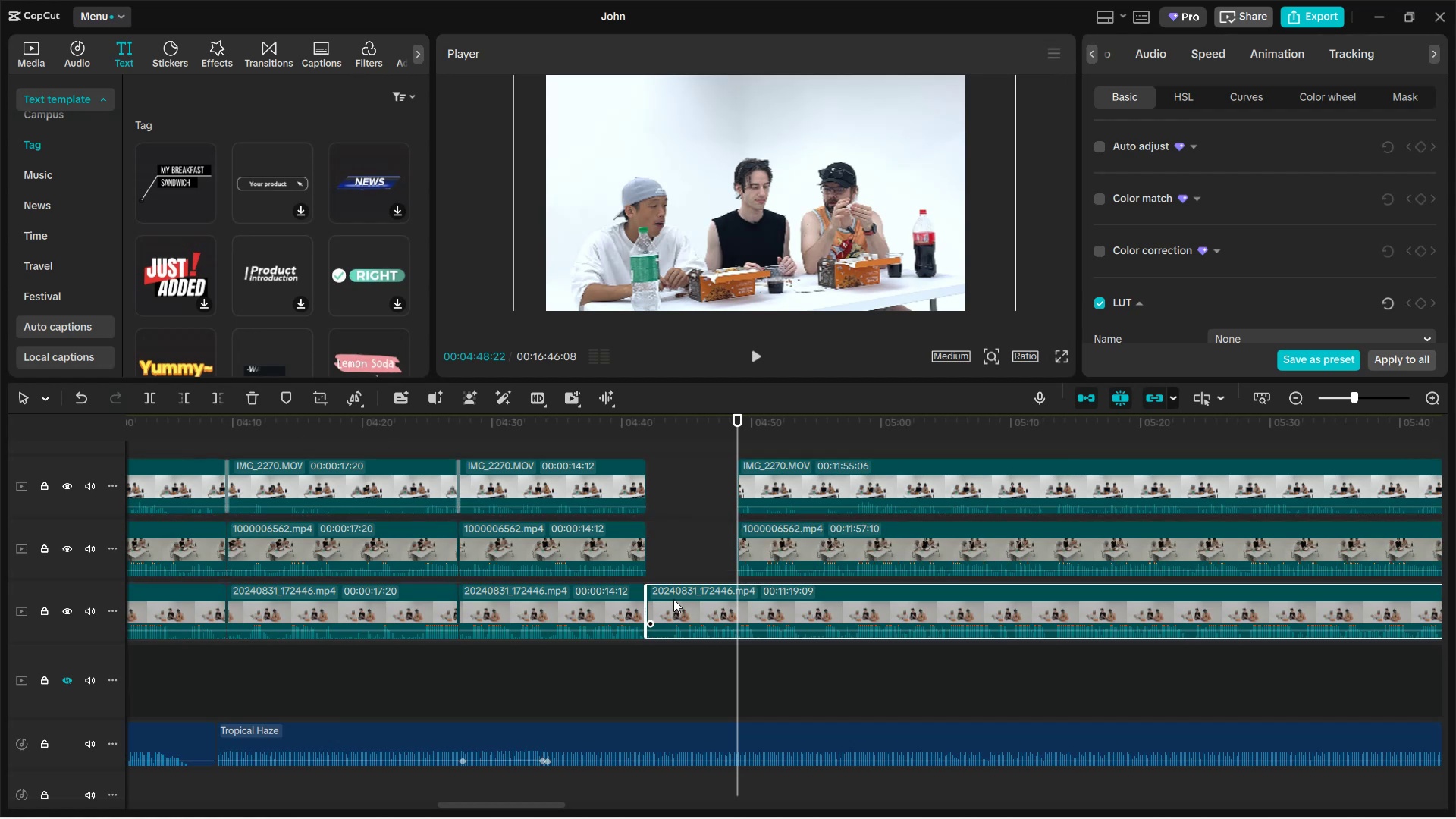 
key(Q)
 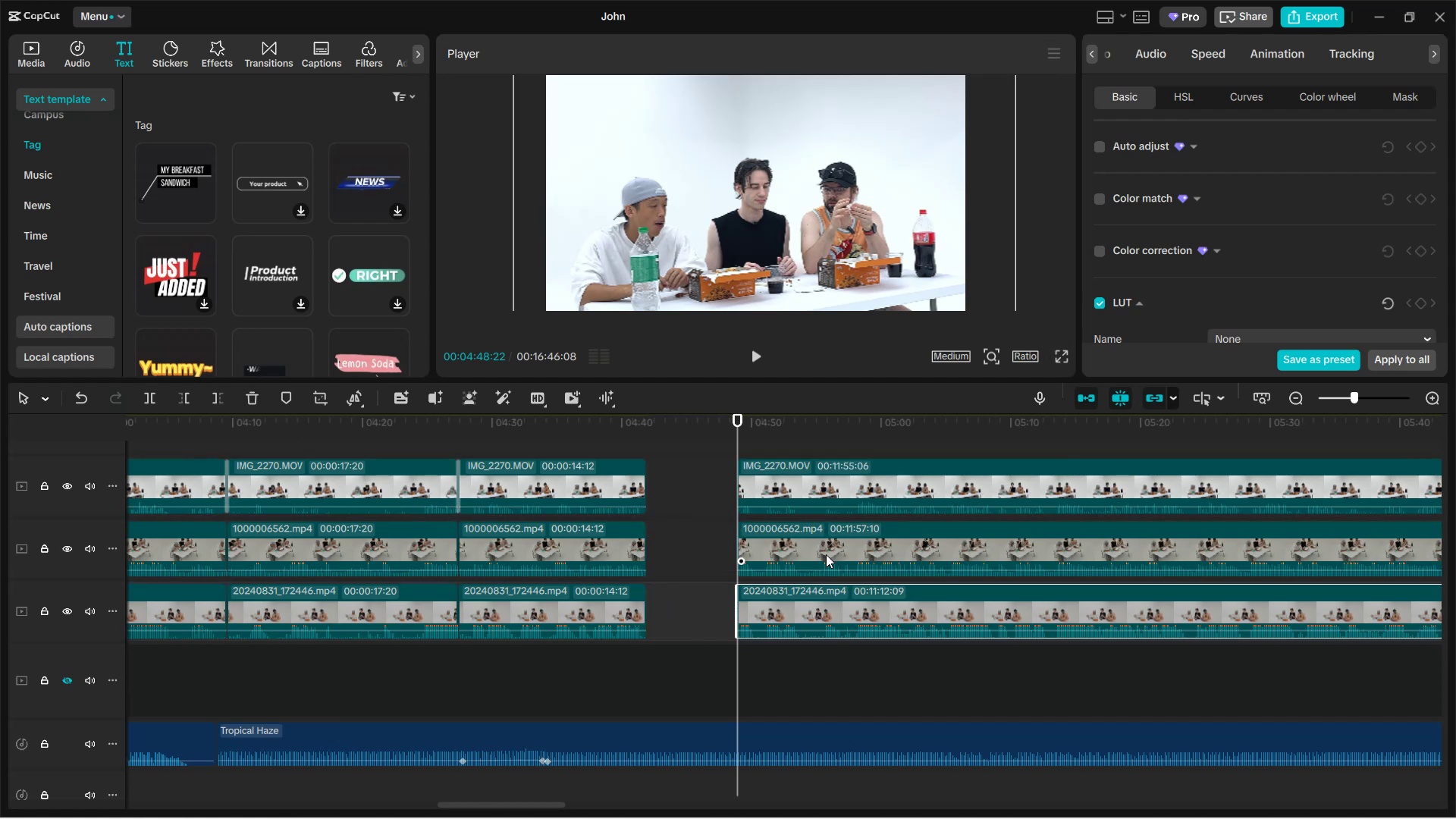 
hold_key(key=ControlLeft, duration=1.52)
left_click([828, 556])
 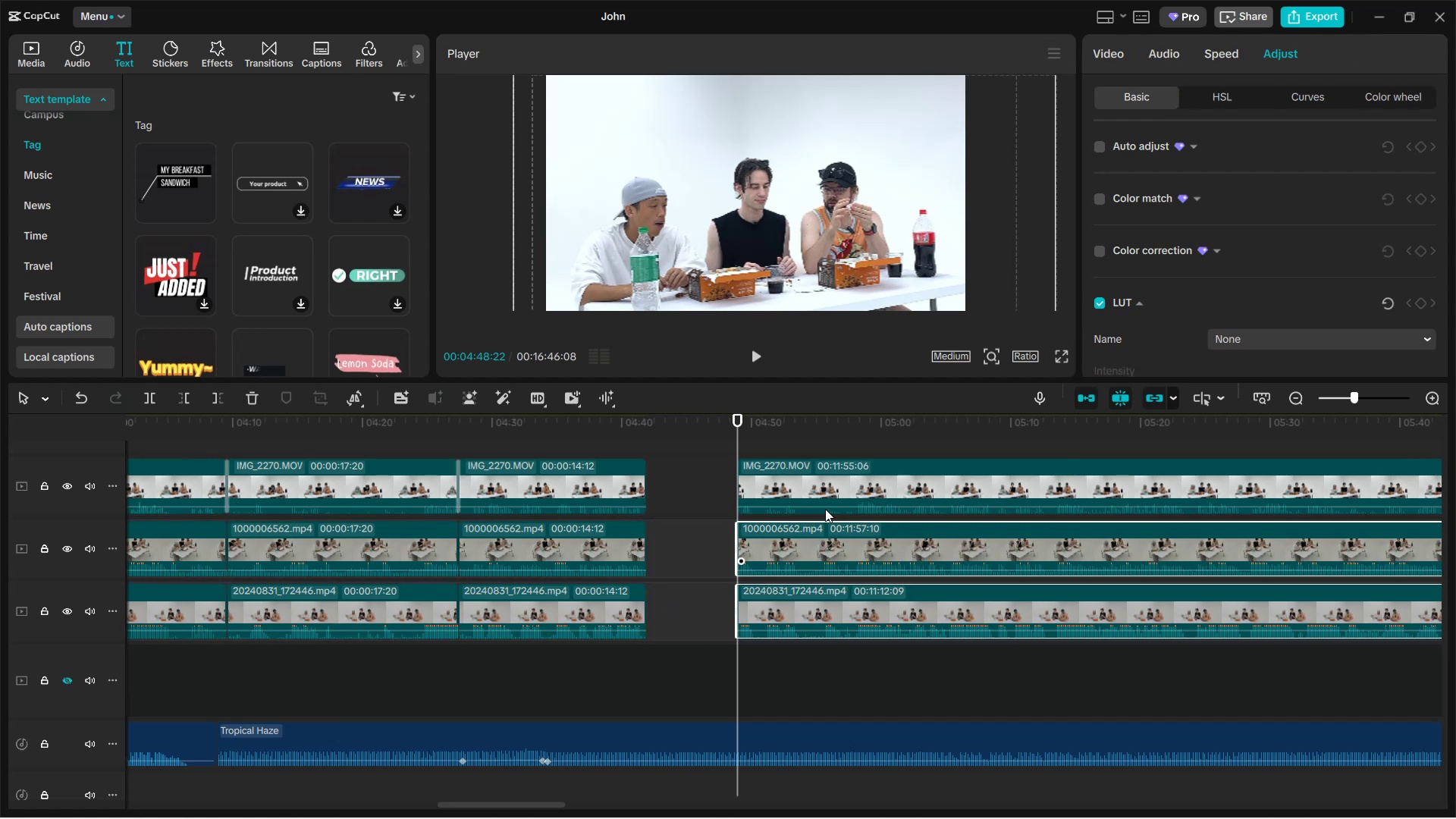 
hold_key(key=ControlLeft, duration=1.06)
left_click([823, 483])
 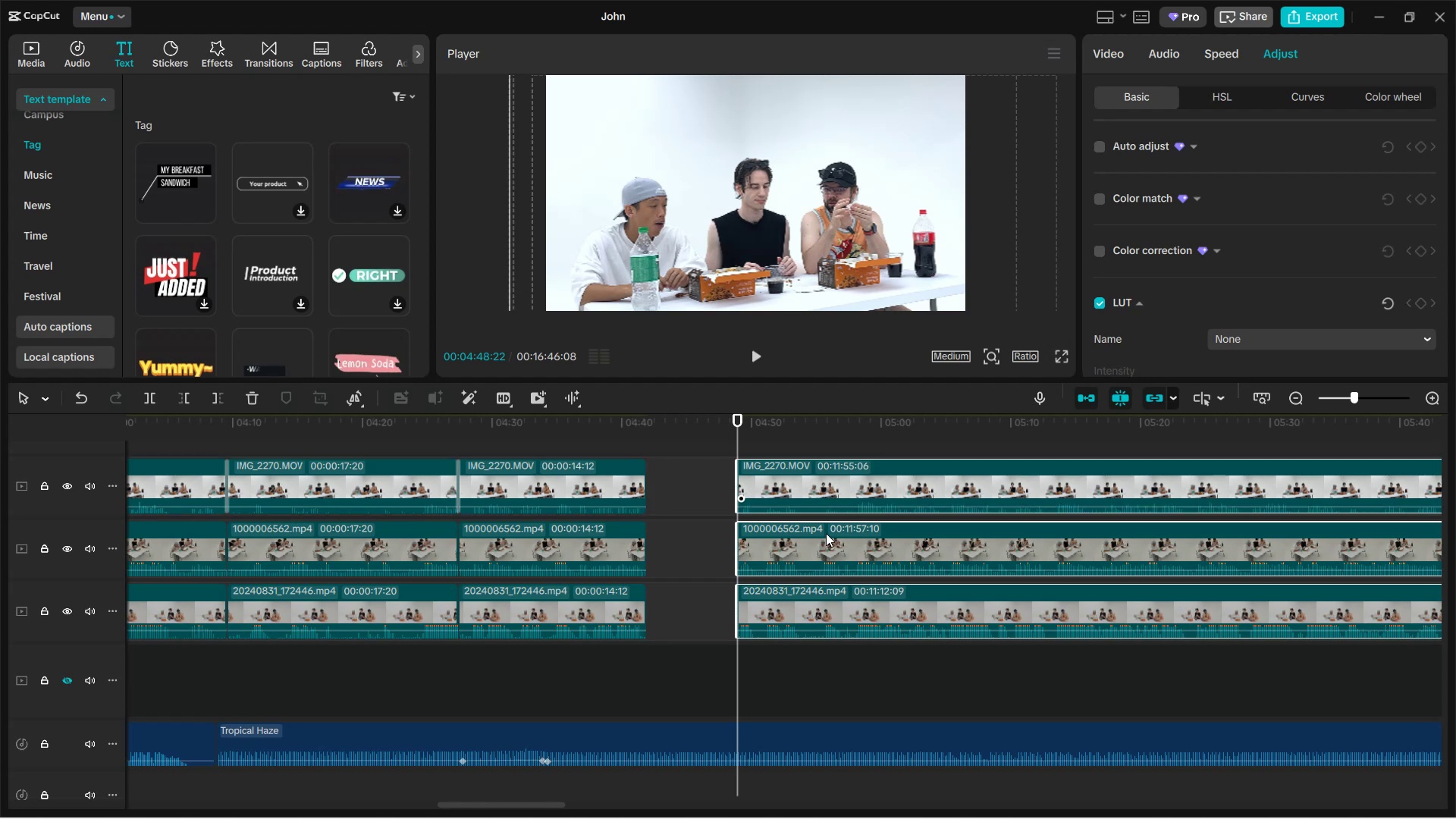 
left_click_drag(start_coordinate=[828, 545], to_coordinate=[741, 553])
 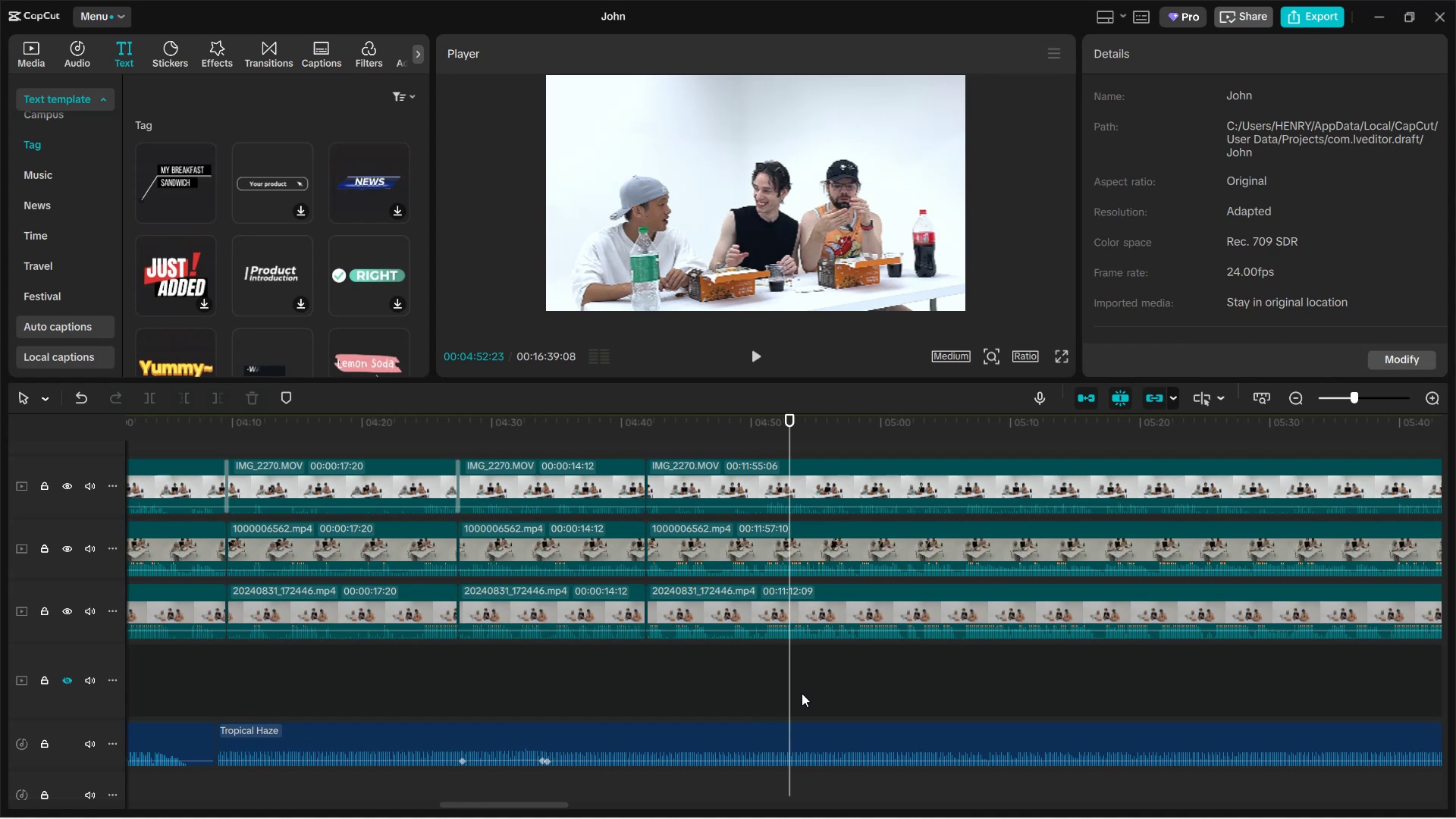 
wait(12.46)
 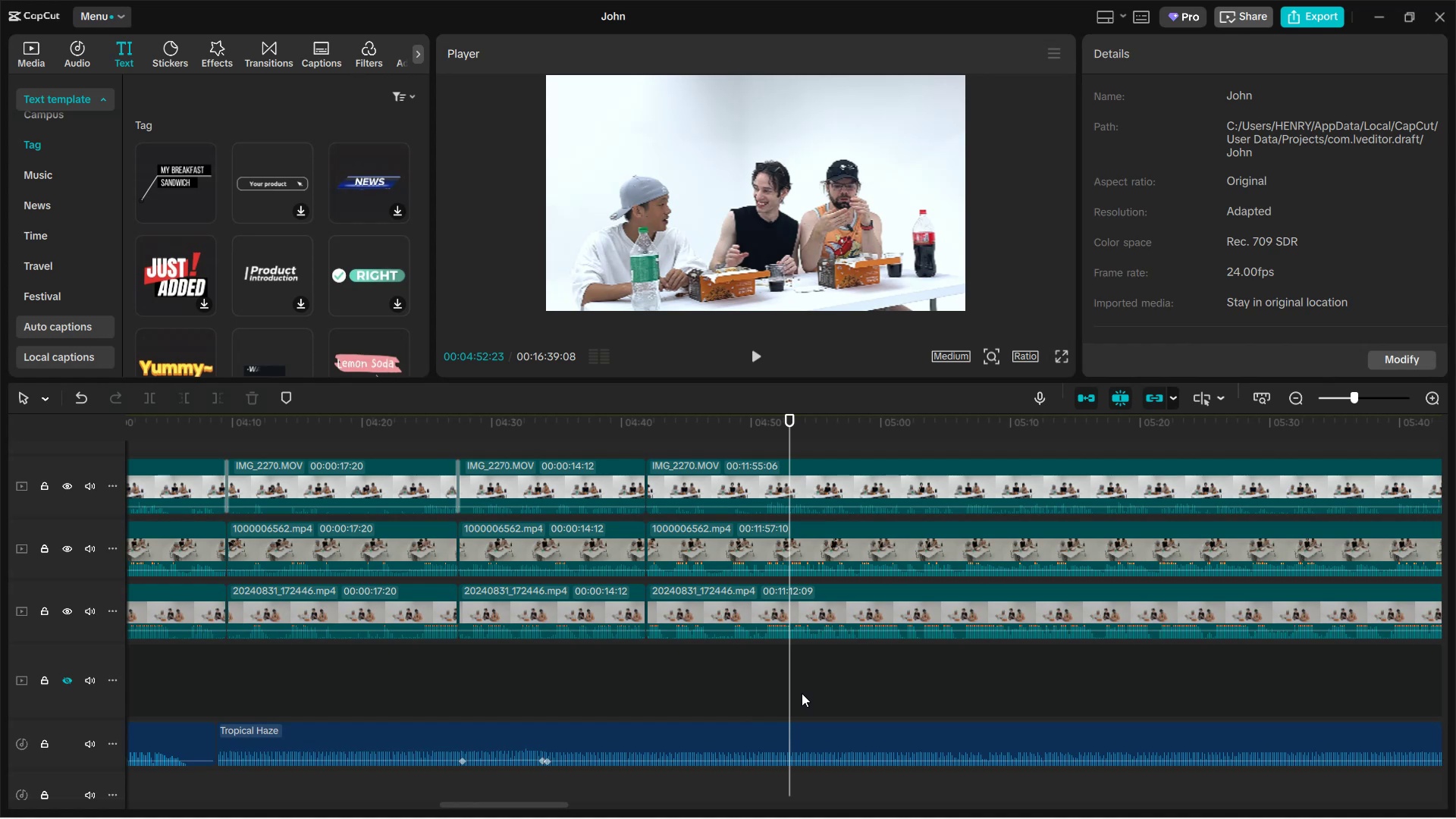 
left_click([594, 479])
 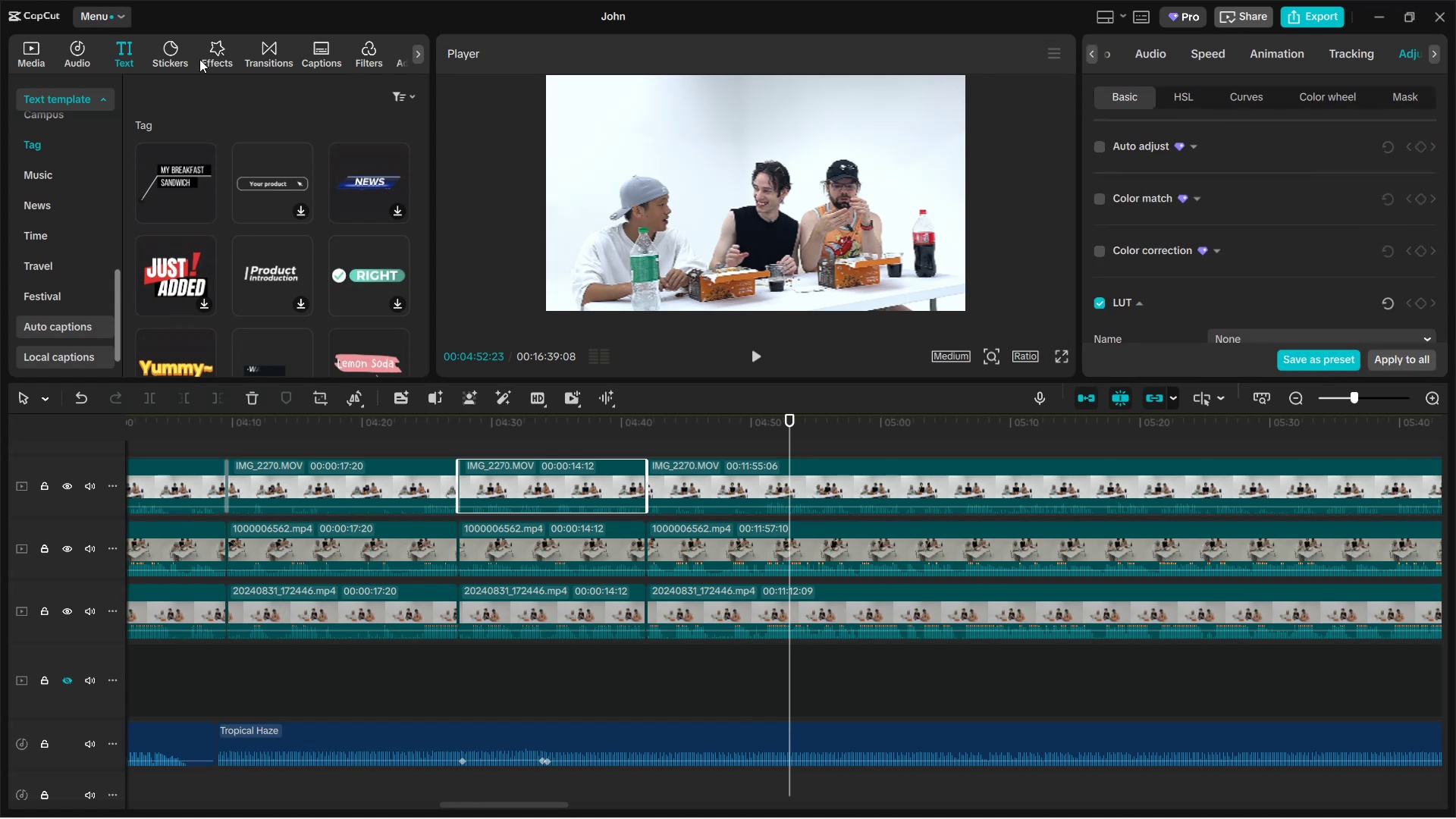 
left_click([215, 50])
 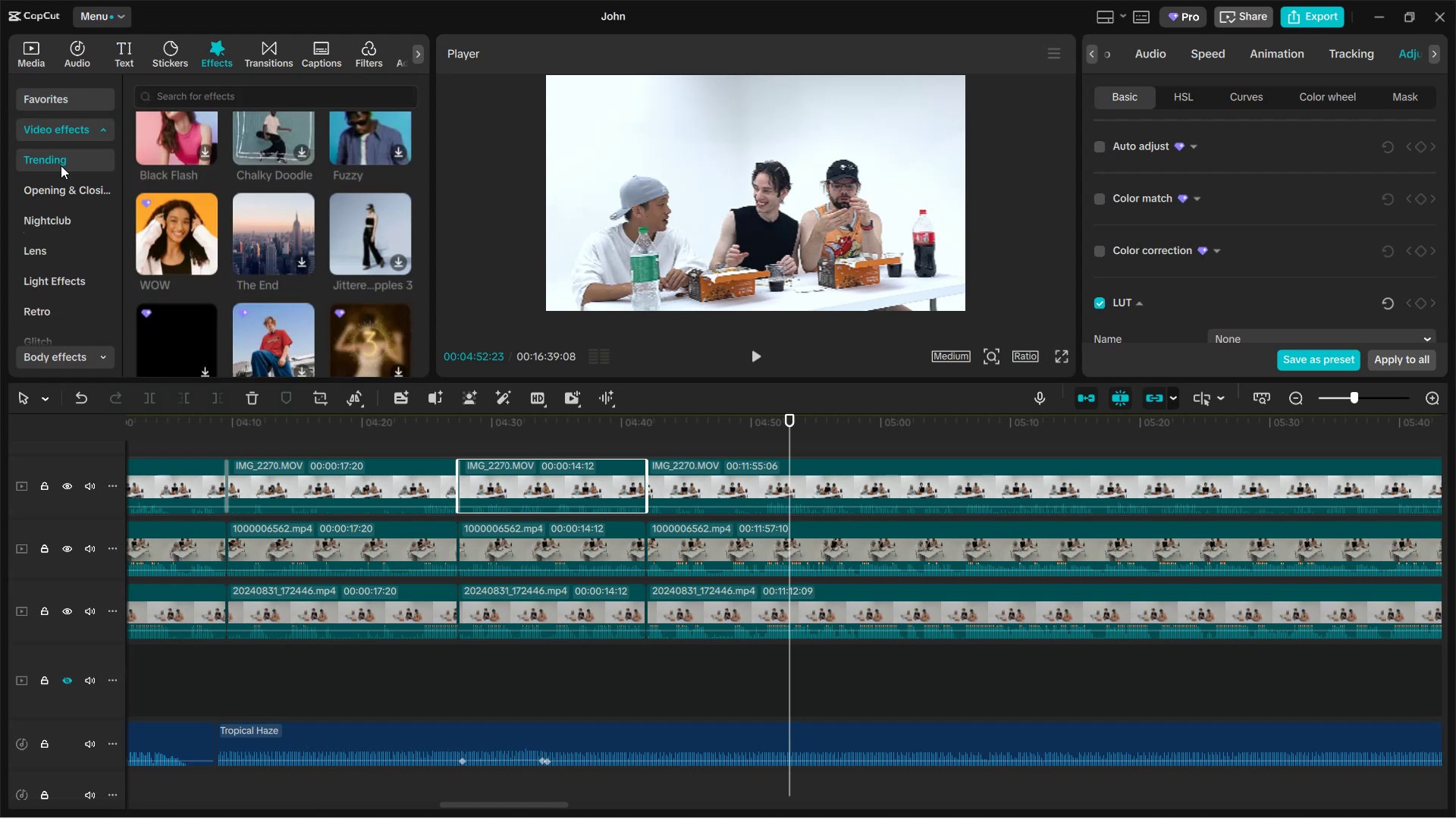 
scroll: coordinate [257, 237], scroll_direction: down, amount: 2.0
 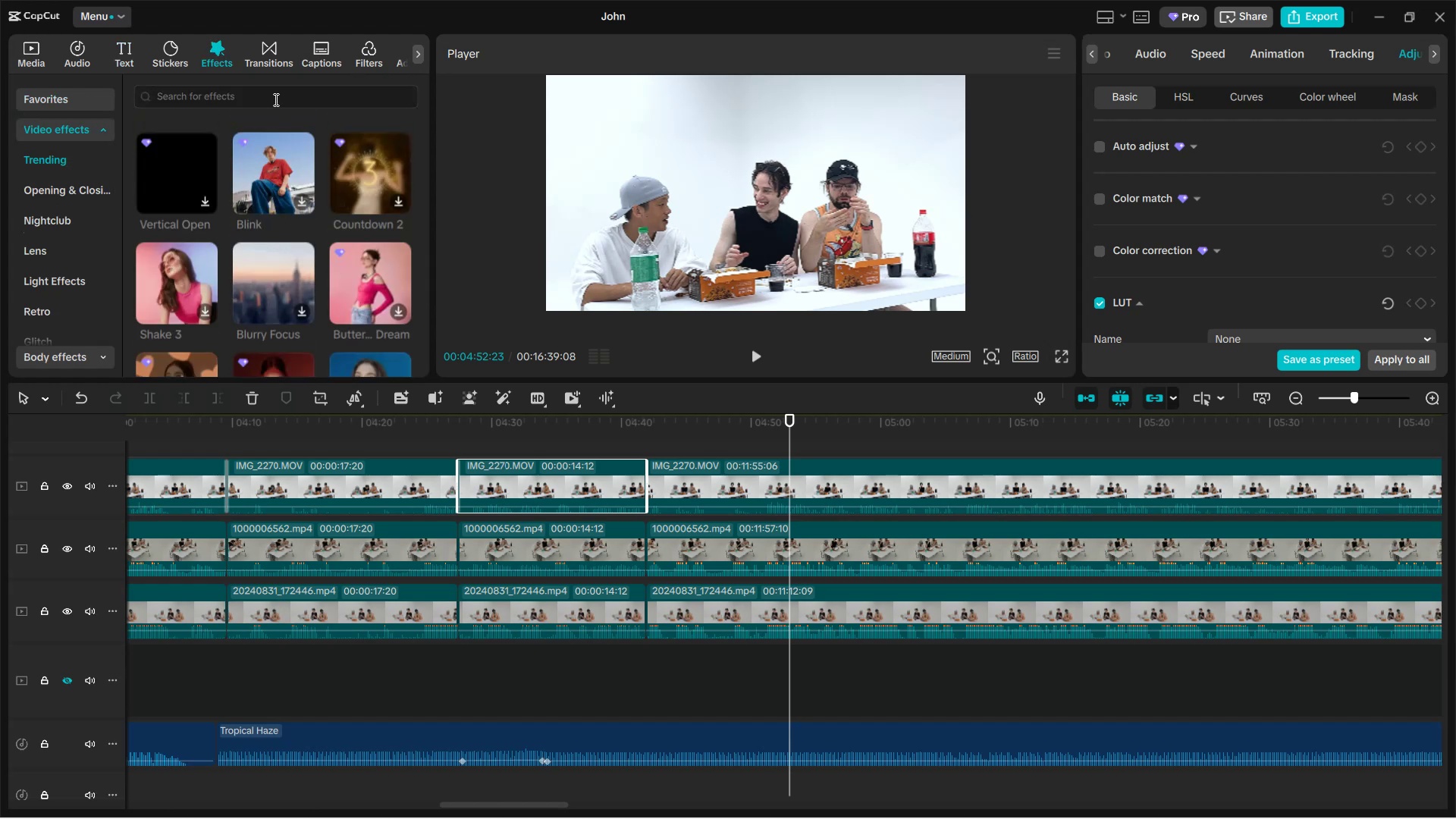 
left_click([271, 52])
 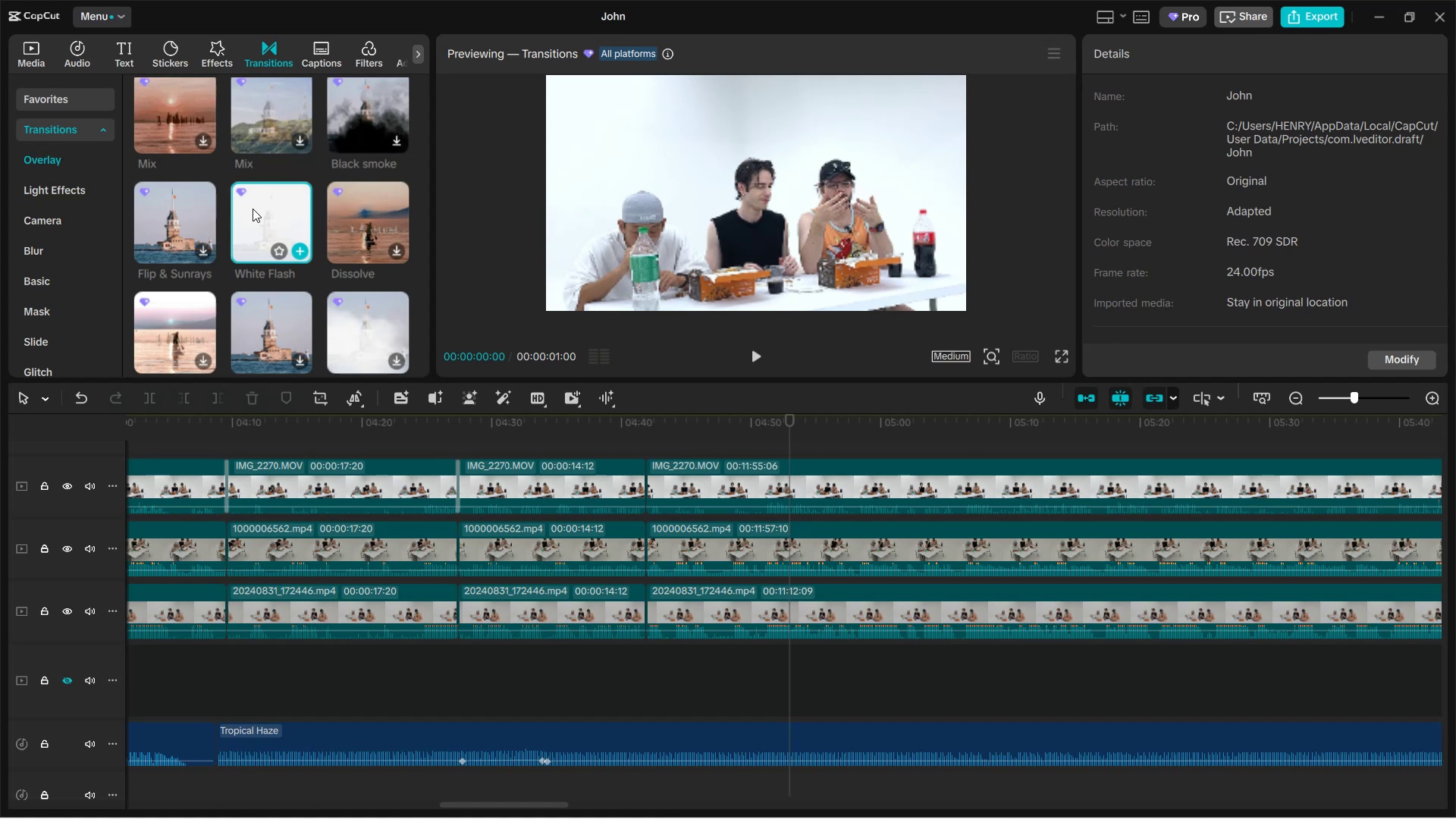 
wait(9.03)
 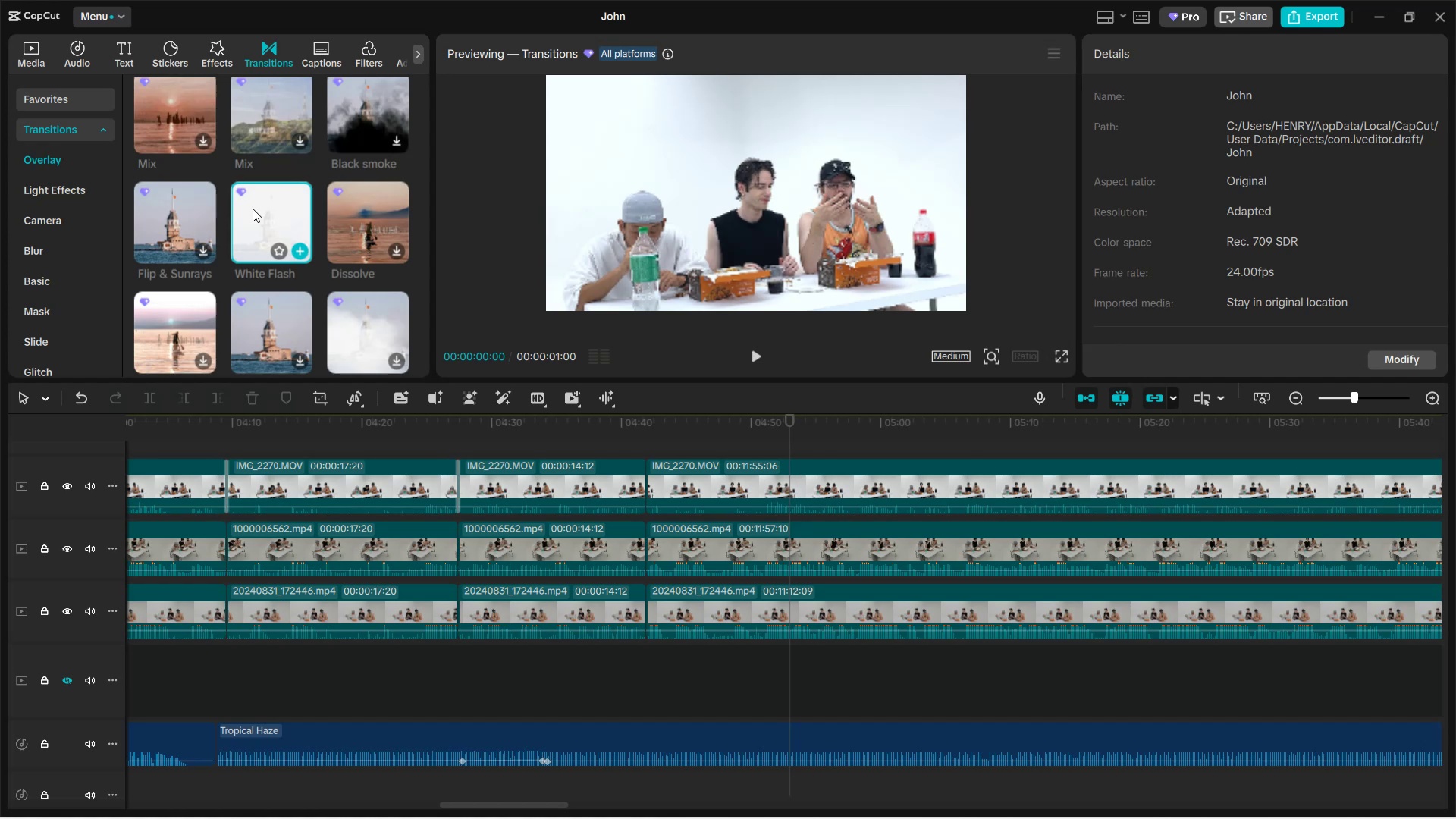 
left_click([269, 212])
 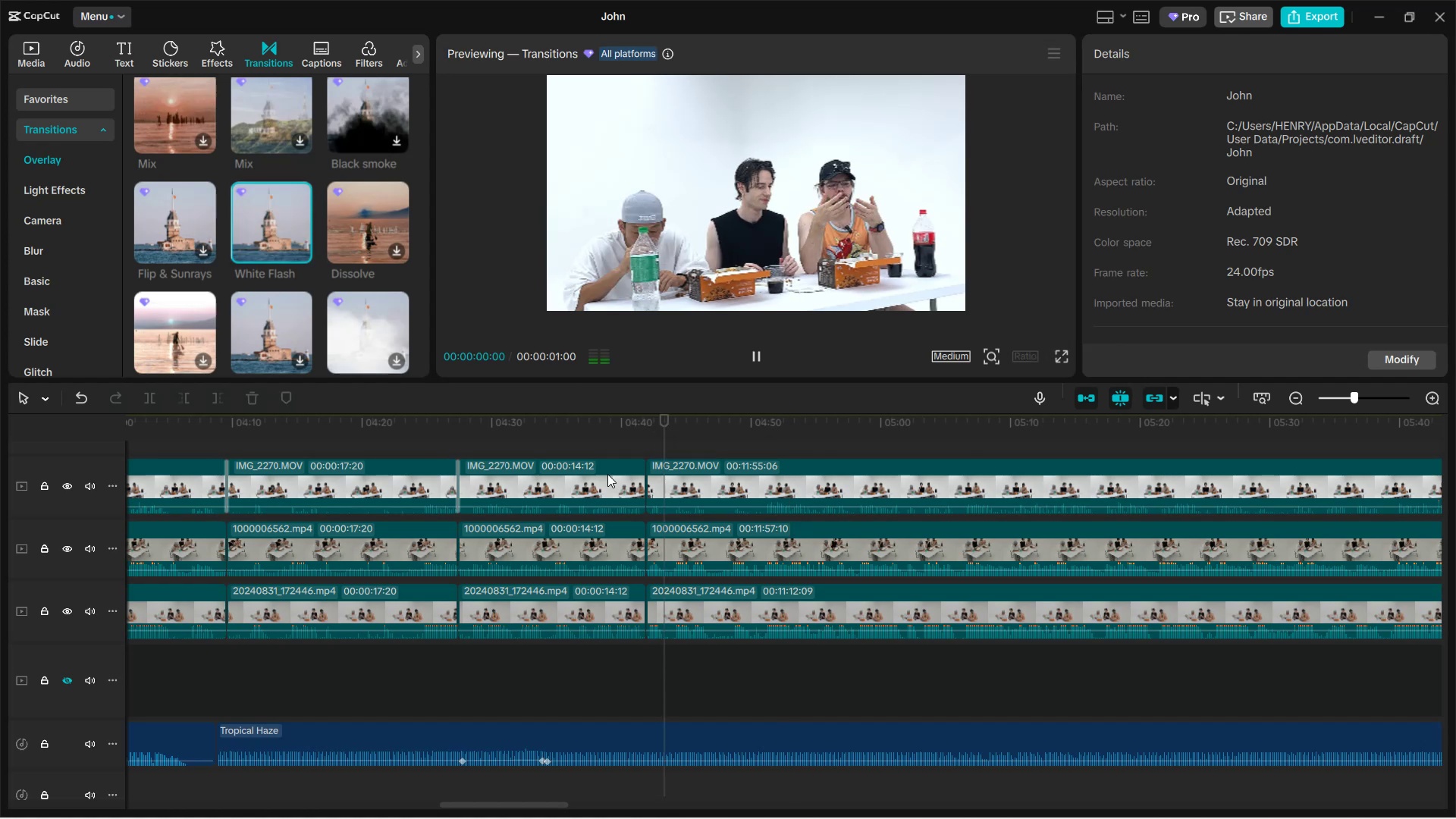 
scroll: coordinate [600, 504], scroll_direction: up, amount: 1.0
 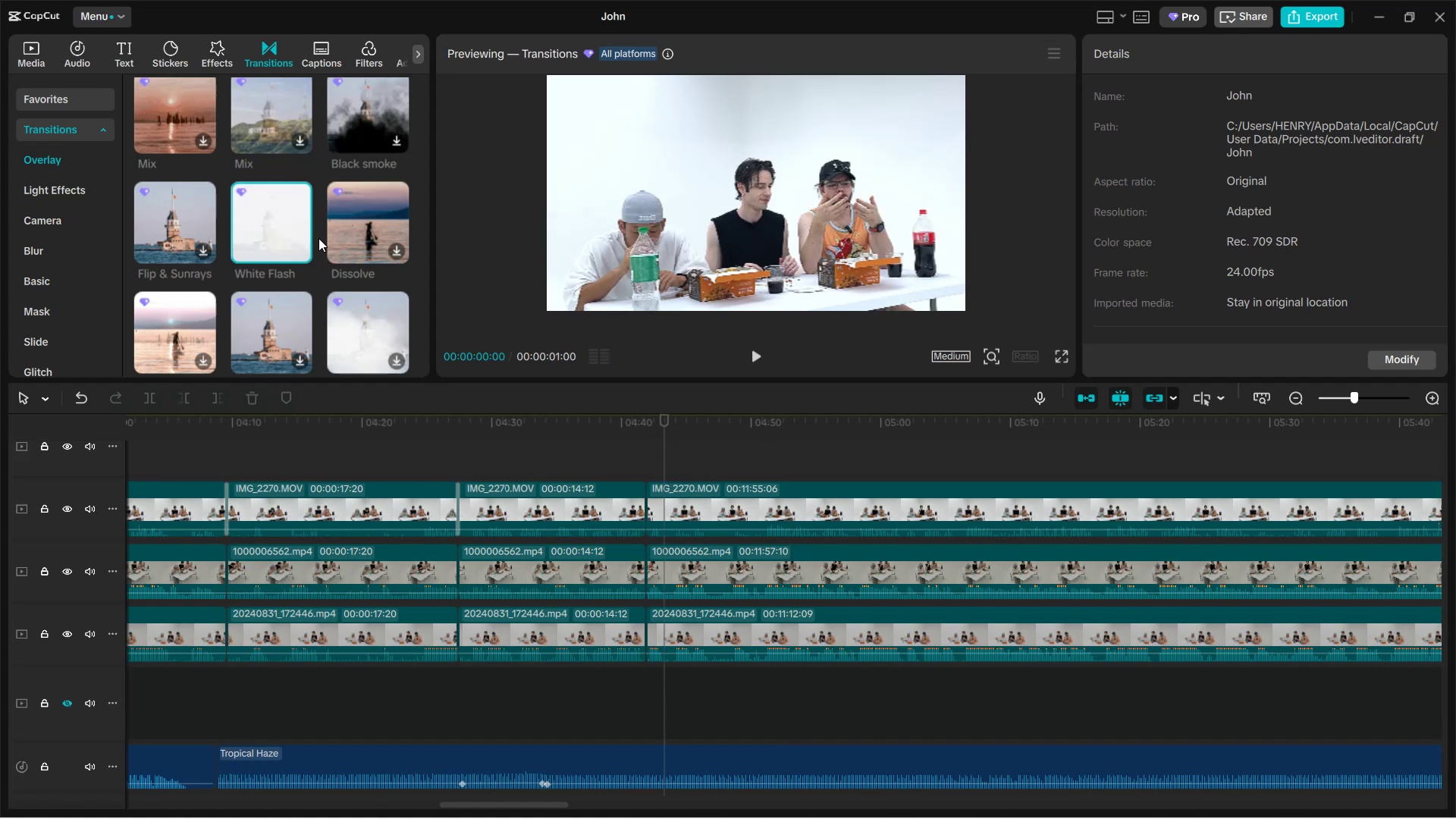 
left_click([300, 251])
 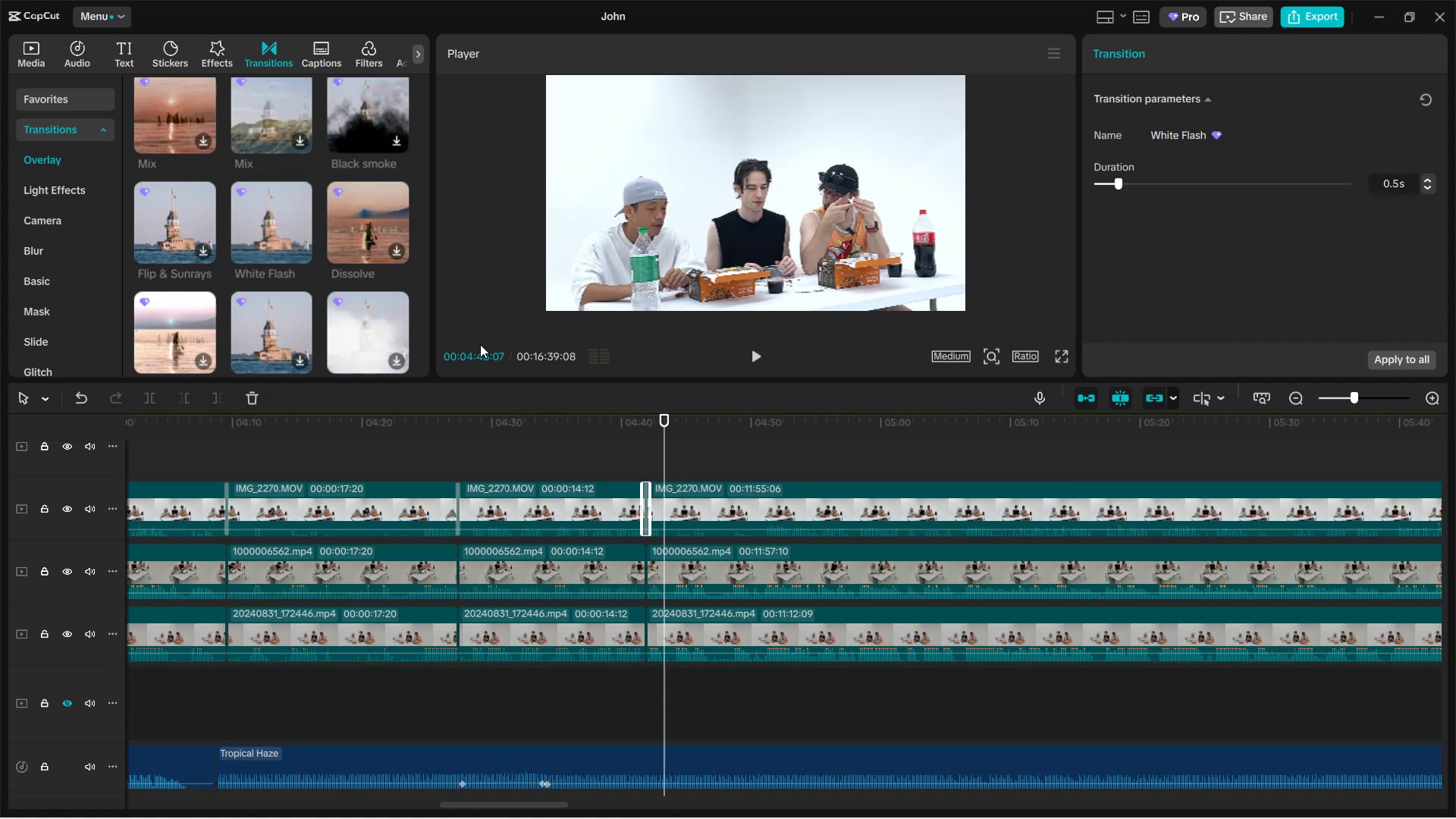 
left_click([663, 417])
 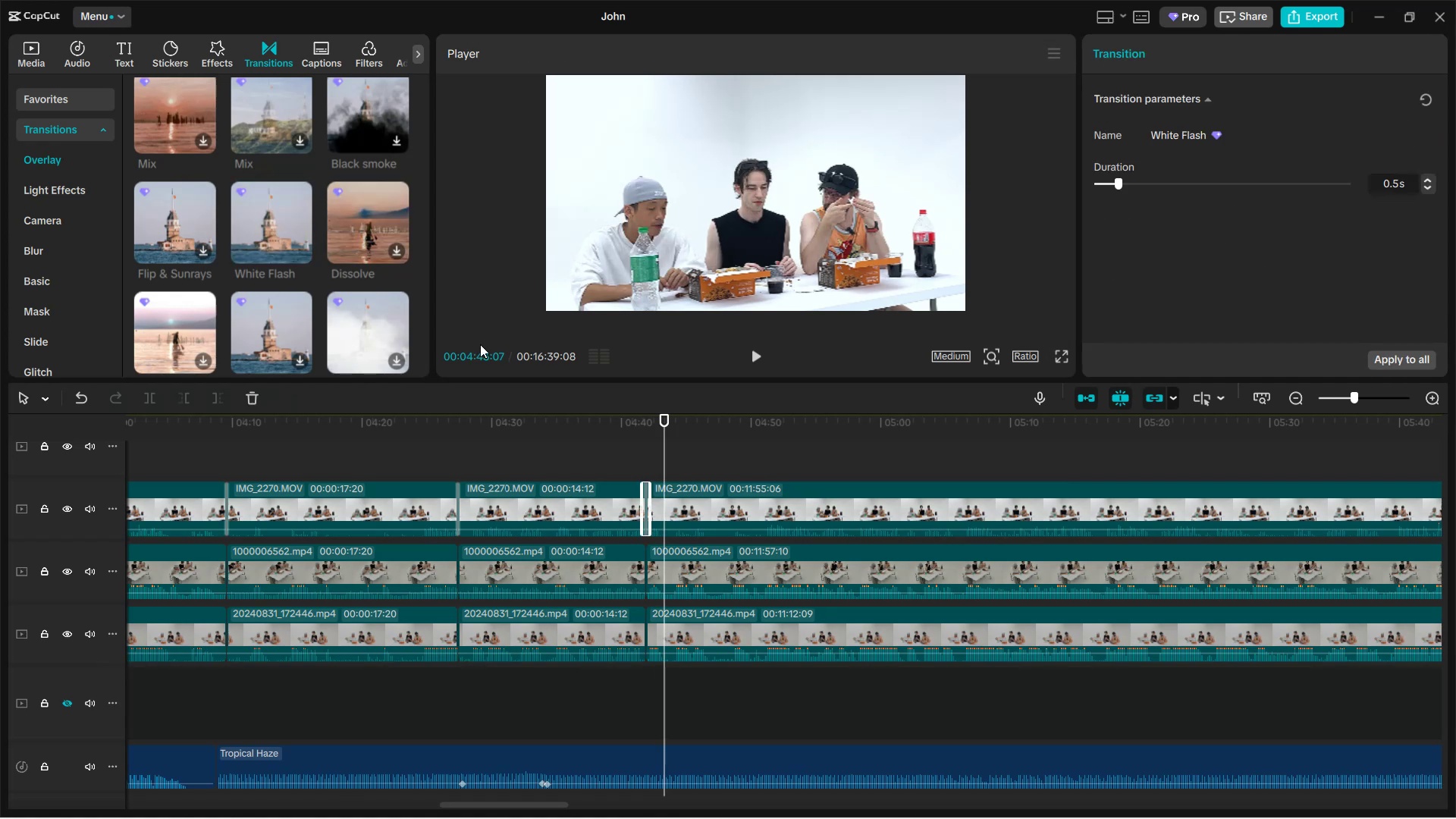 
left_click_drag(start_coordinate=[663, 417], to_coordinate=[613, 406])
 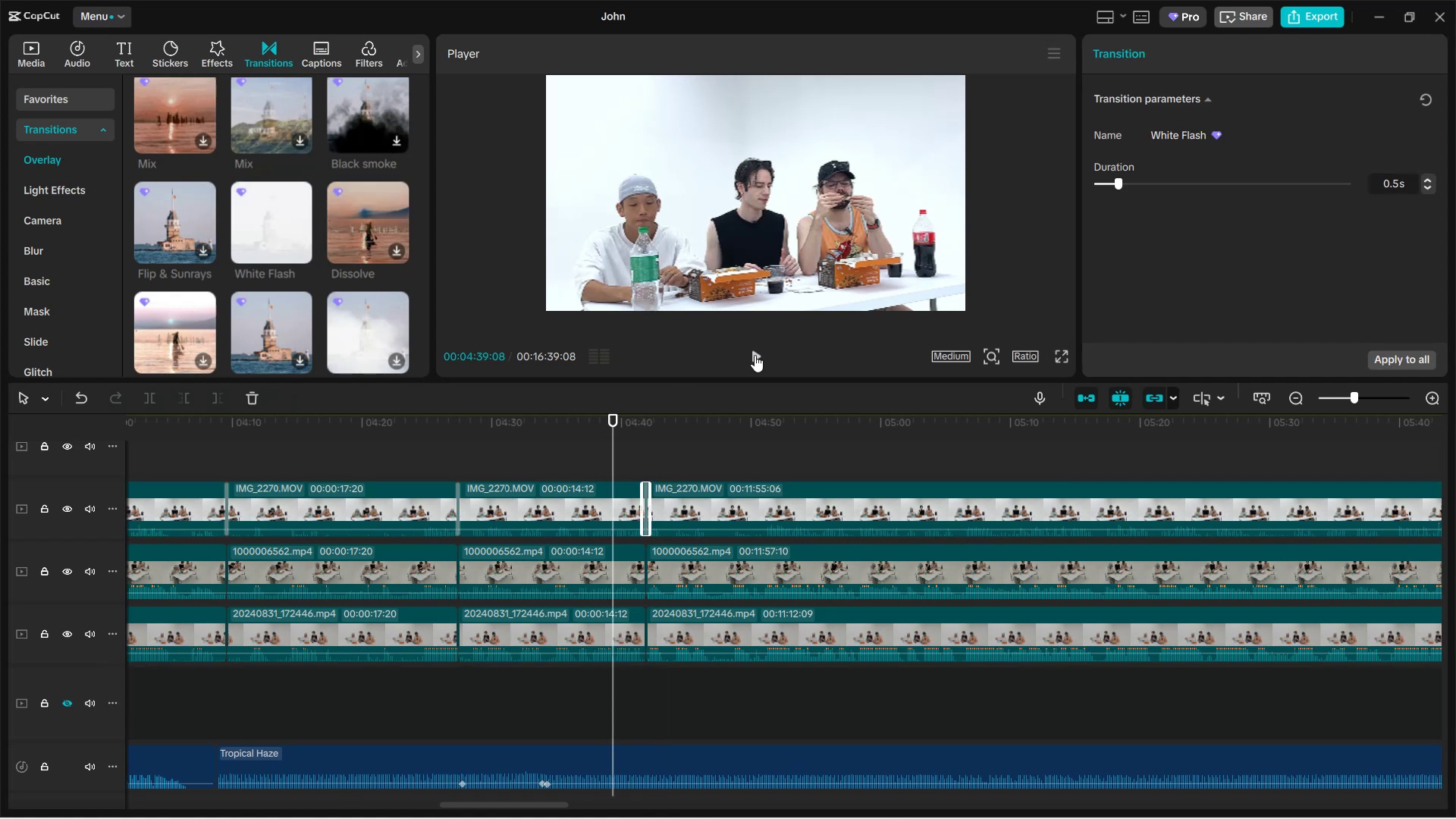 
left_click([755, 355])
 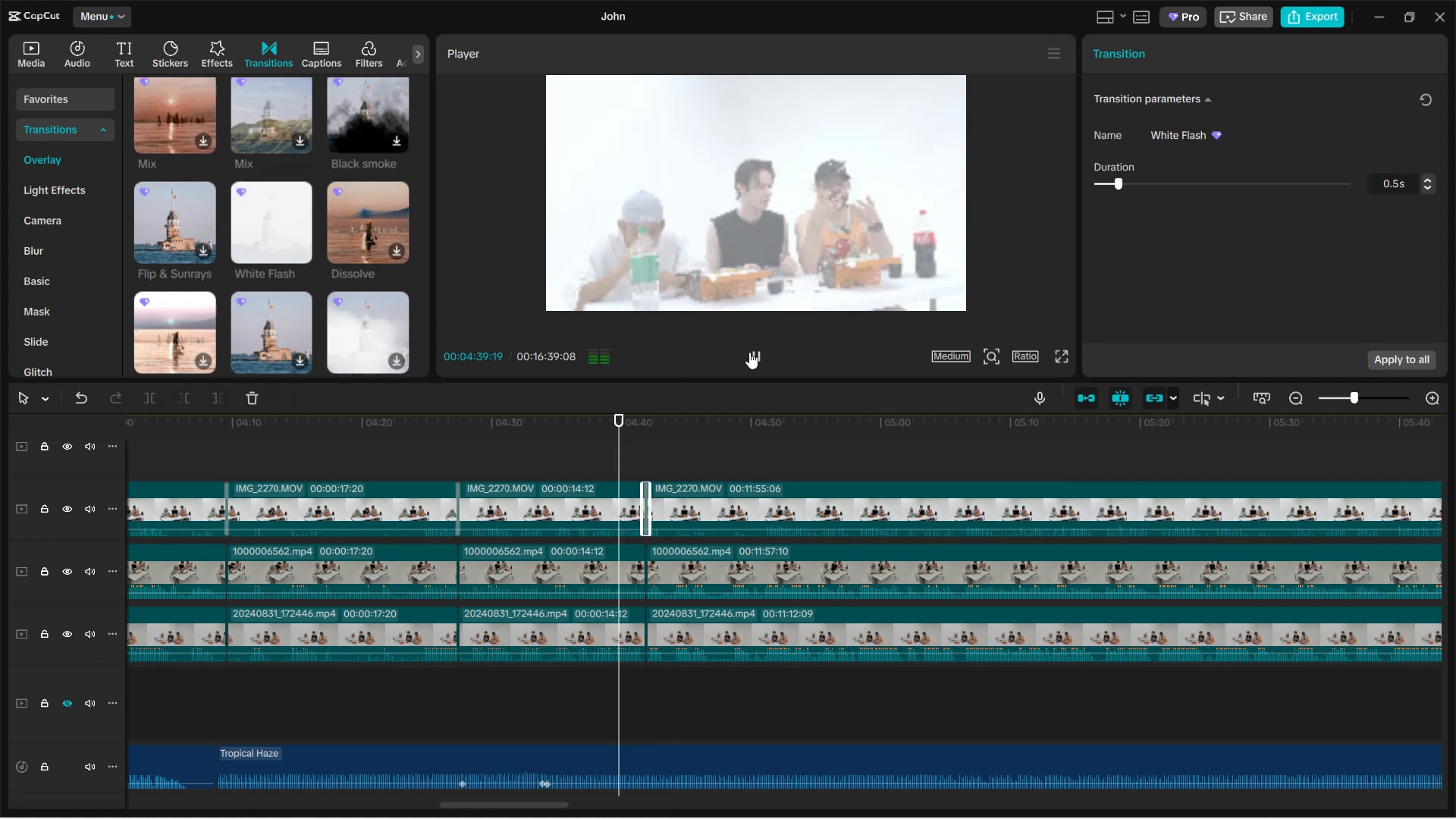 
left_click([749, 352])
 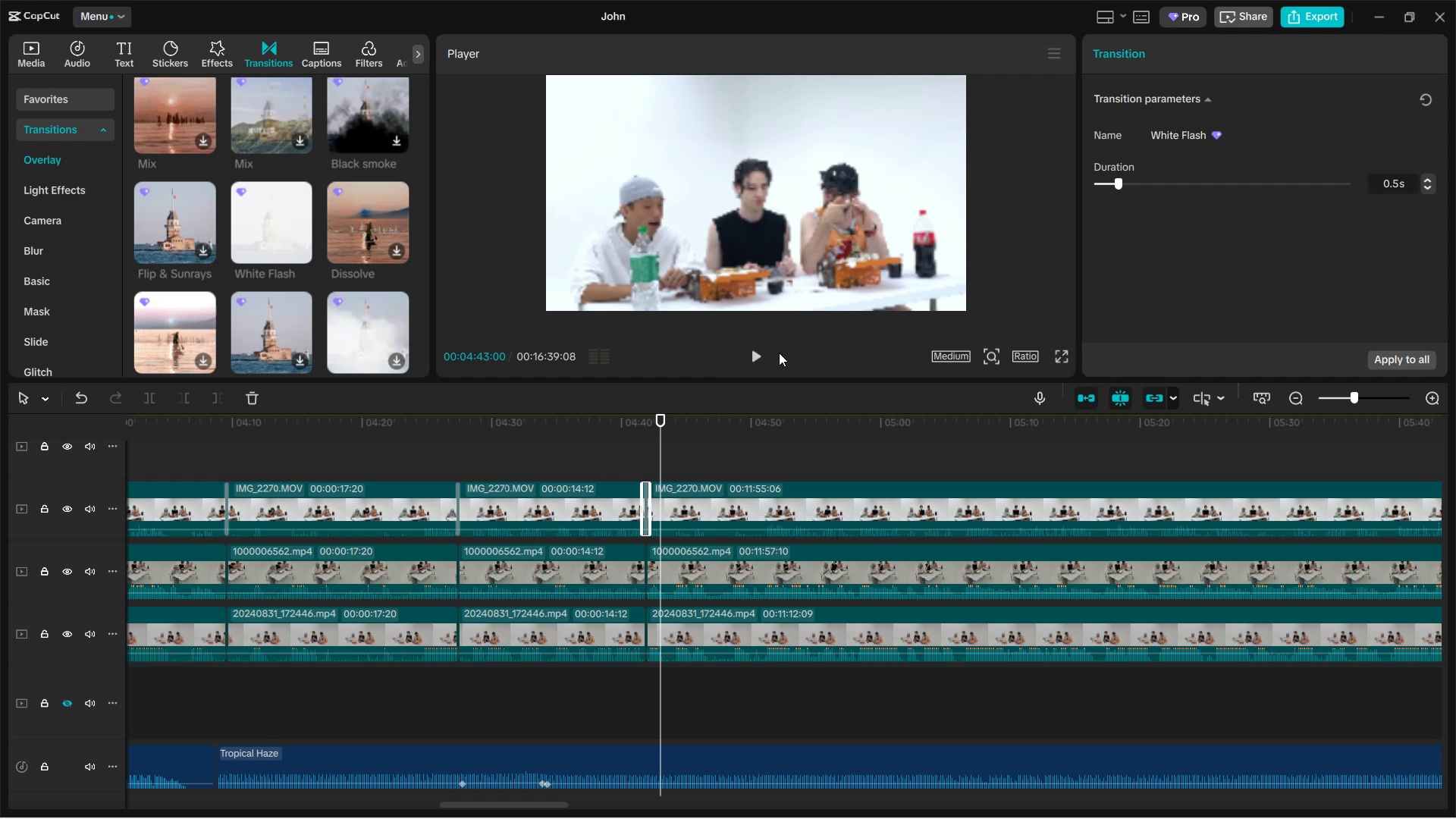 
wait(15.89)
 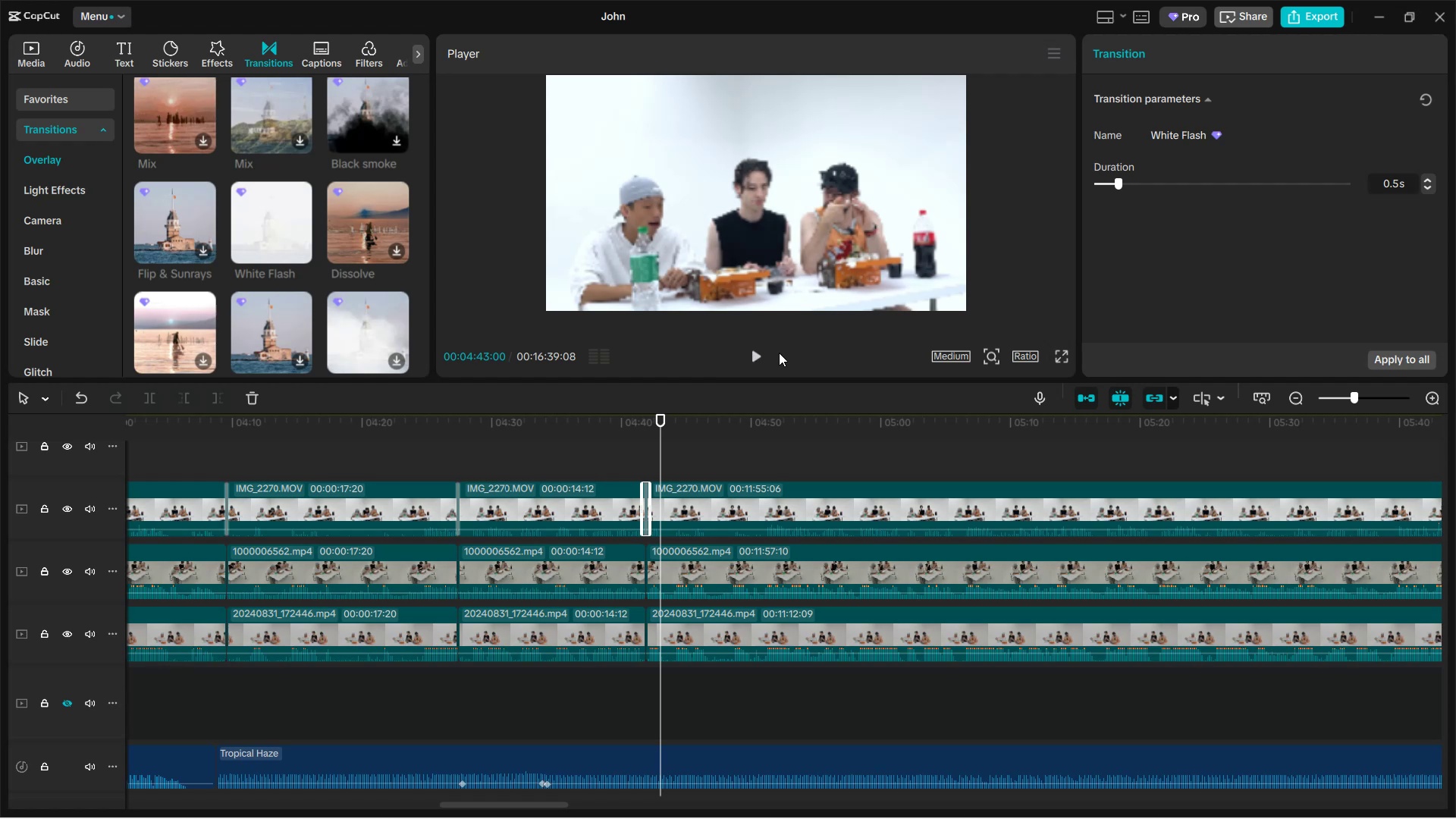 
left_click([756, 351])
 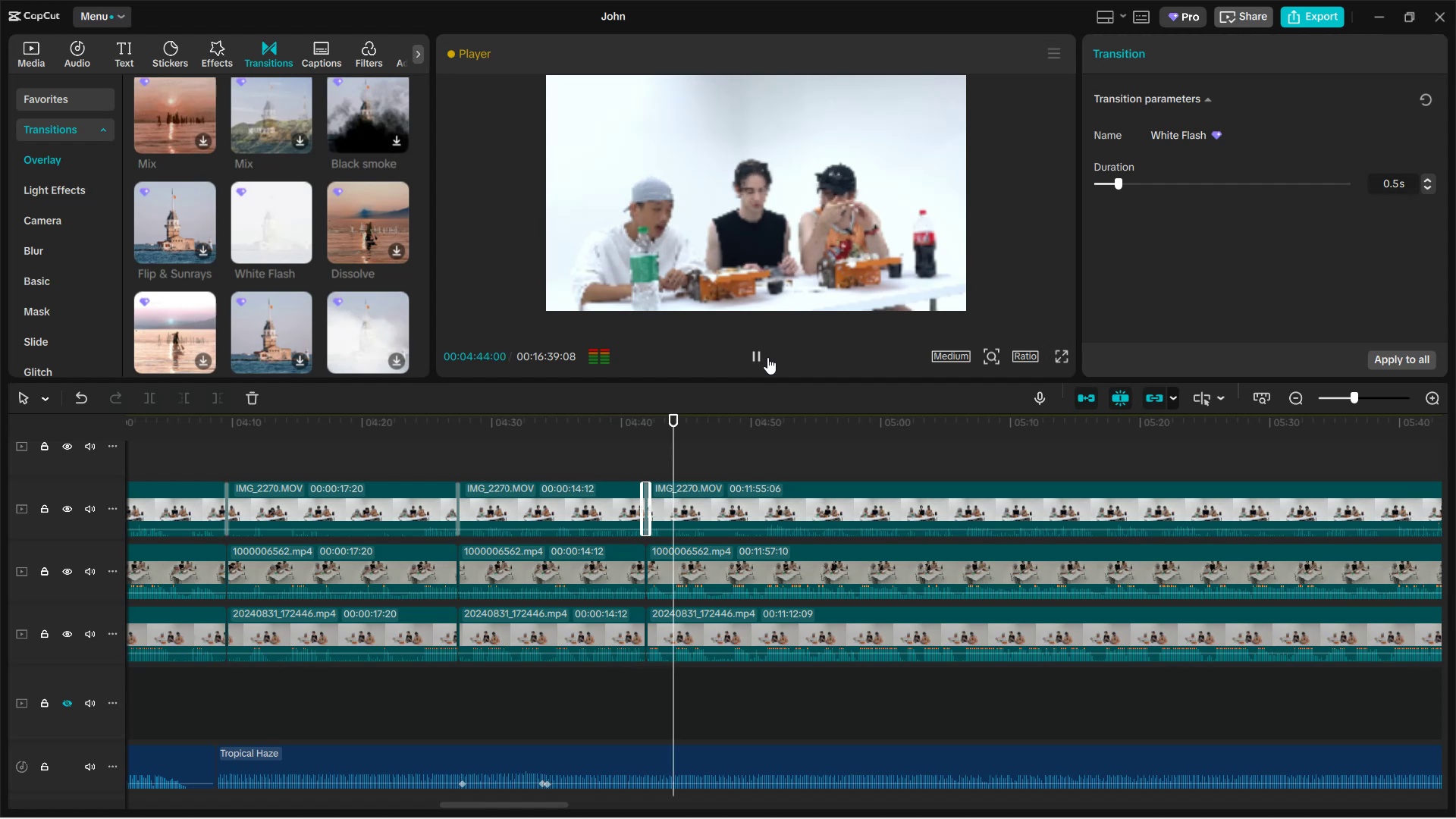 
wait(10.92)
 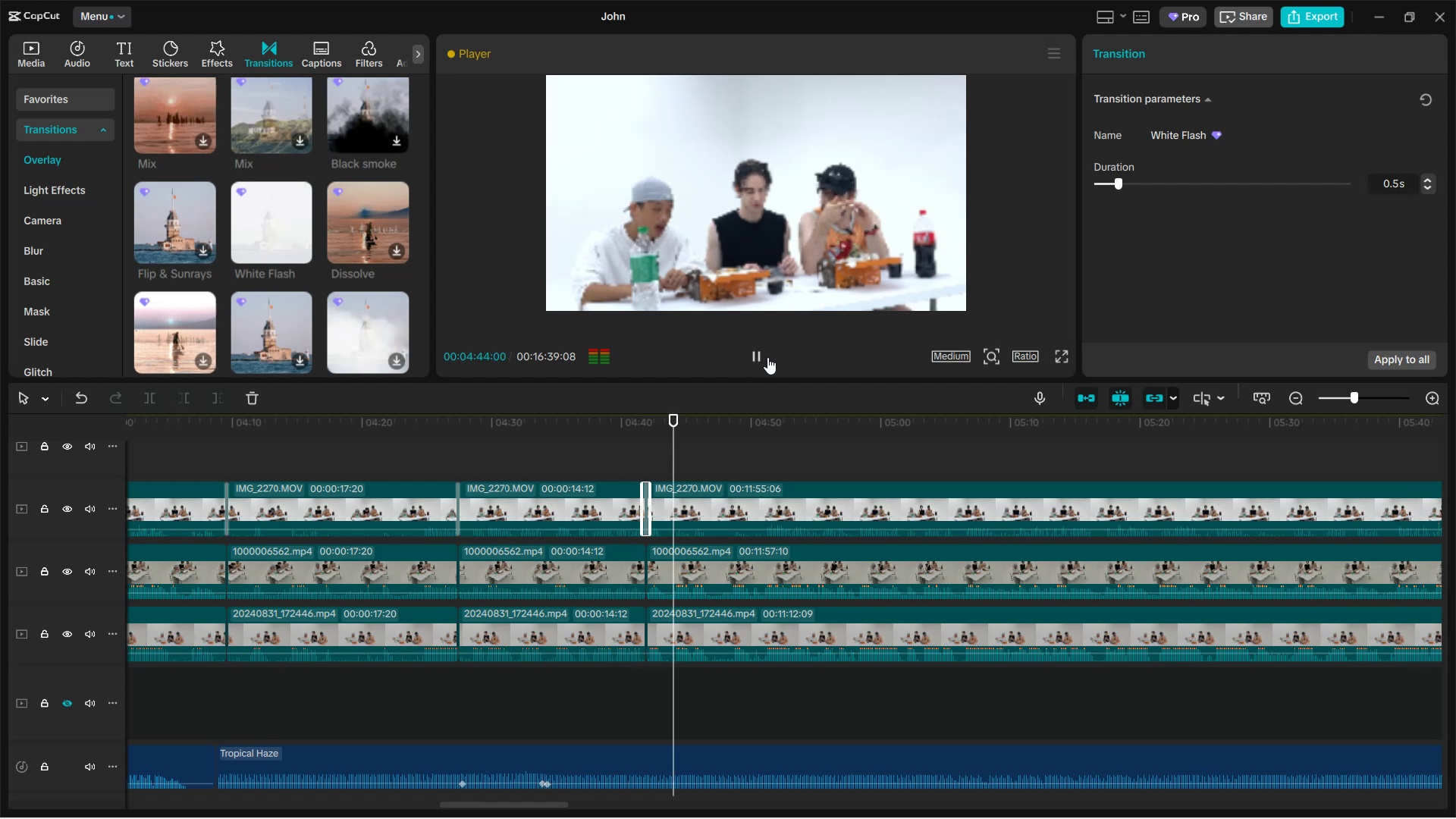 
left_click([760, 354])
 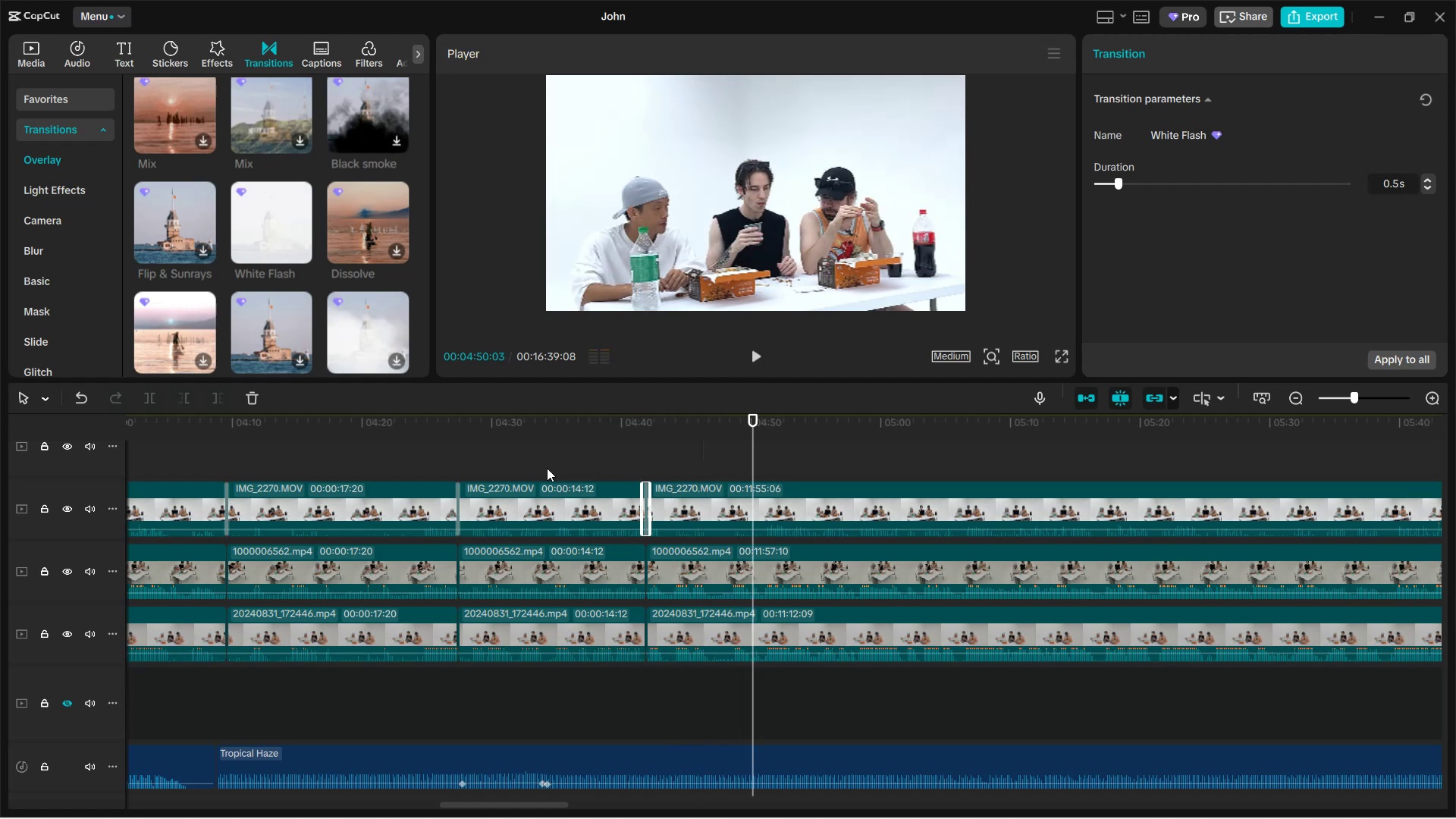 
scroll: coordinate [553, 500], scroll_direction: up, amount: 6.0
 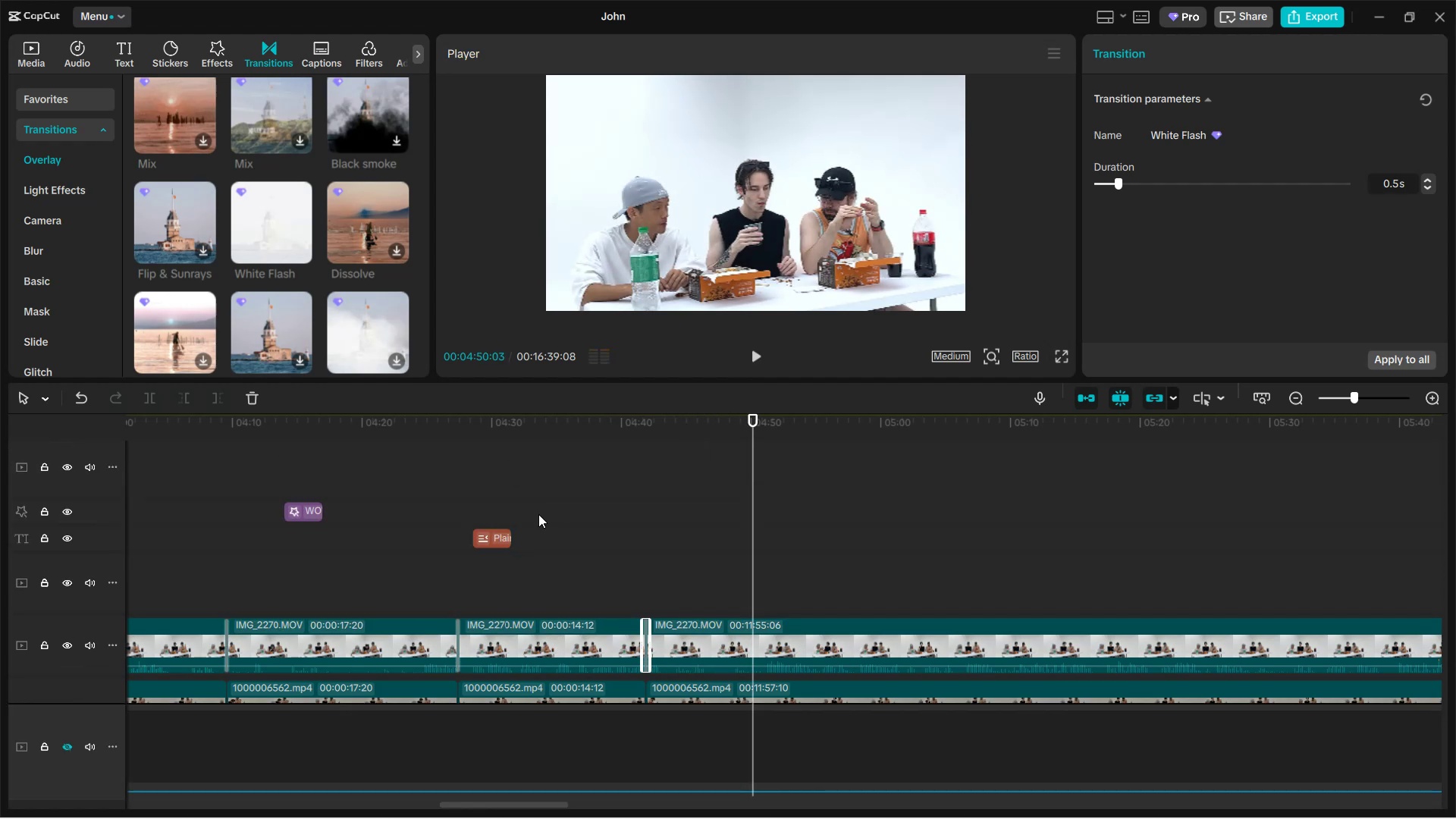 
left_click([496, 542])
 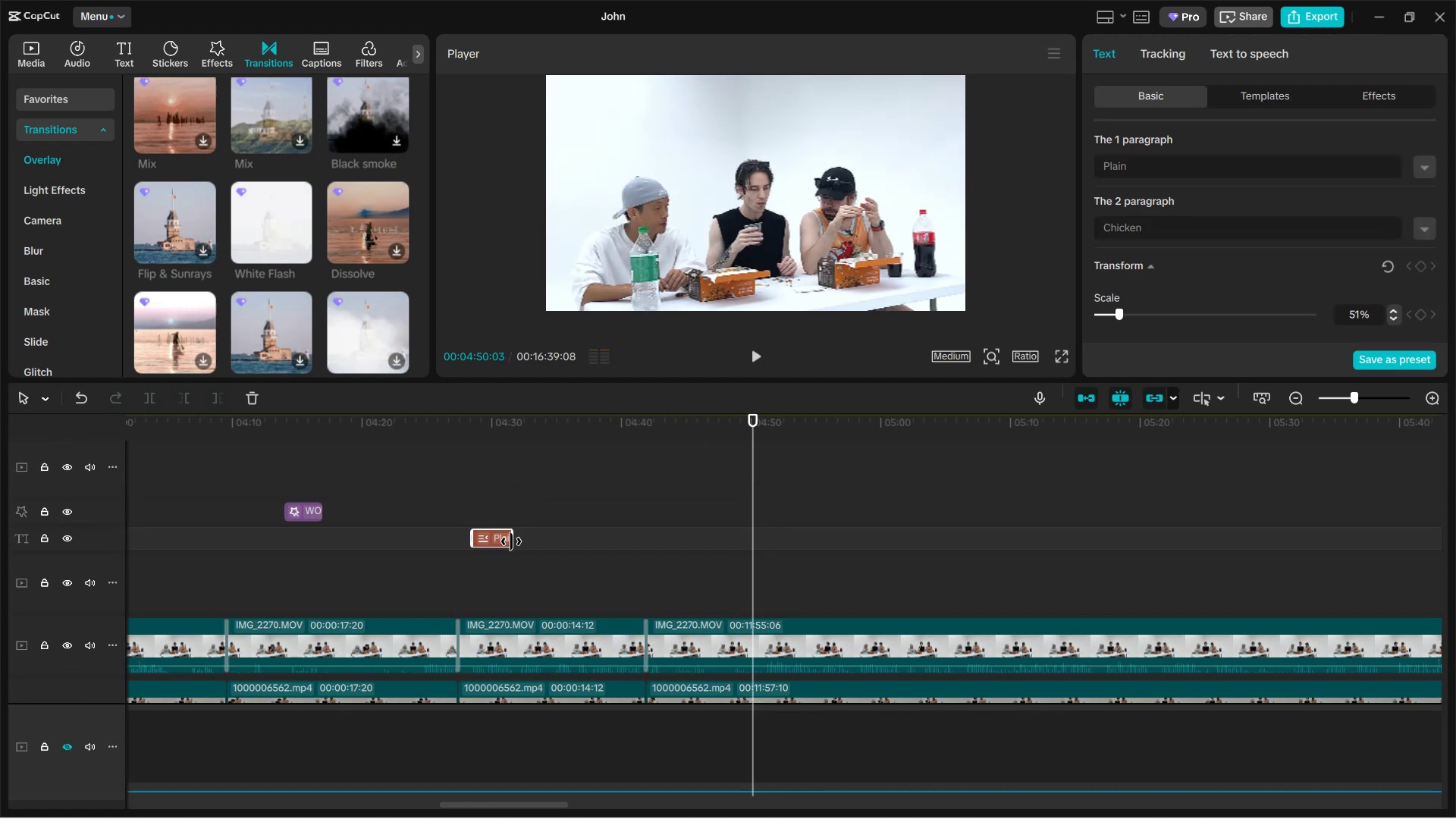 
left_click_drag(start_coordinate=[511, 541], to_coordinate=[767, 544])
 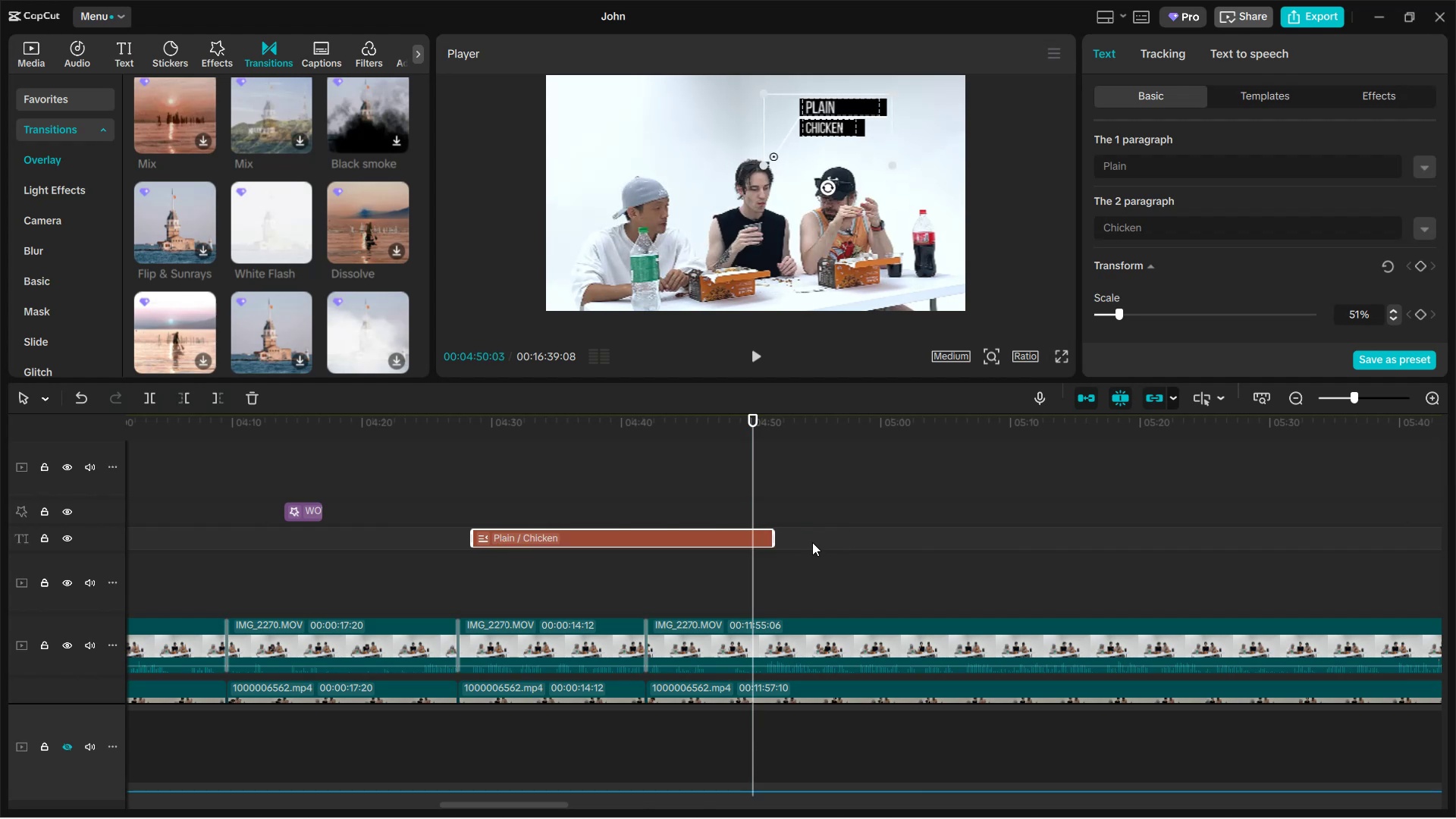 
scroll: coordinate [805, 574], scroll_direction: down, amount: 2.0
 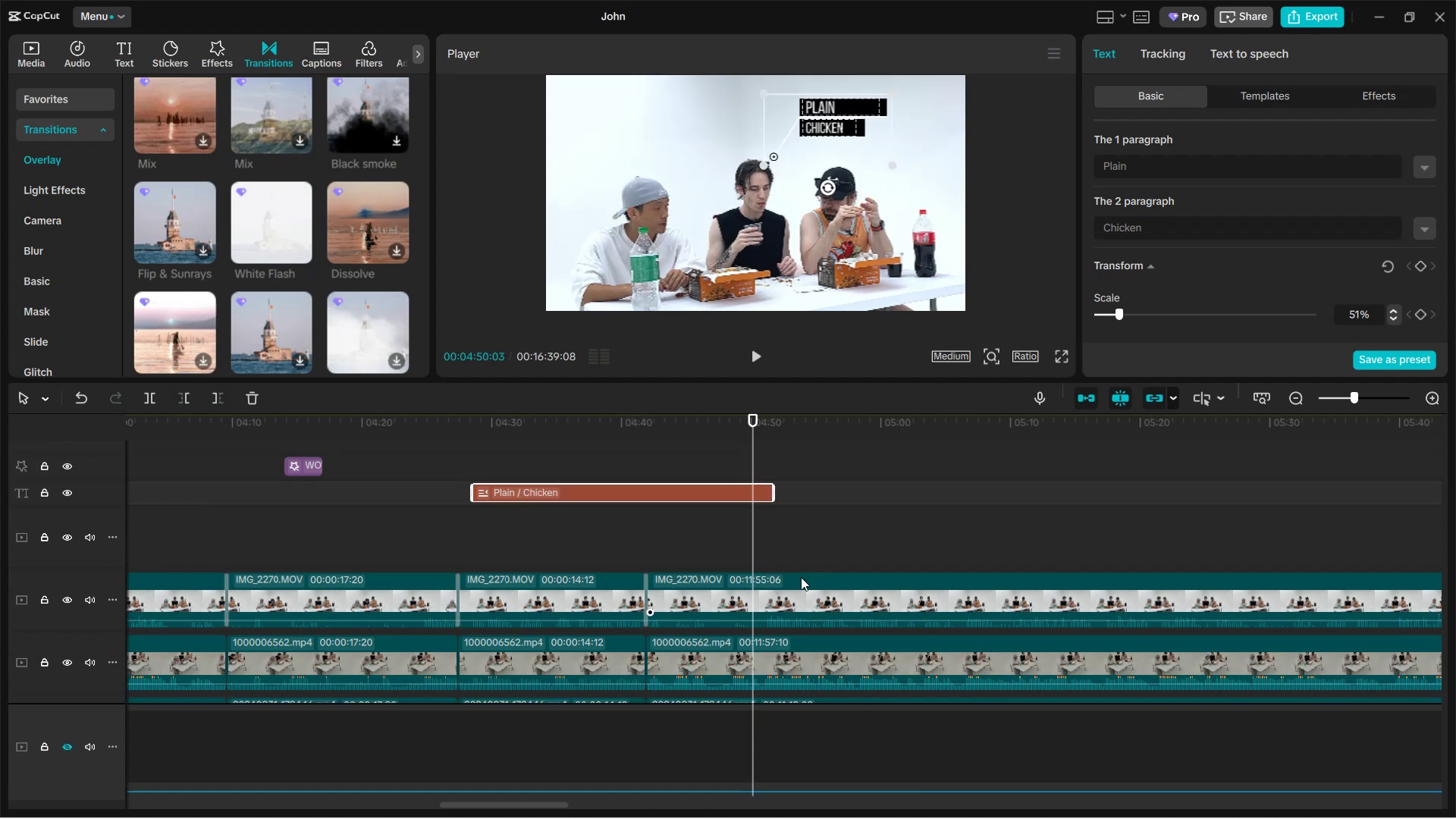 
left_click([784, 598])
 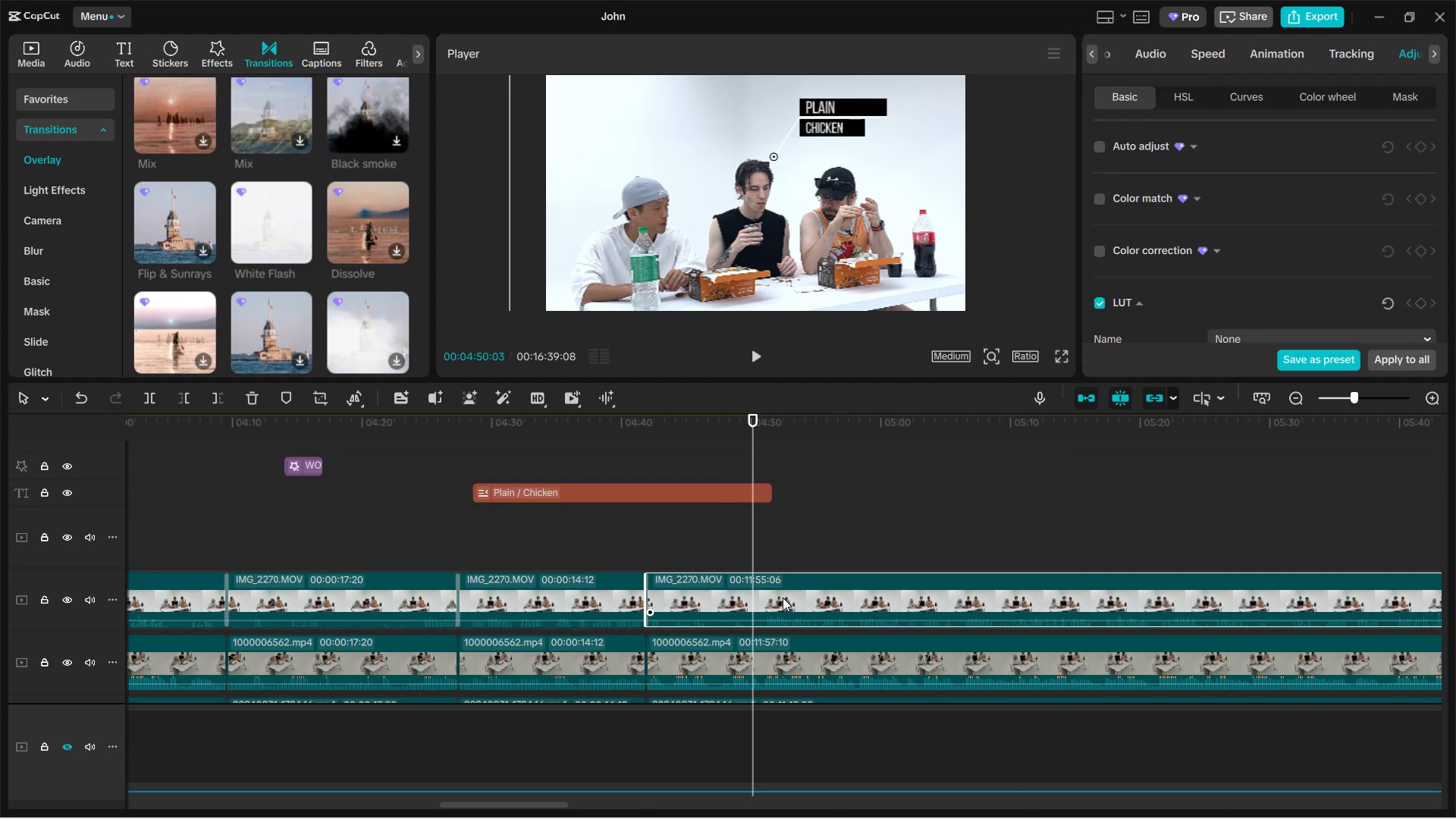 
left_click([593, 499])
 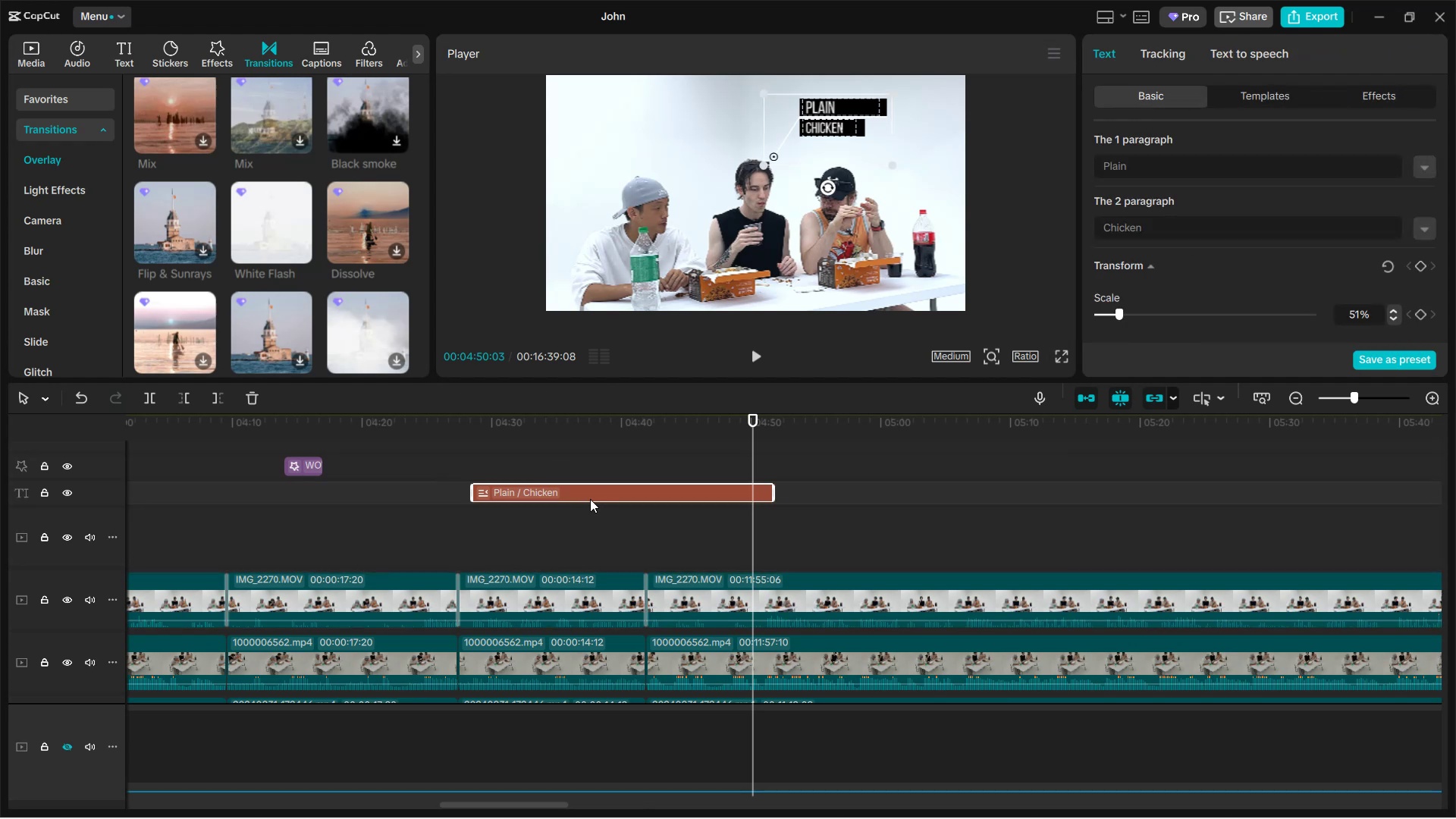 
key(Control+C)
 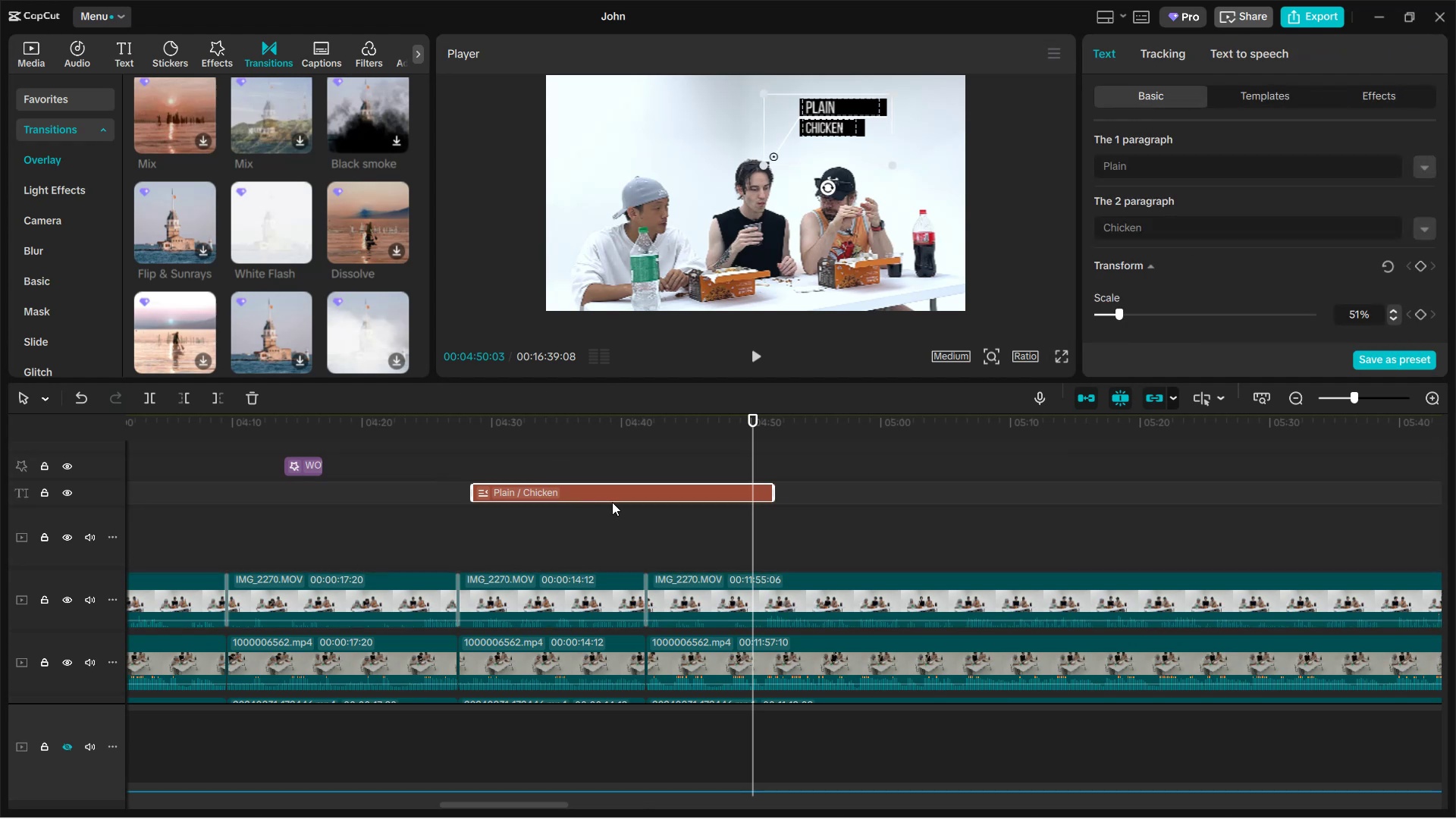 
key(Control+V)
 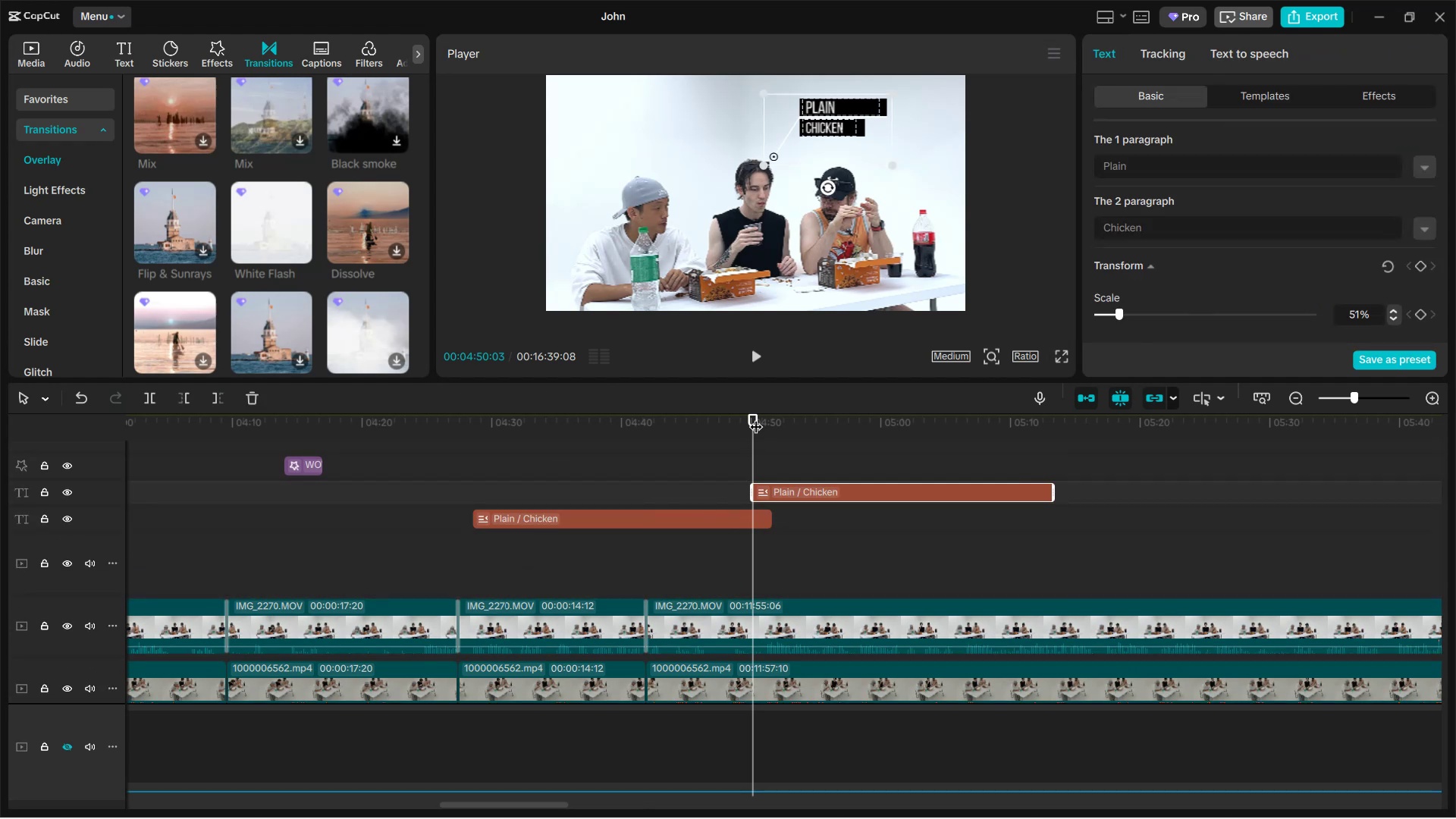 
left_click([755, 344])
 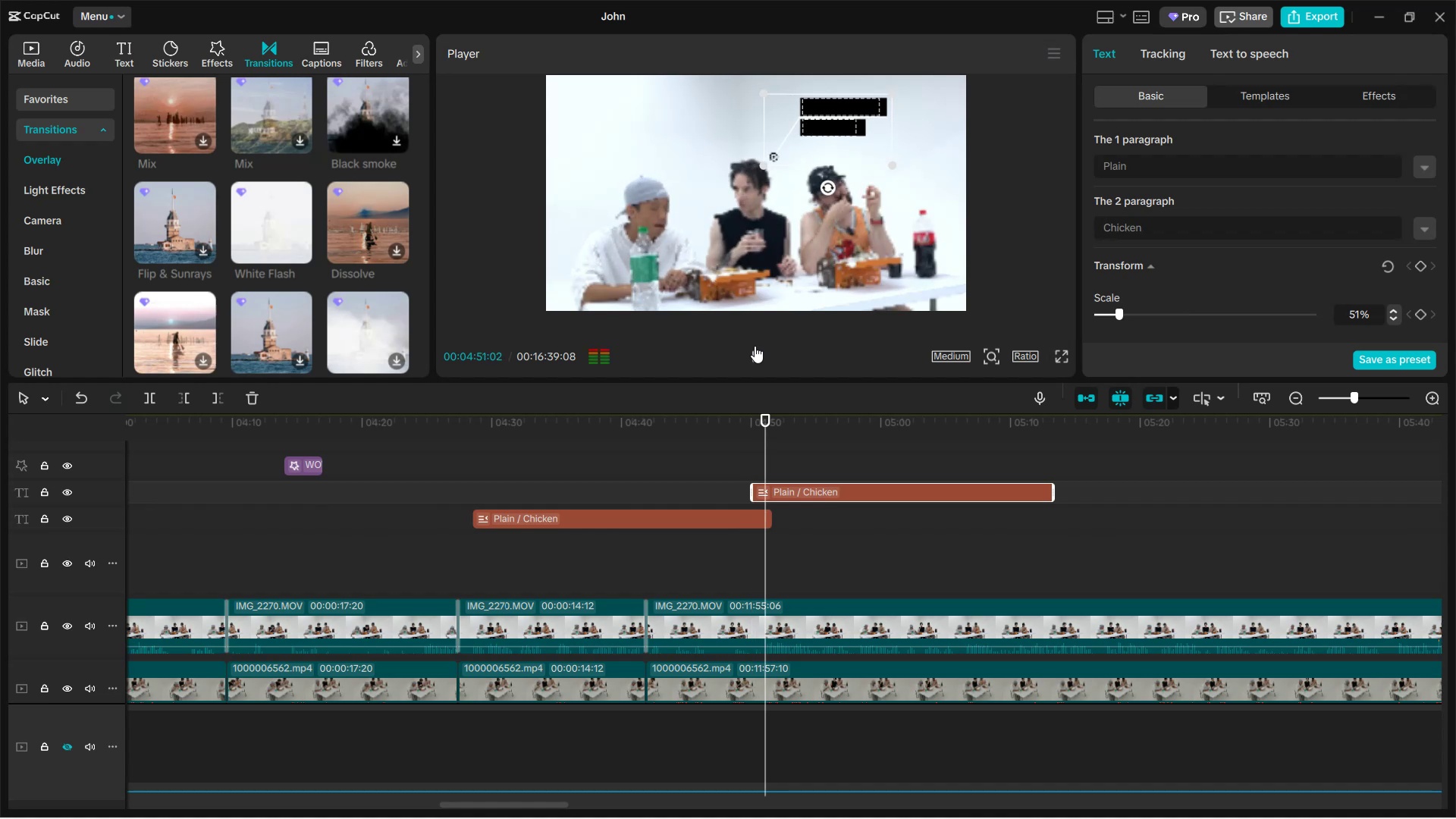 
left_click_drag(start_coordinate=[812, 136], to_coordinate=[692, 152])
 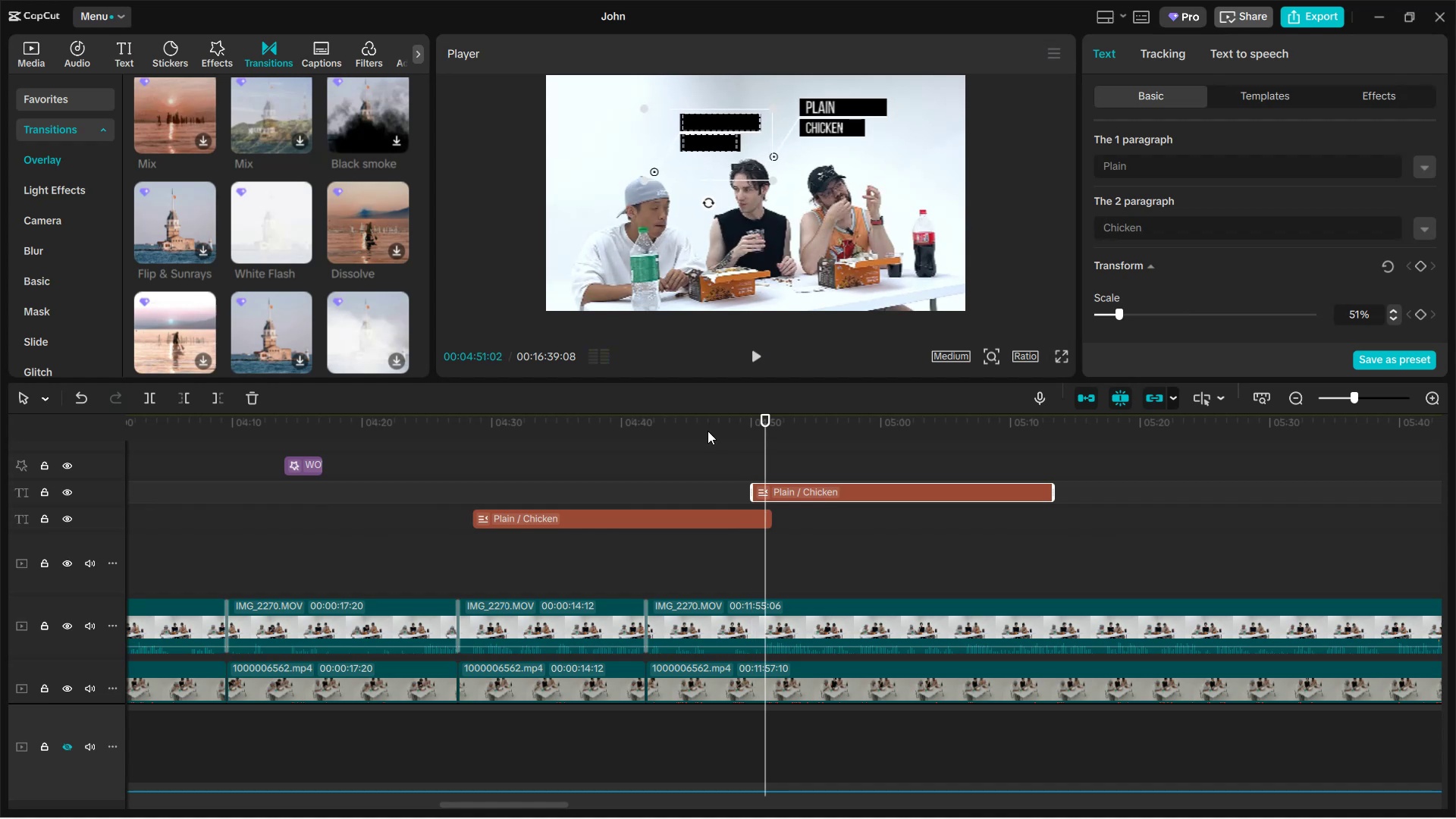 
left_click([708, 432])
 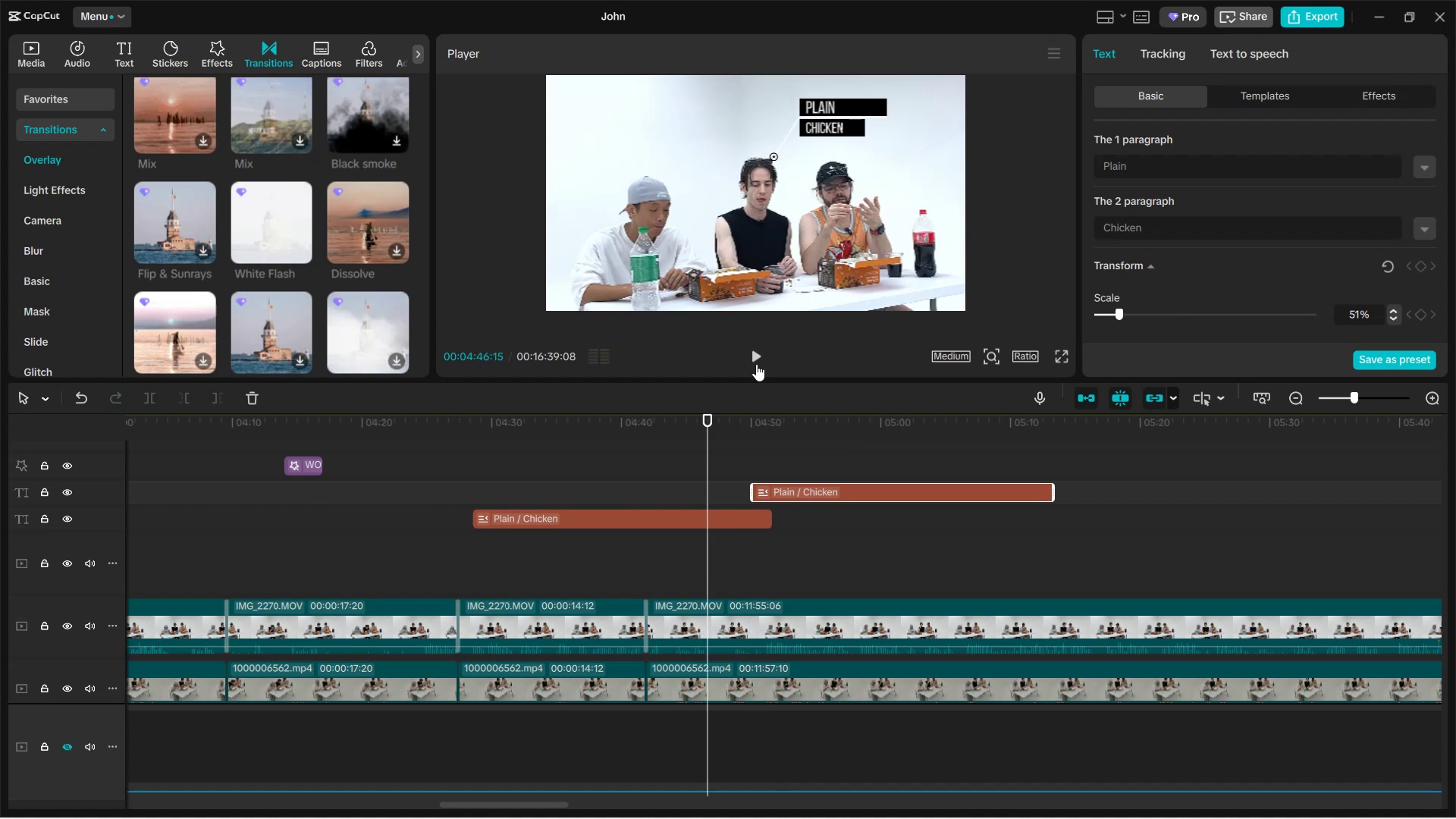 
left_click([755, 358])
 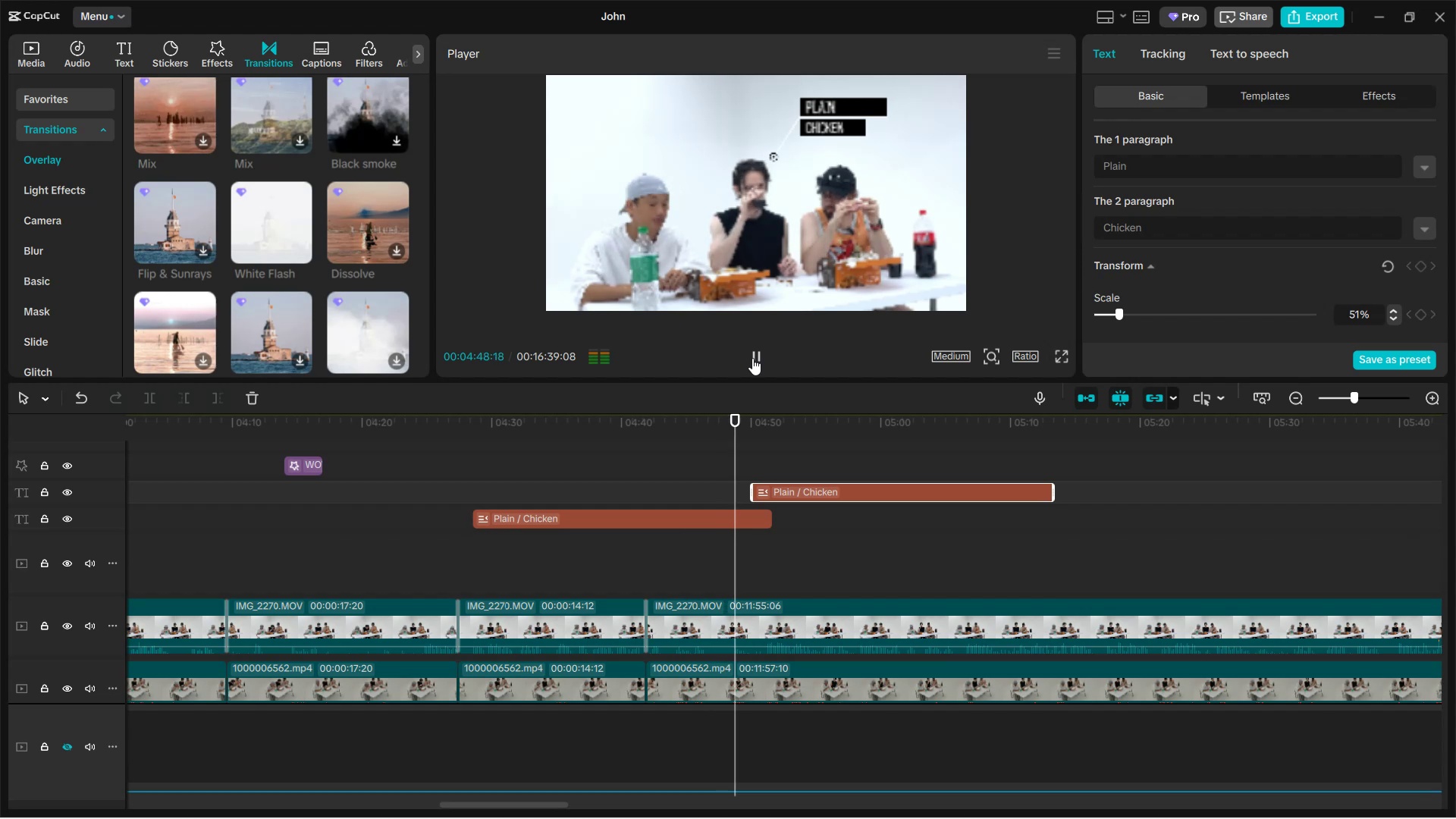 
left_click([752, 358])
 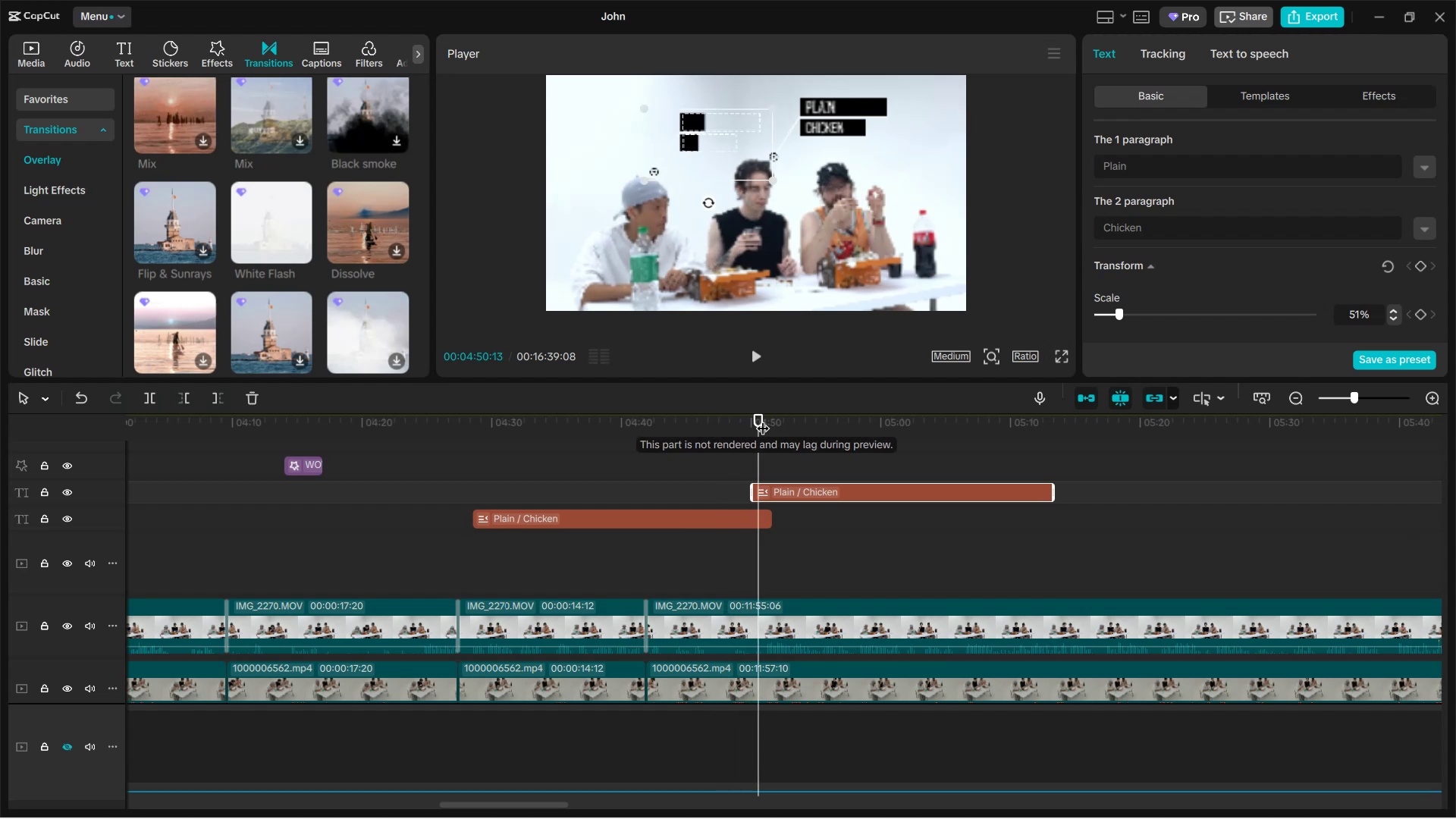 
left_click_drag(start_coordinate=[758, 422], to_coordinate=[727, 416])
 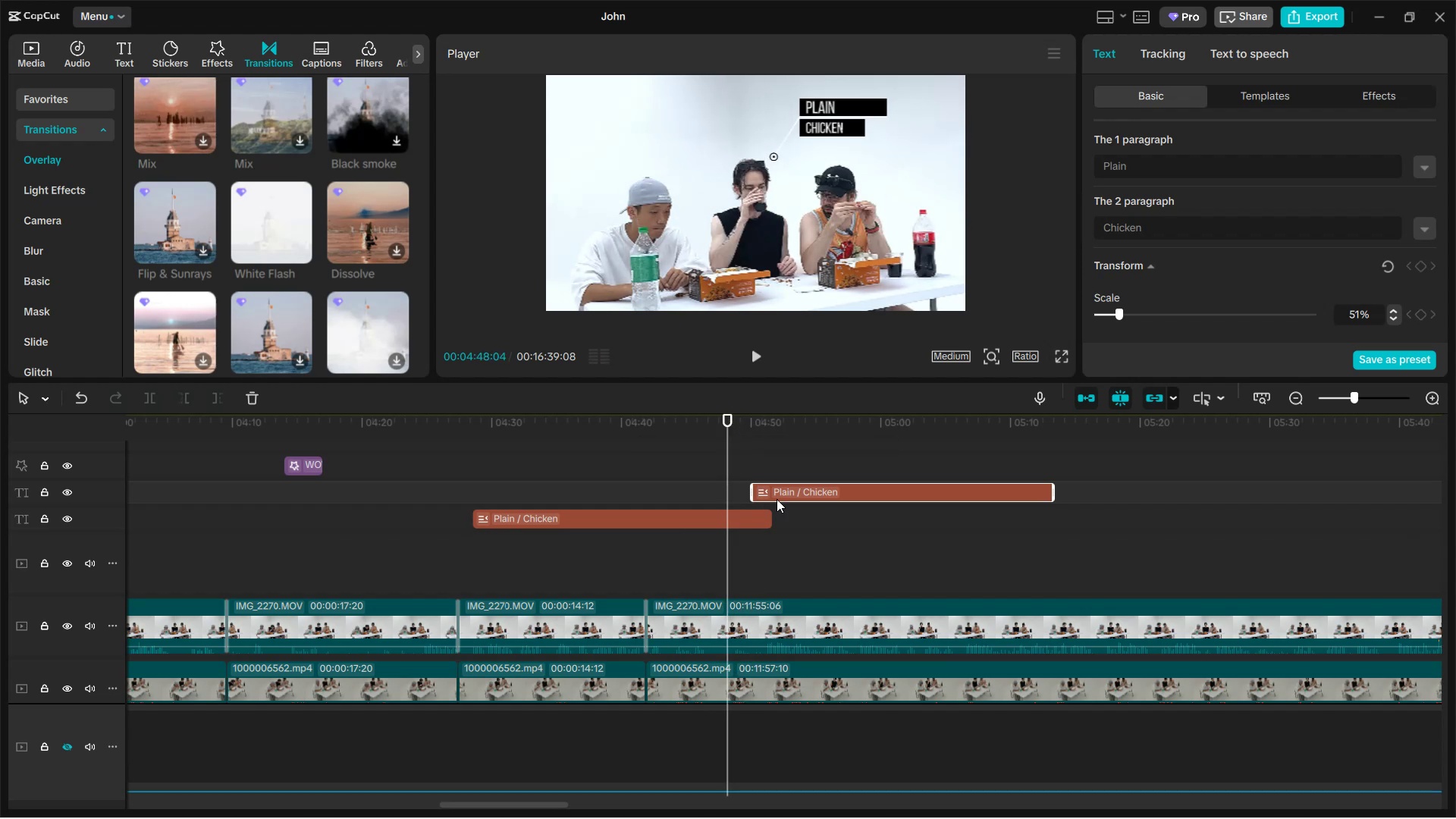 
left_click_drag(start_coordinate=[781, 490], to_coordinate=[761, 490])
 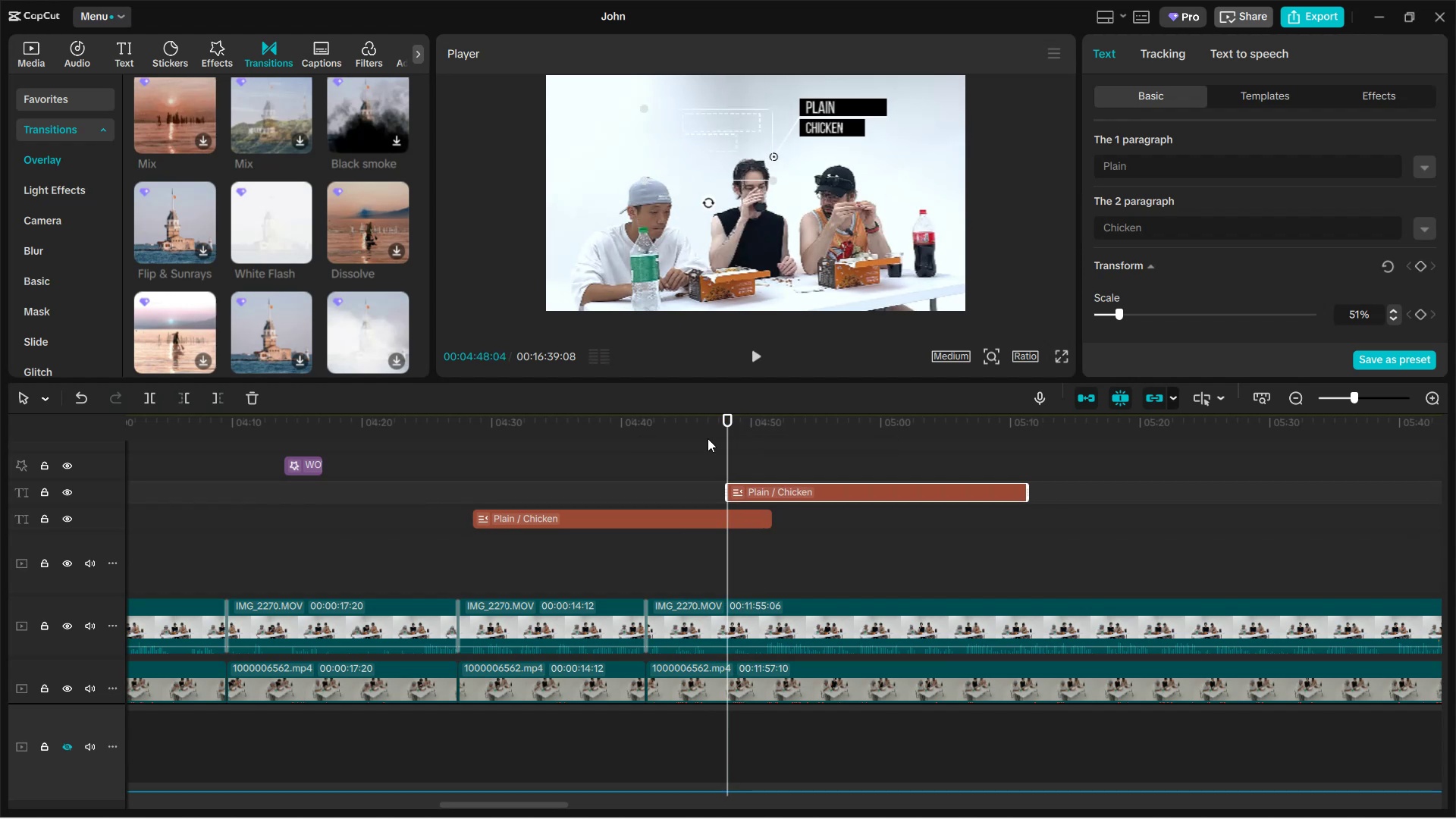 
left_click([758, 360])
 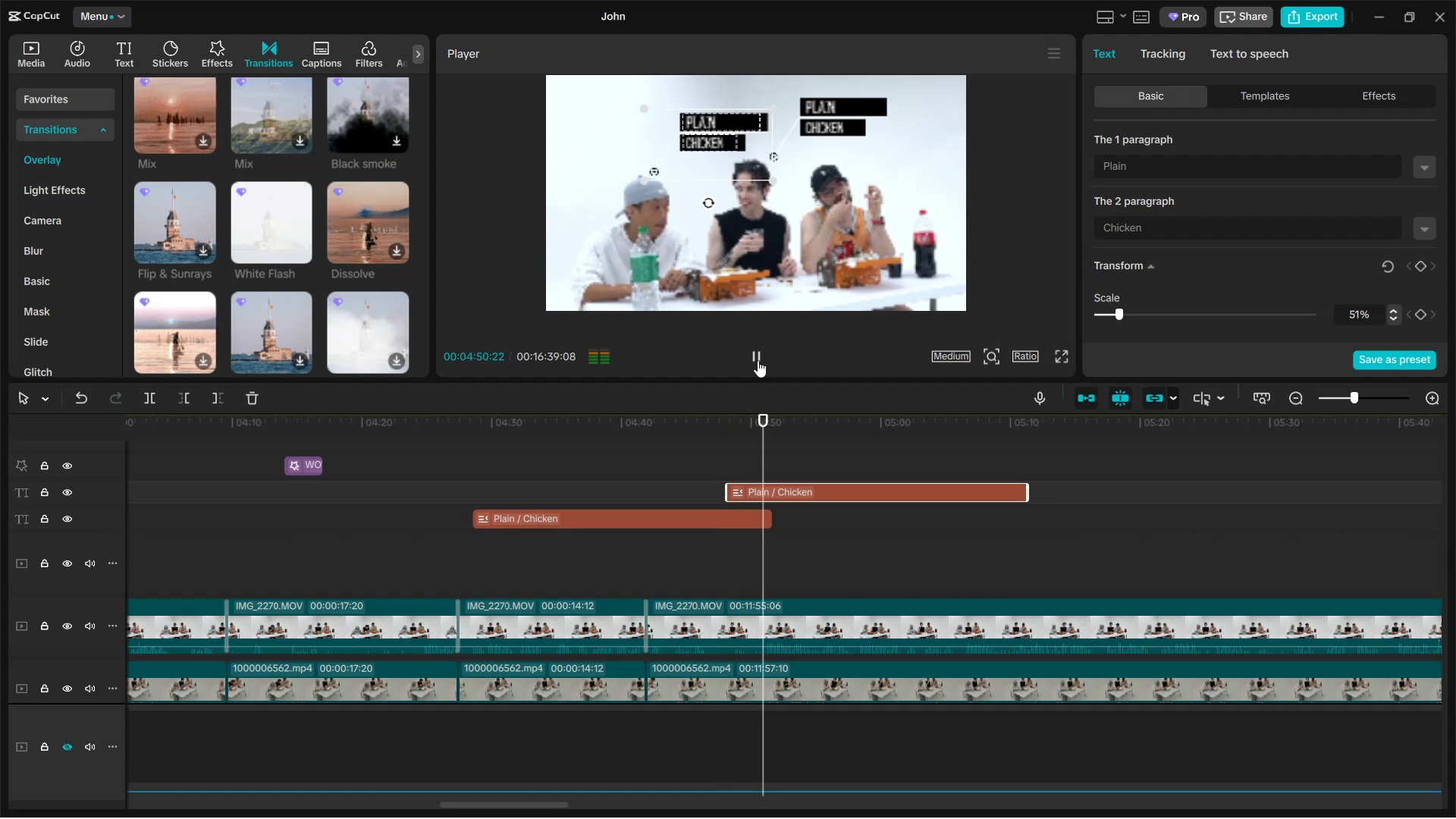 
wait(6.72)
 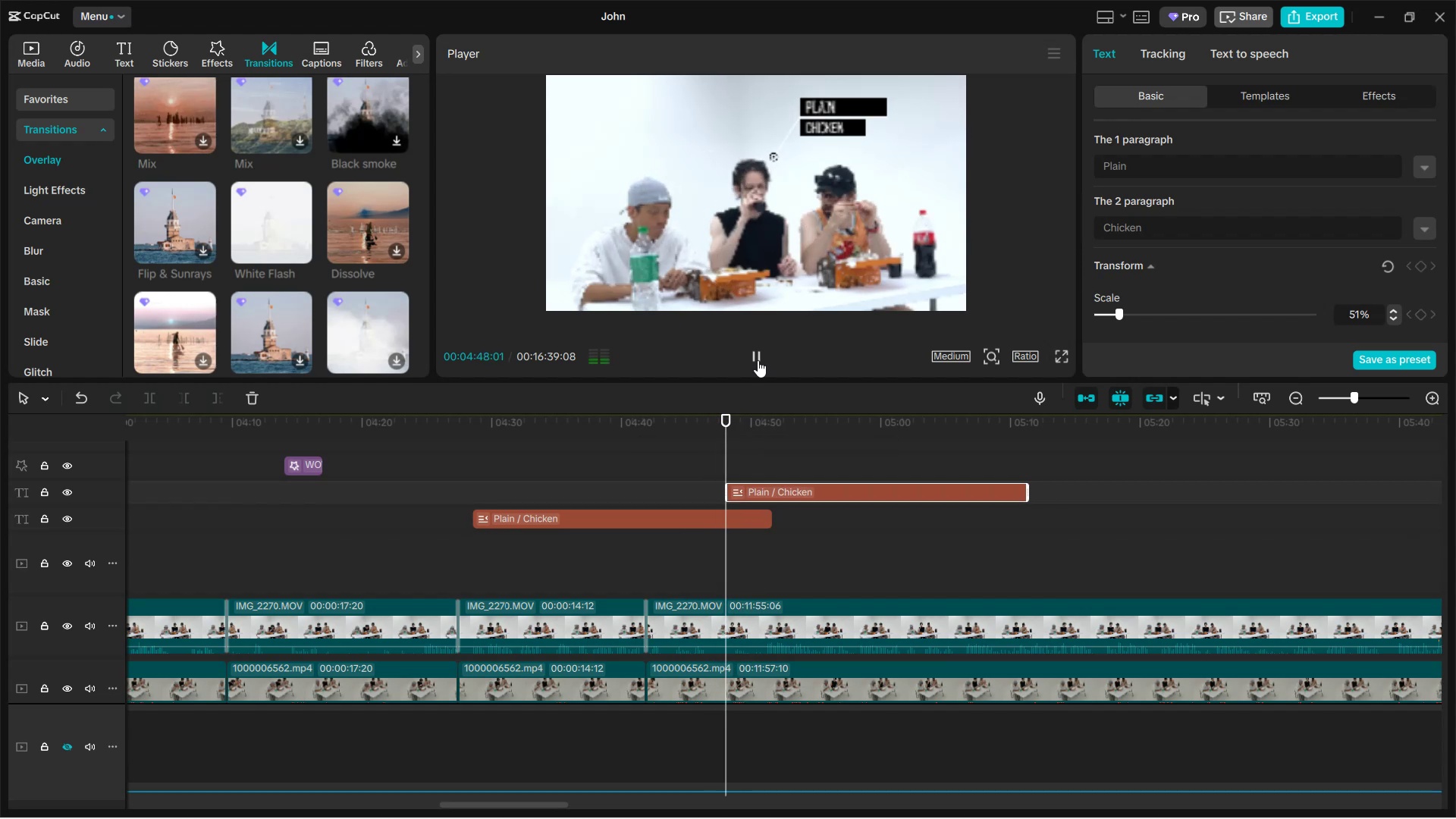 
left_click([758, 360])
 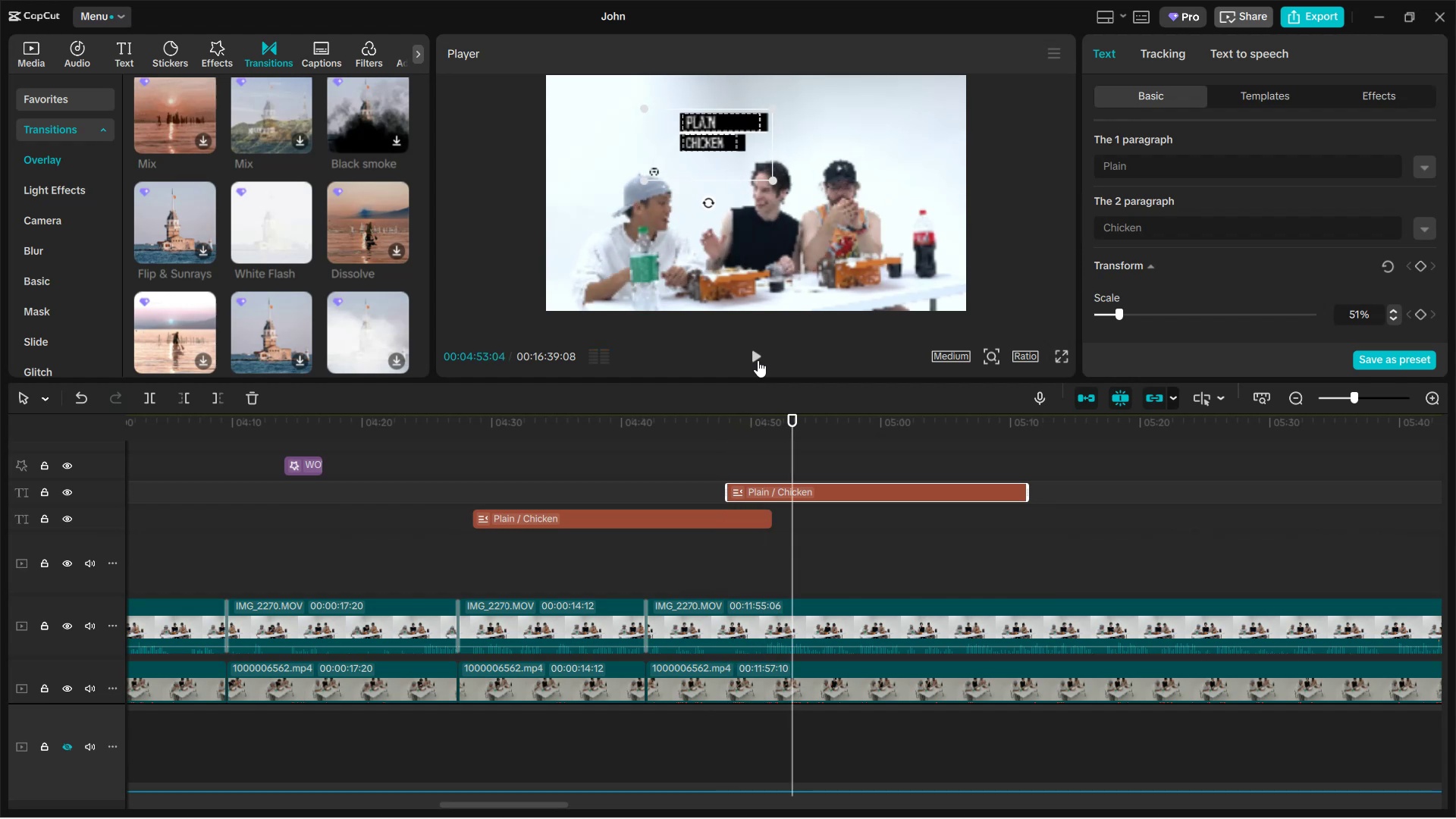 
left_click([758, 360])
 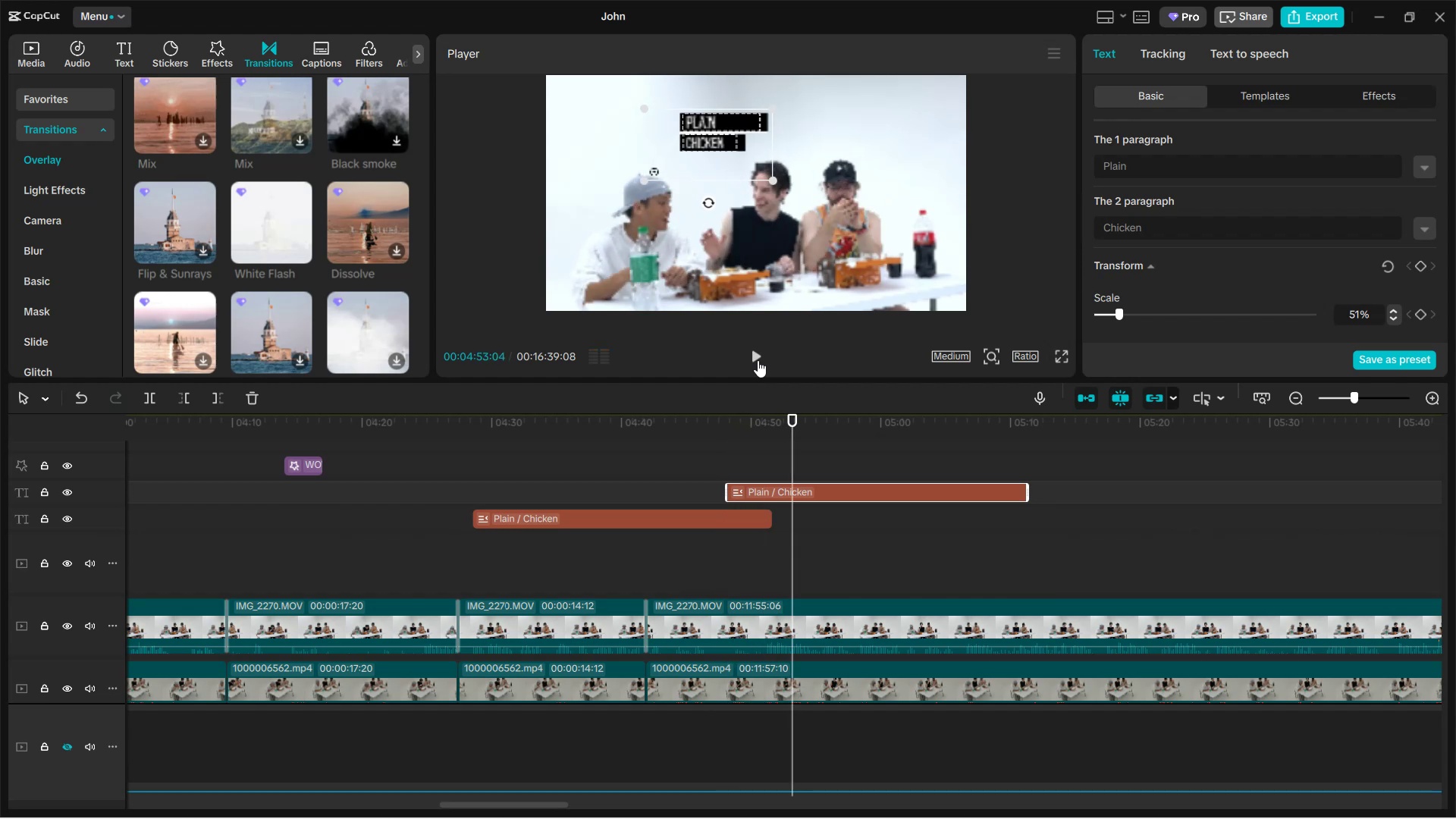 
double_click([758, 360])
 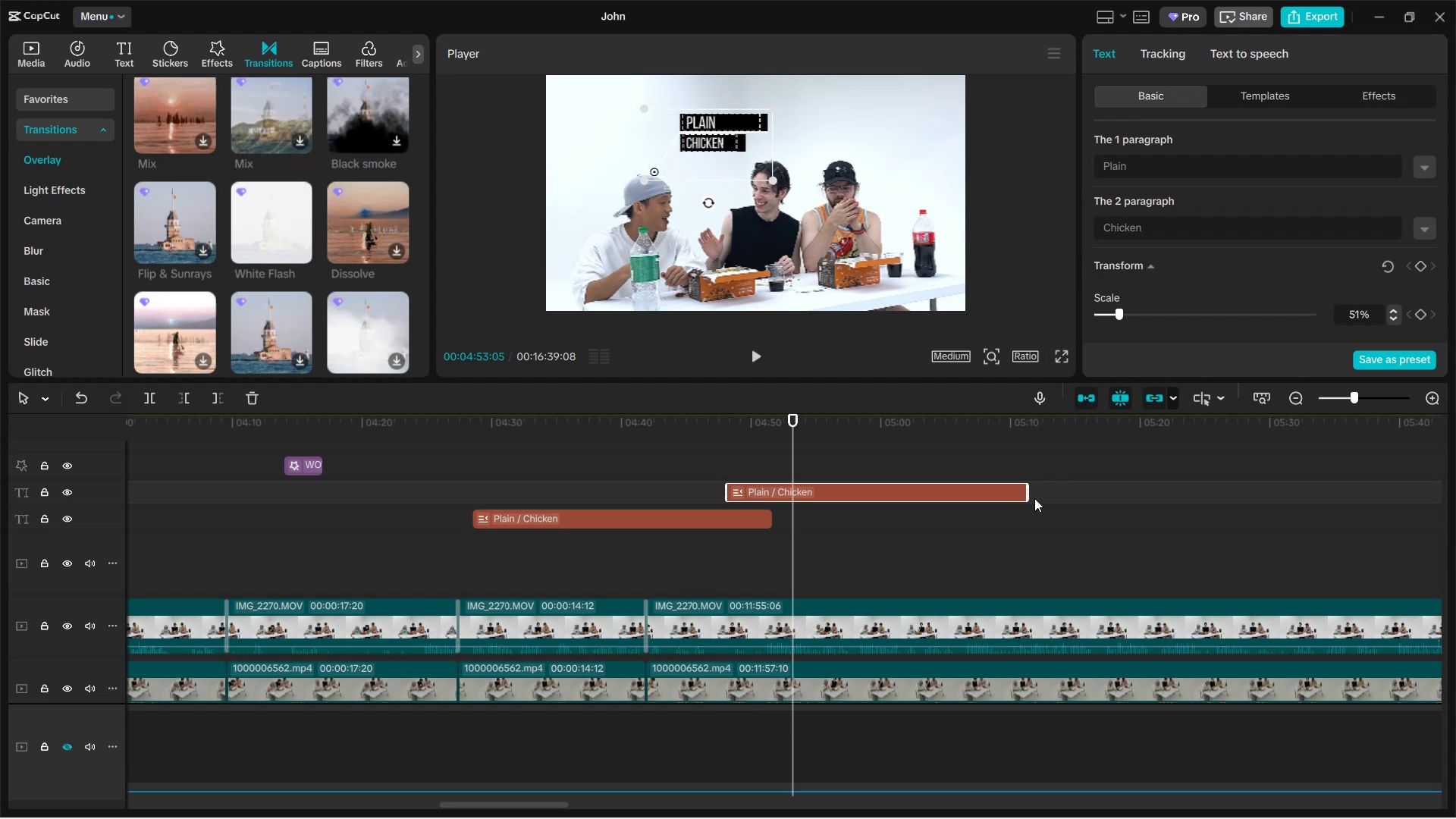 
left_click_drag(start_coordinate=[1028, 495], to_coordinate=[786, 500])
 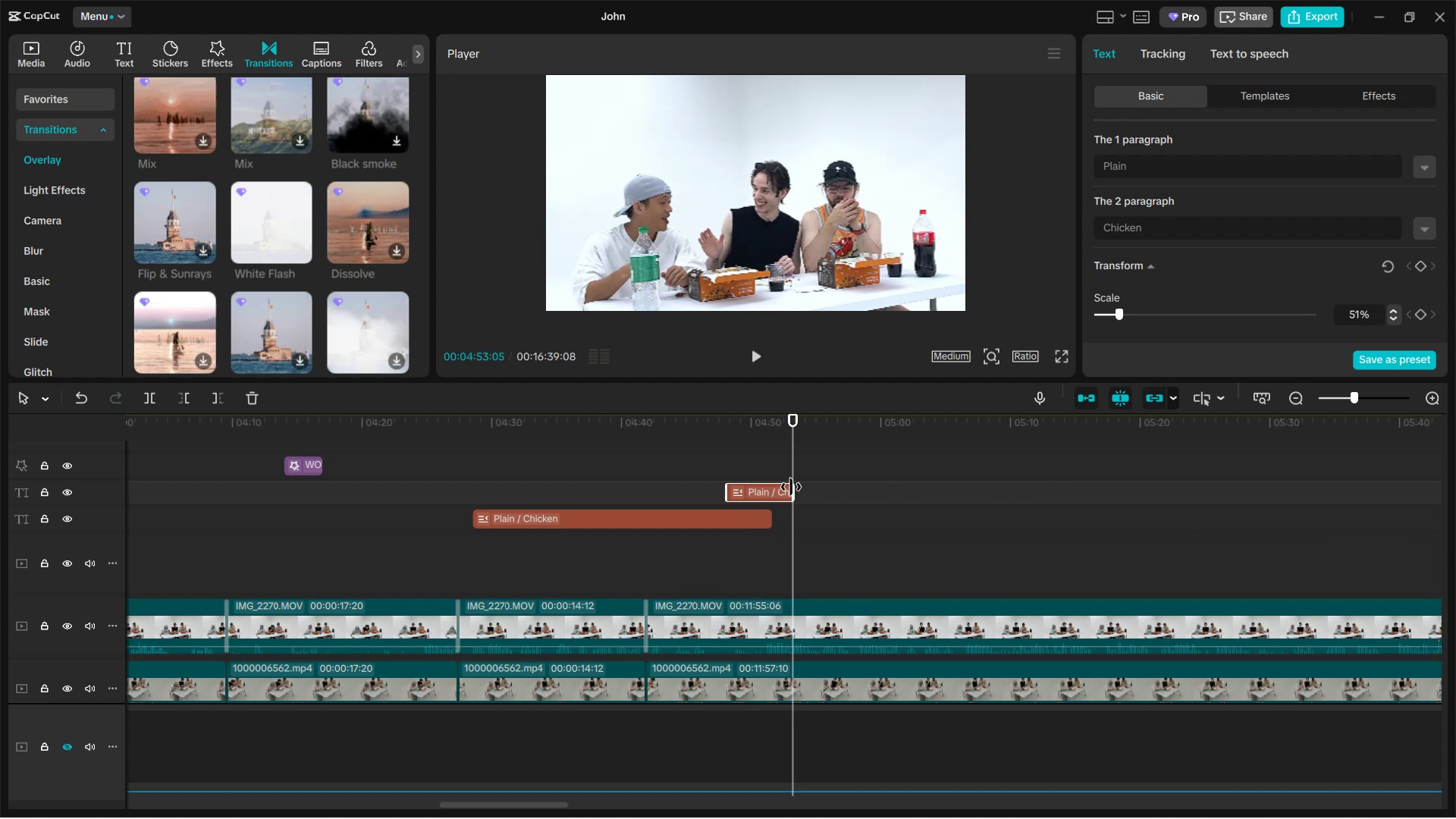 
left_click([733, 453])
 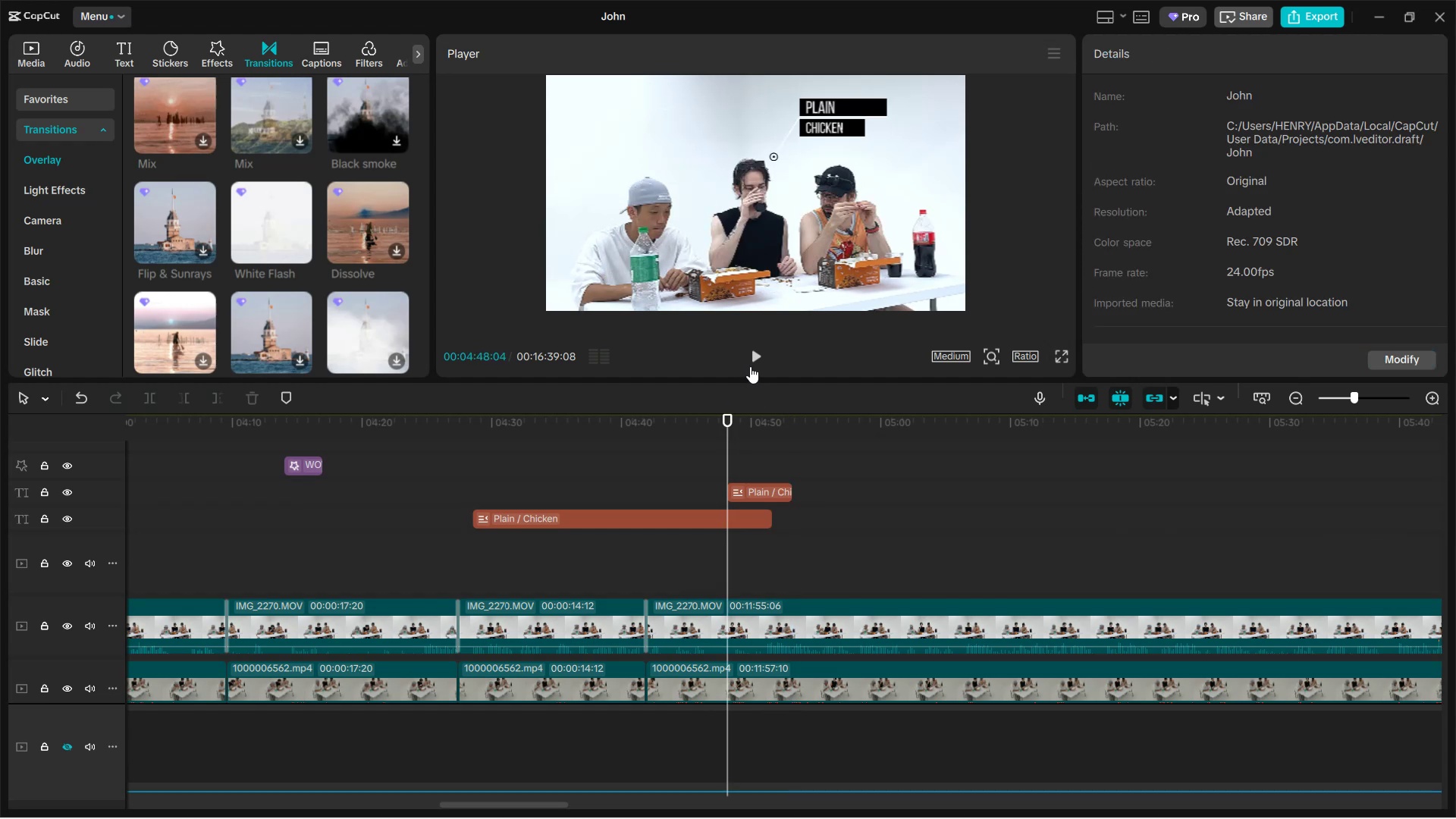 
left_click([755, 359])
 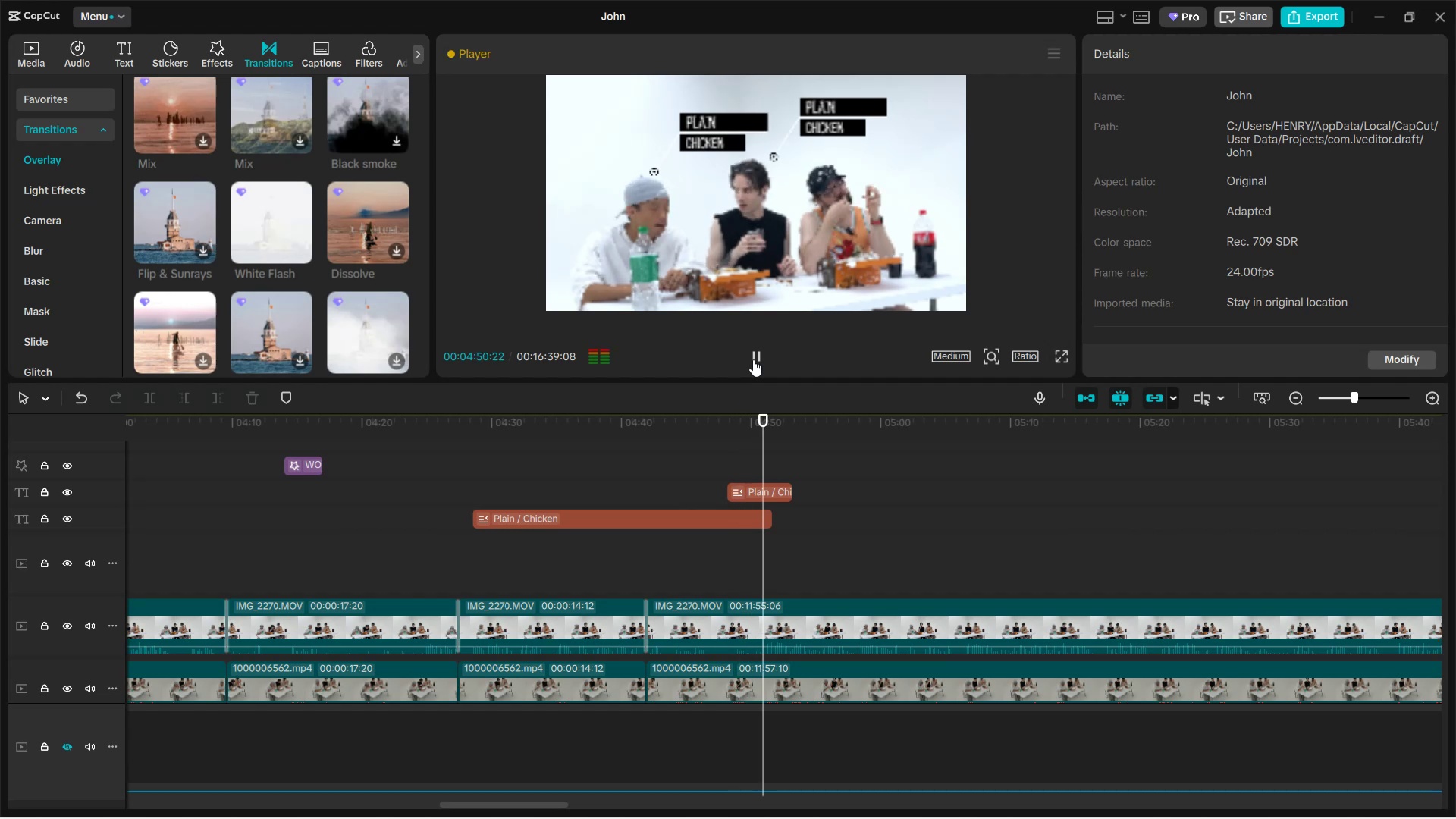 
wait(8.82)
 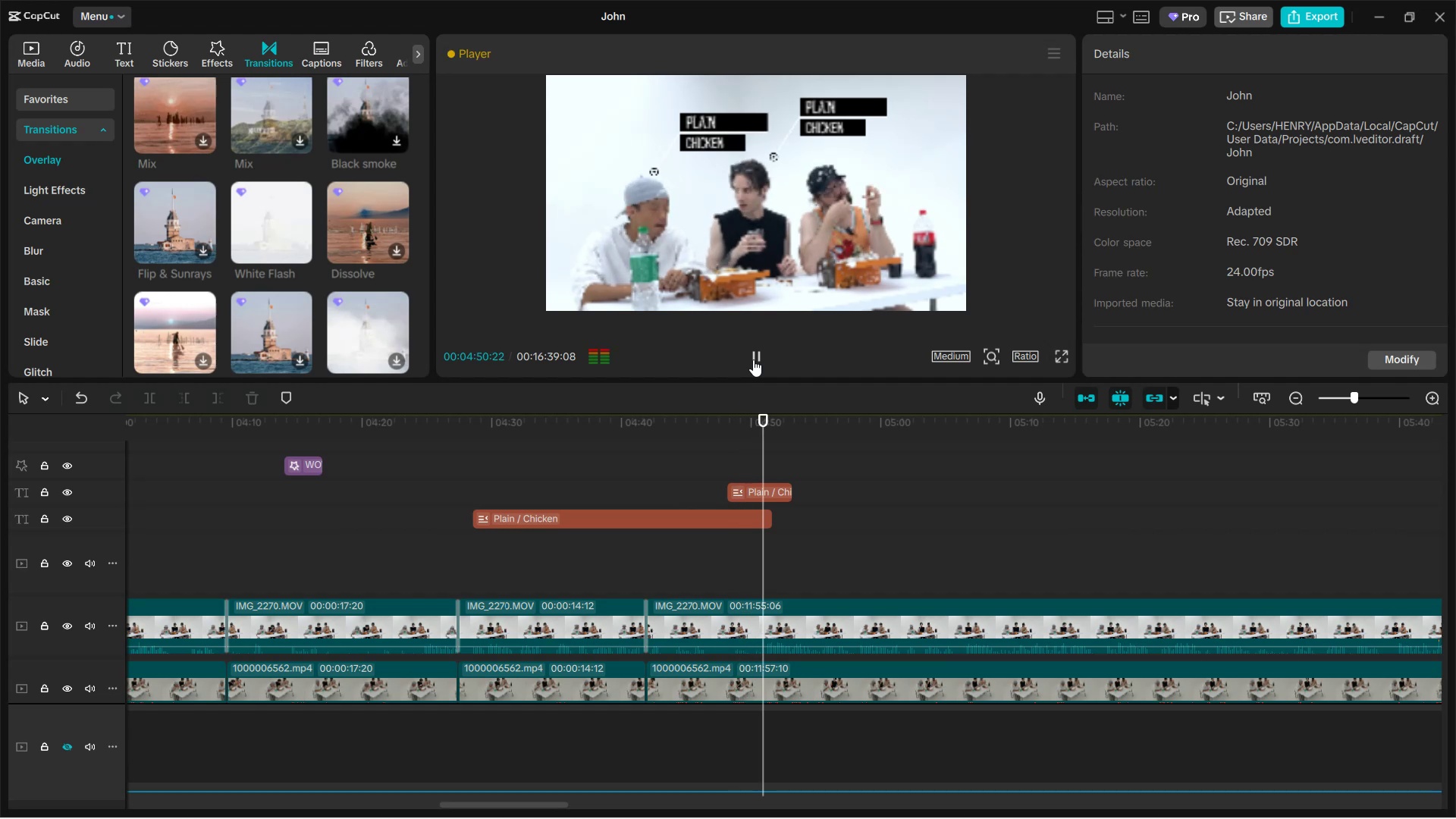 
left_click([753, 359])
 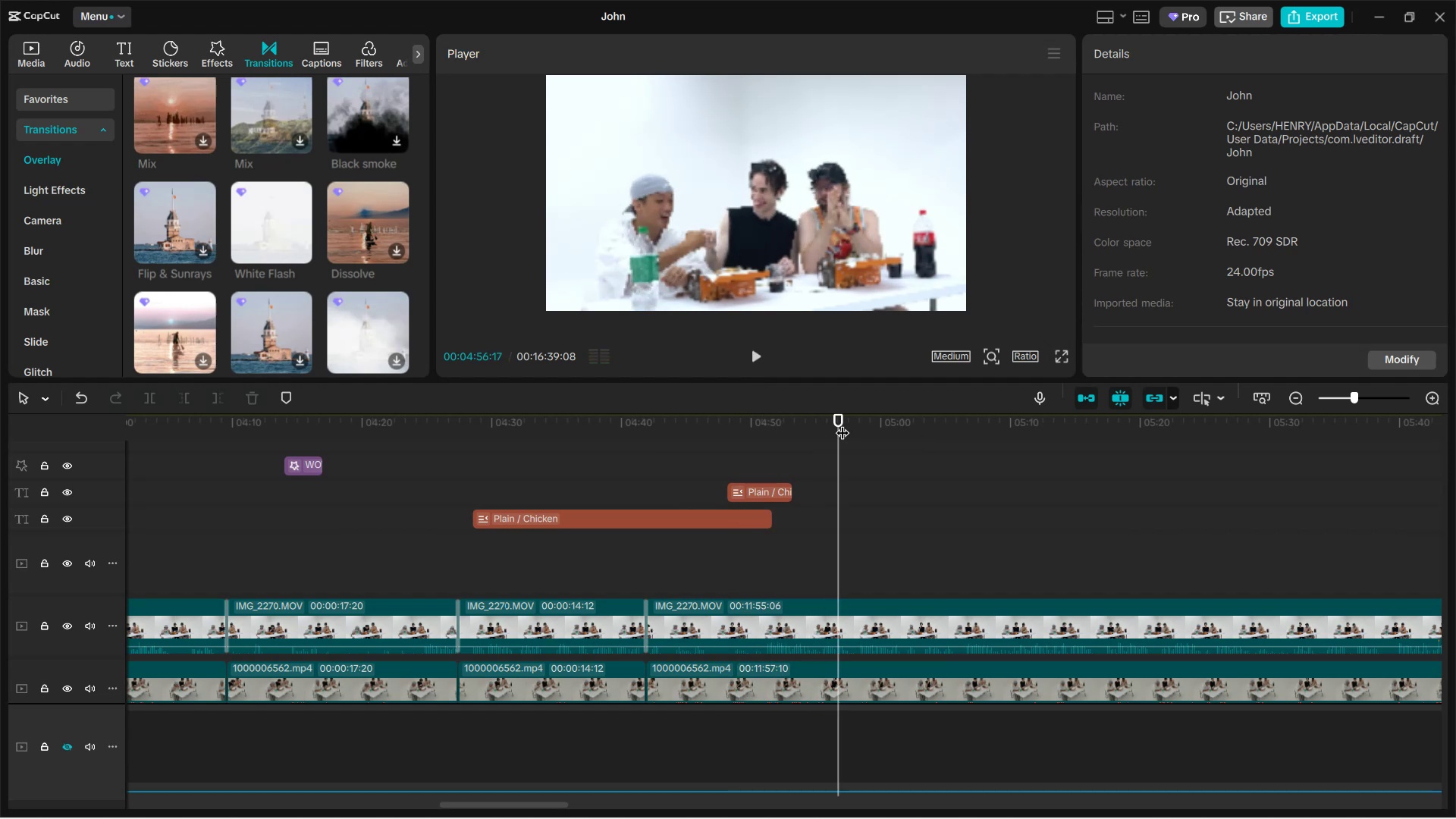 
left_click_drag(start_coordinate=[838, 444], to_coordinate=[790, 446])
 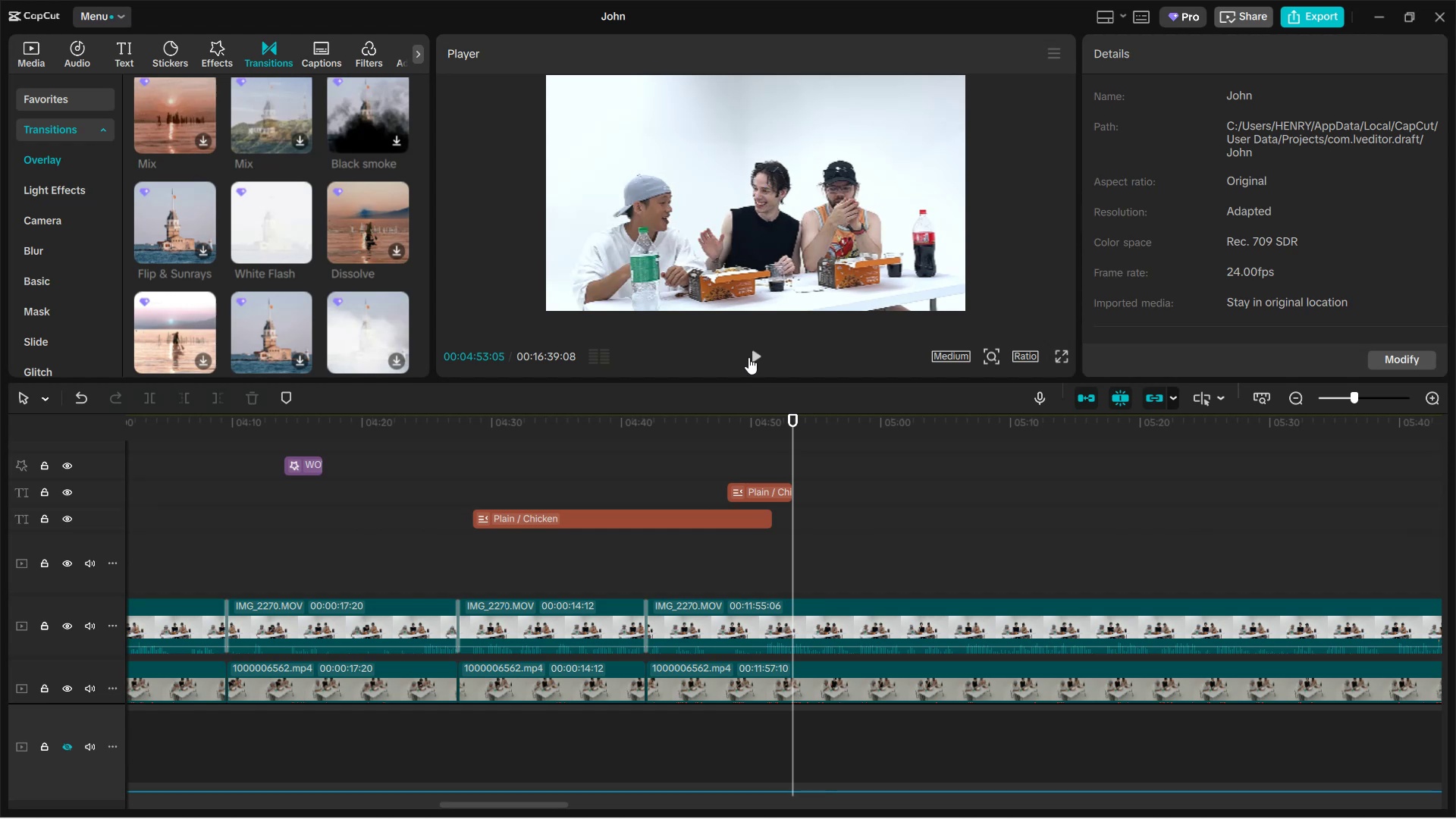 
left_click([751, 354])
 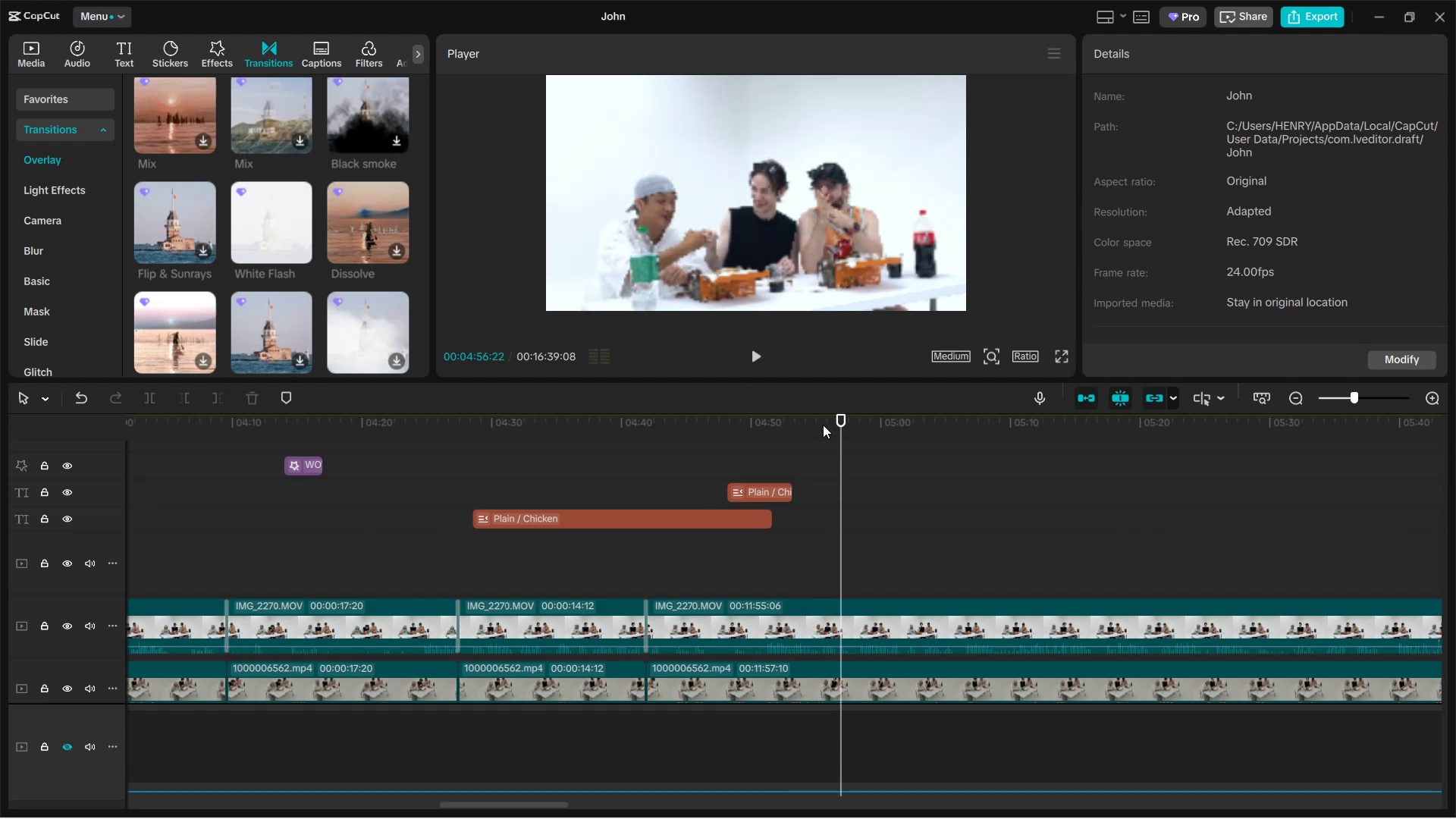 
wait(6.99)
 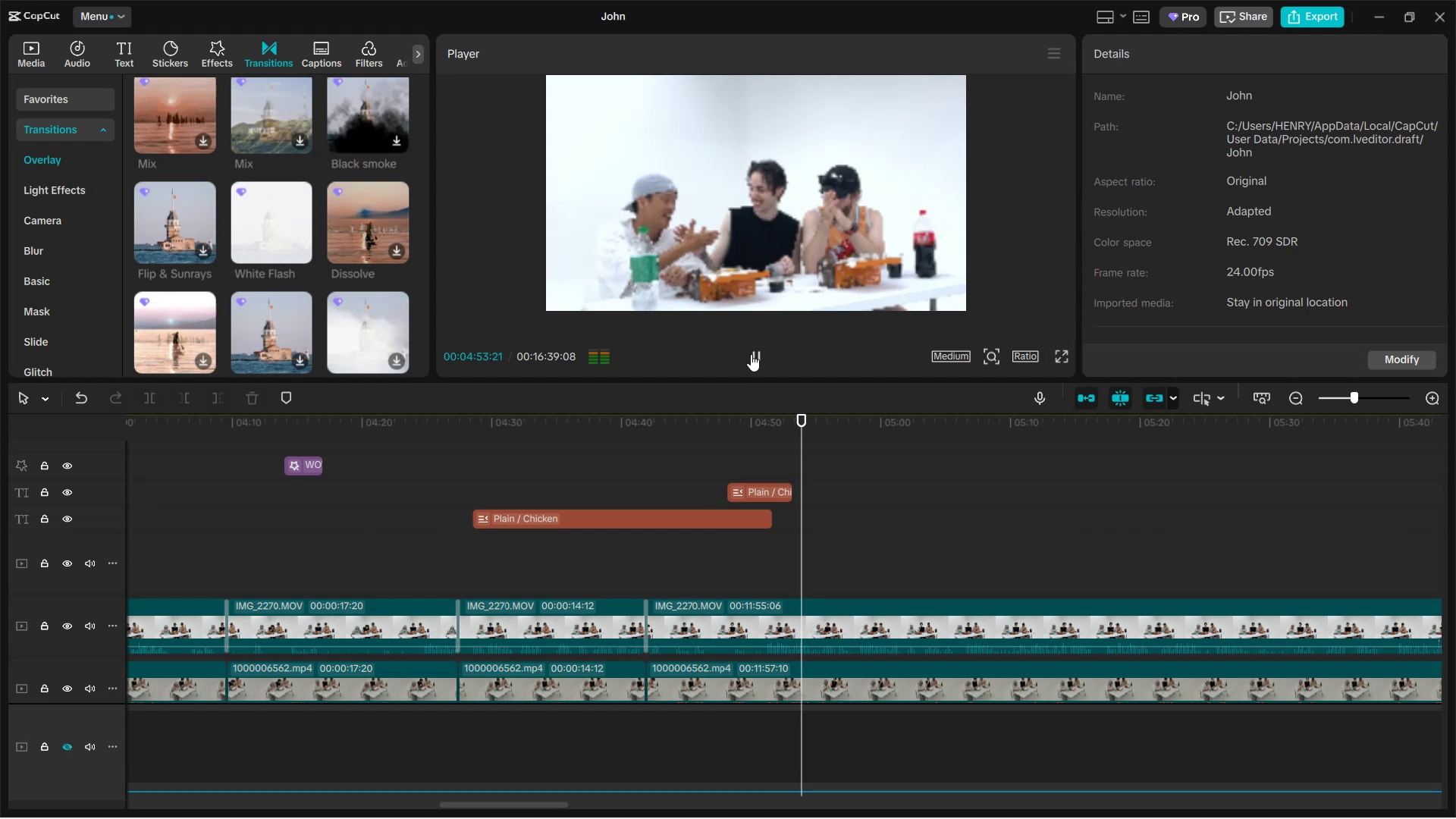 
left_click_drag(start_coordinate=[822, 416], to_coordinate=[794, 415])
 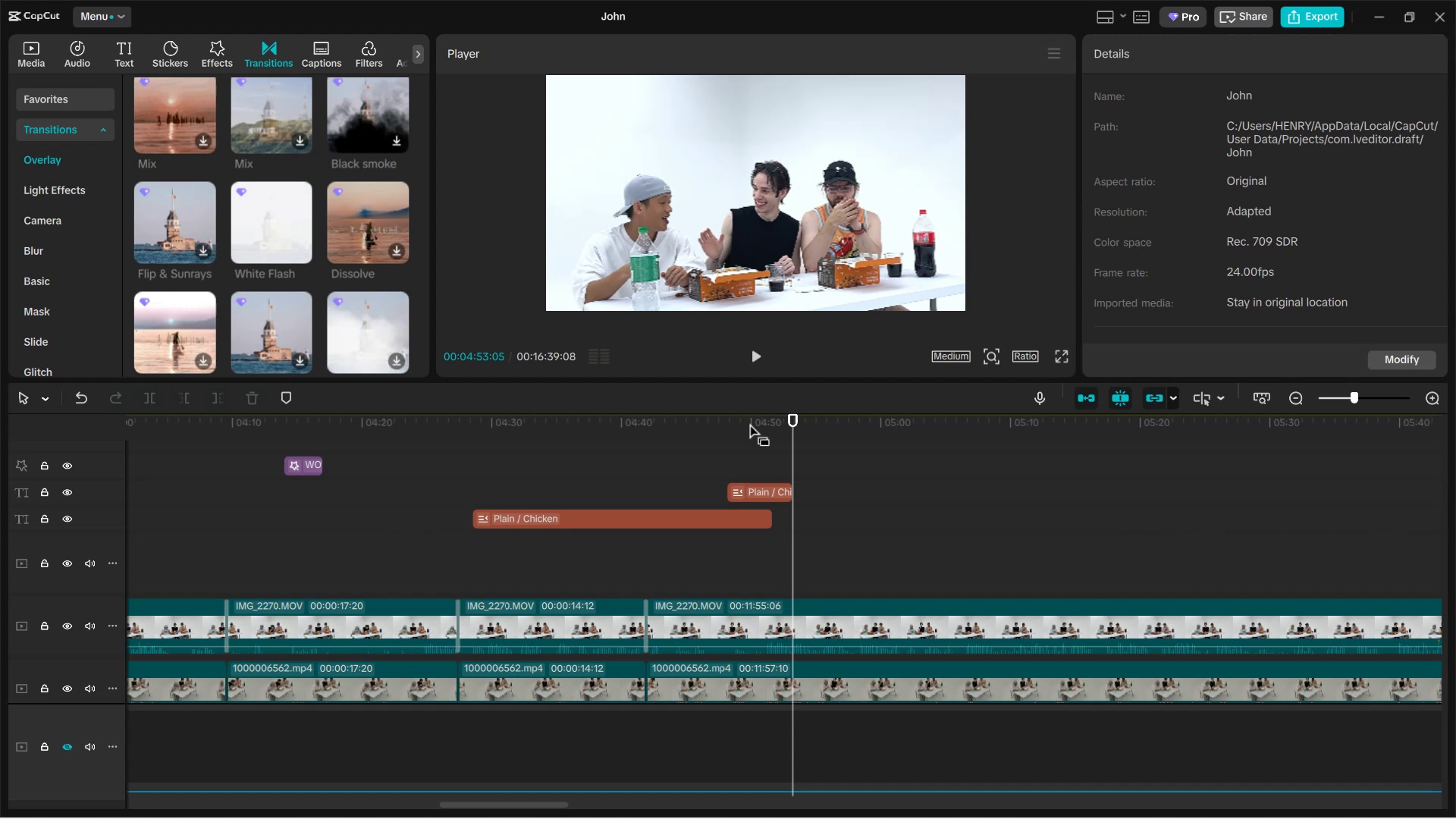 
left_click([758, 434])
 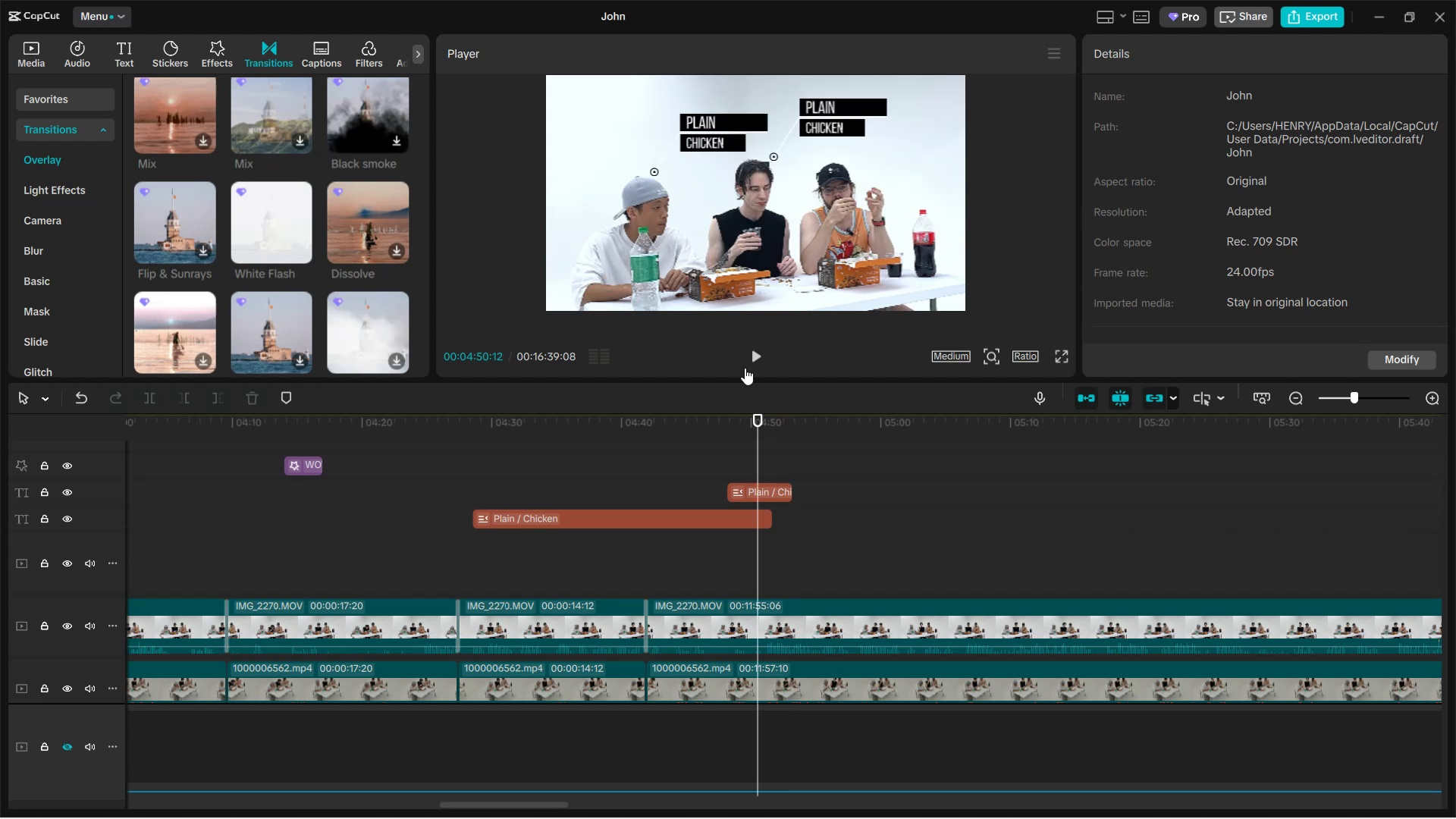 
left_click([748, 356])
 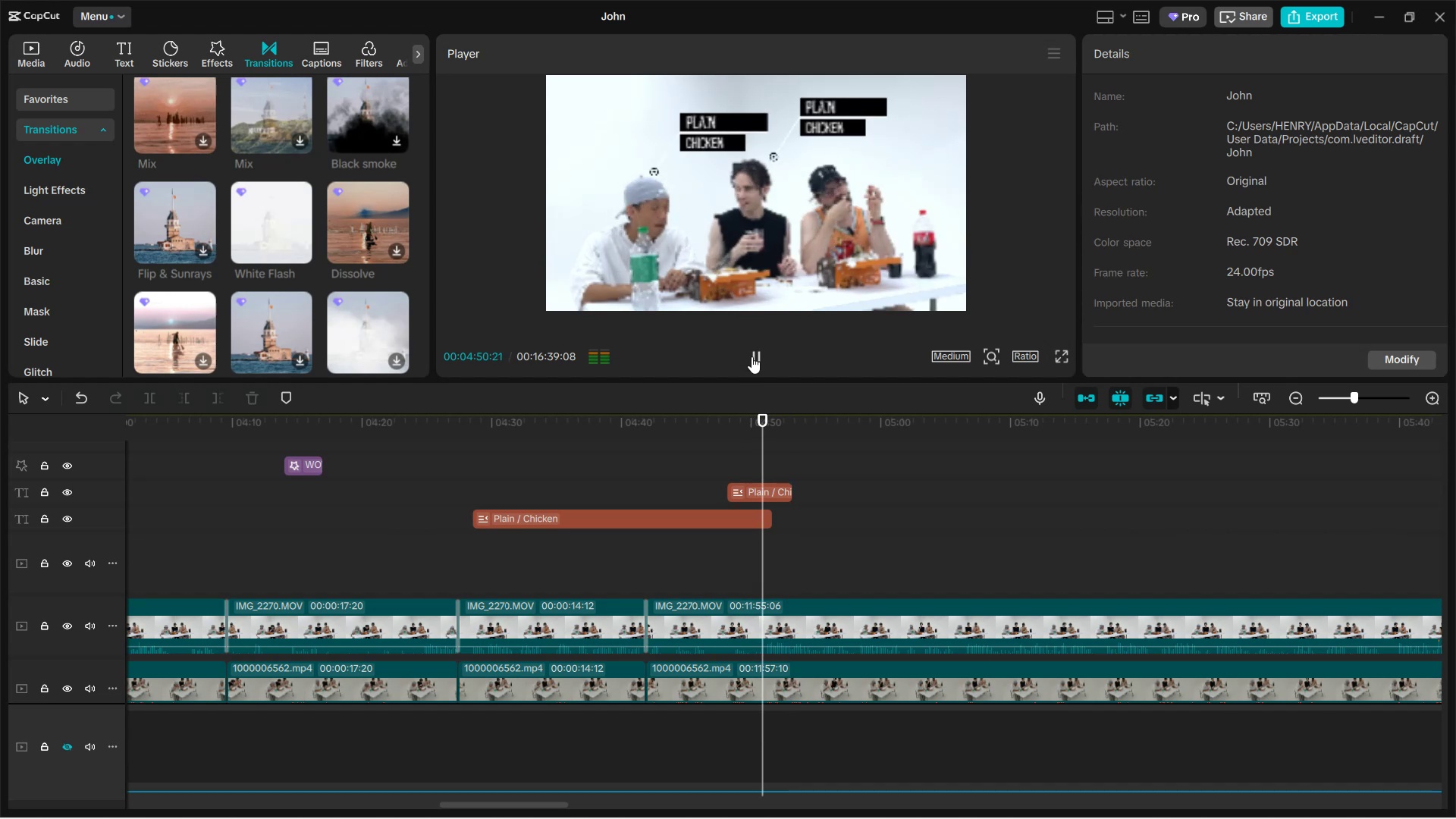 
left_click([752, 356])
 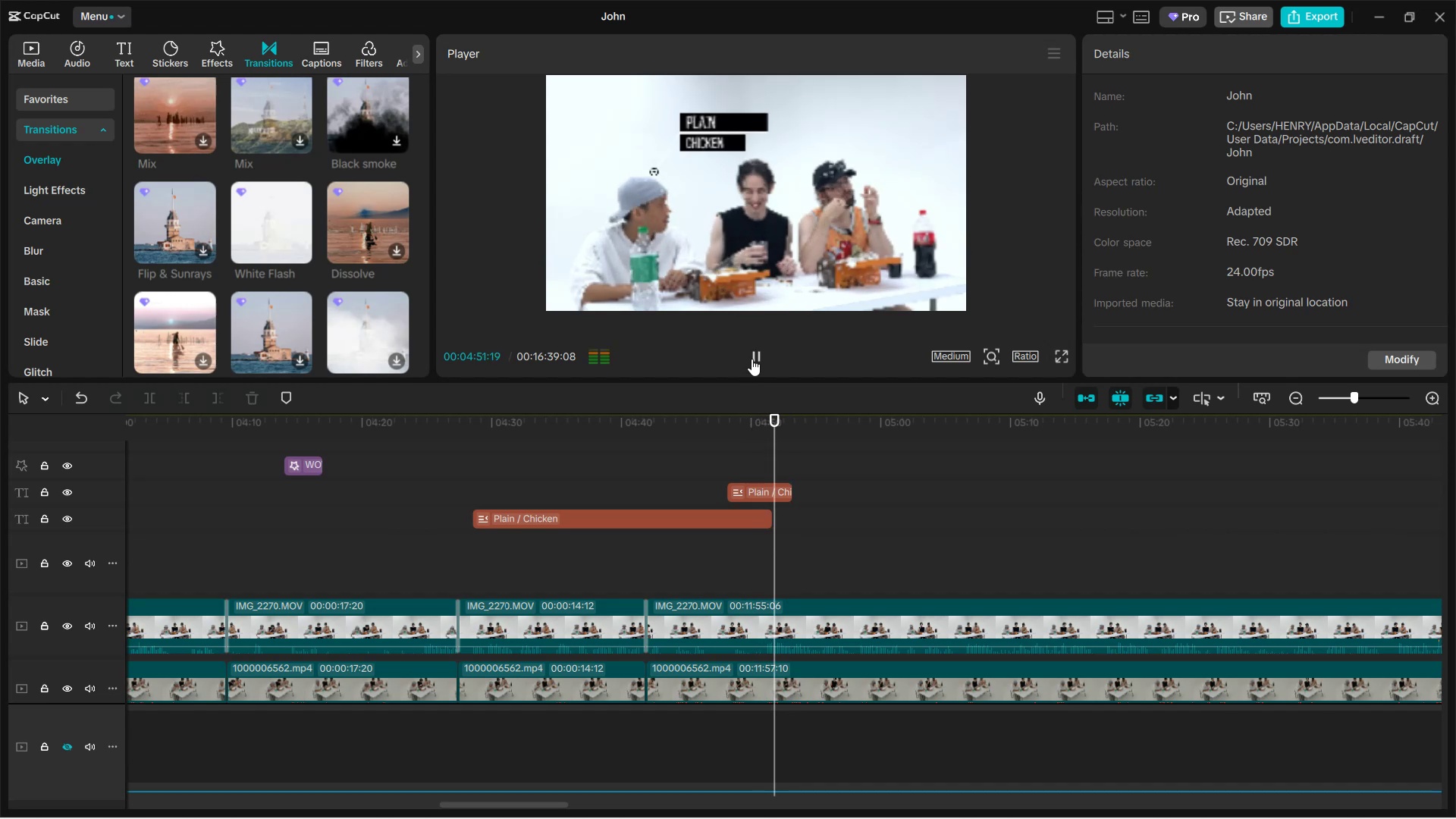 
left_click([752, 359])
 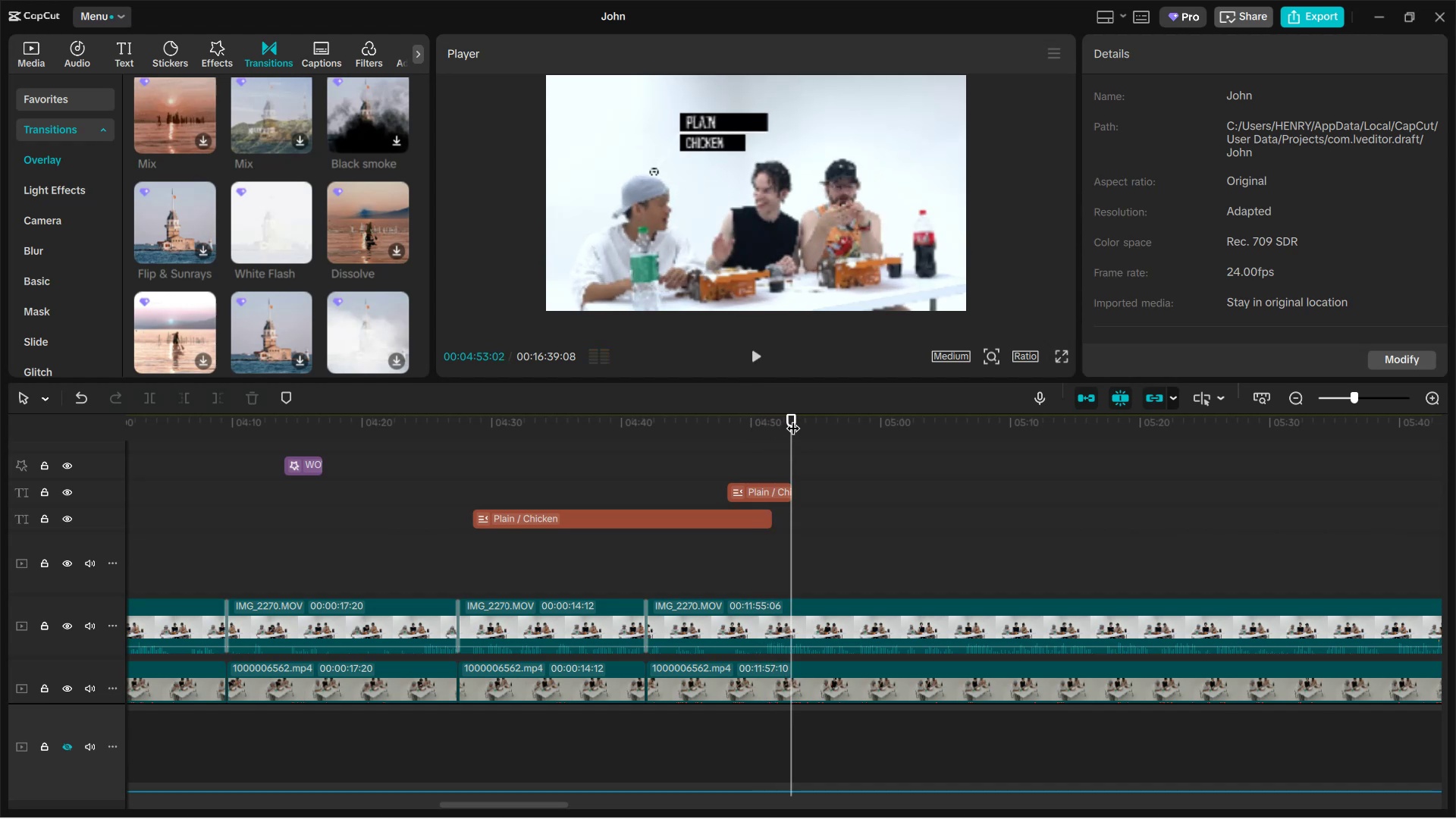 
left_click_drag(start_coordinate=[789, 414], to_coordinate=[780, 415])
 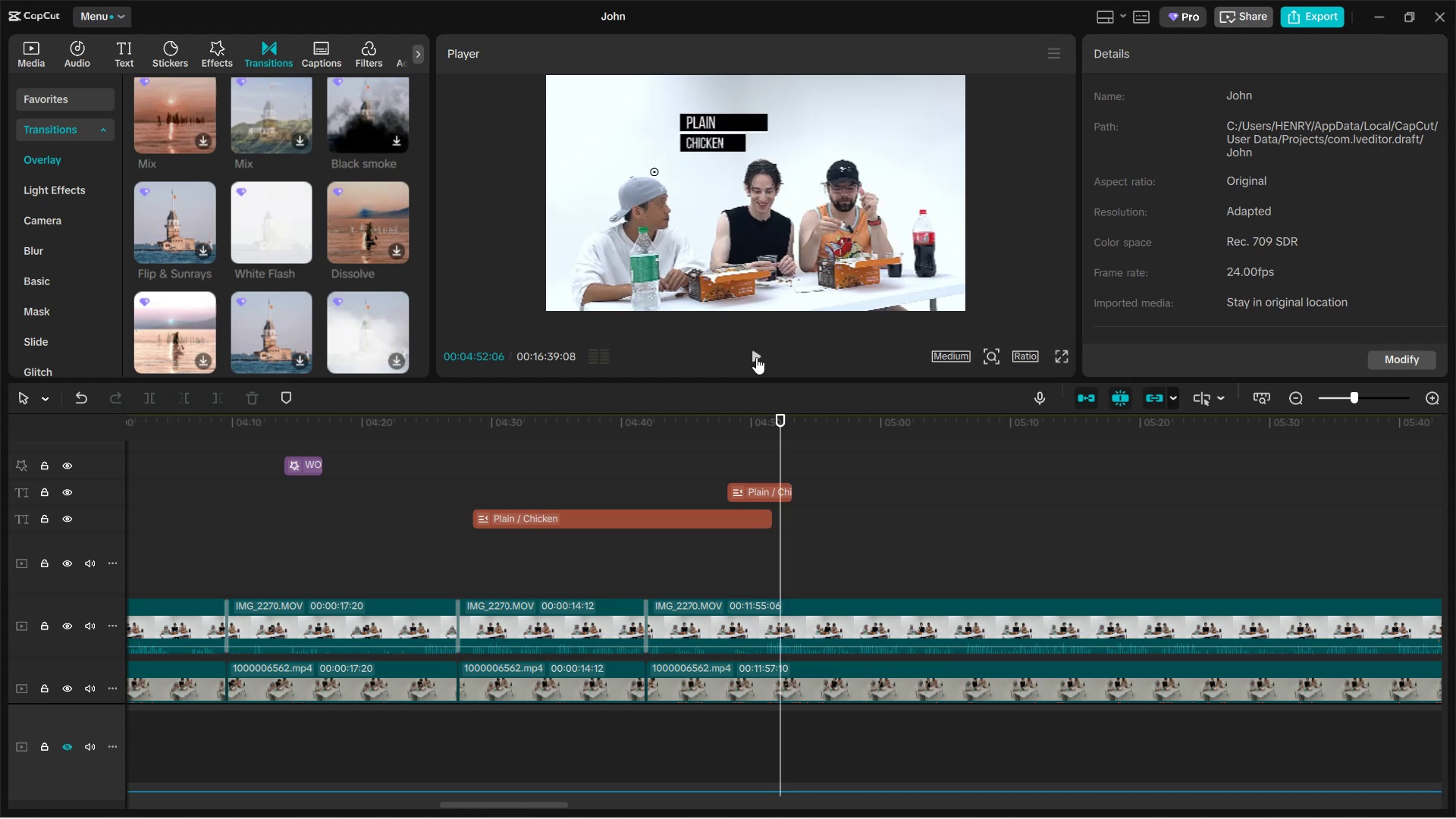 
double_click([756, 358])
 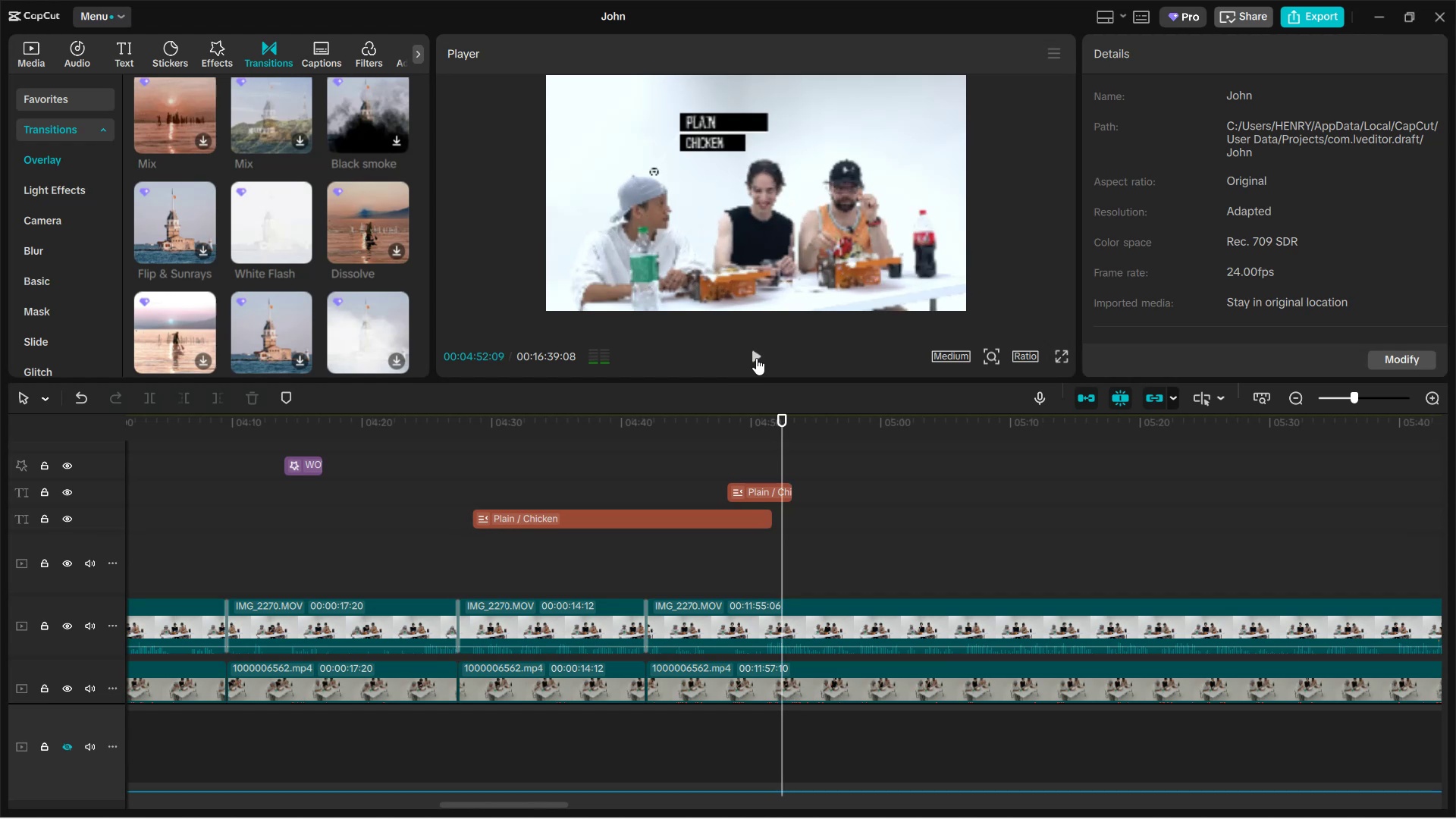 
left_click([756, 358])
 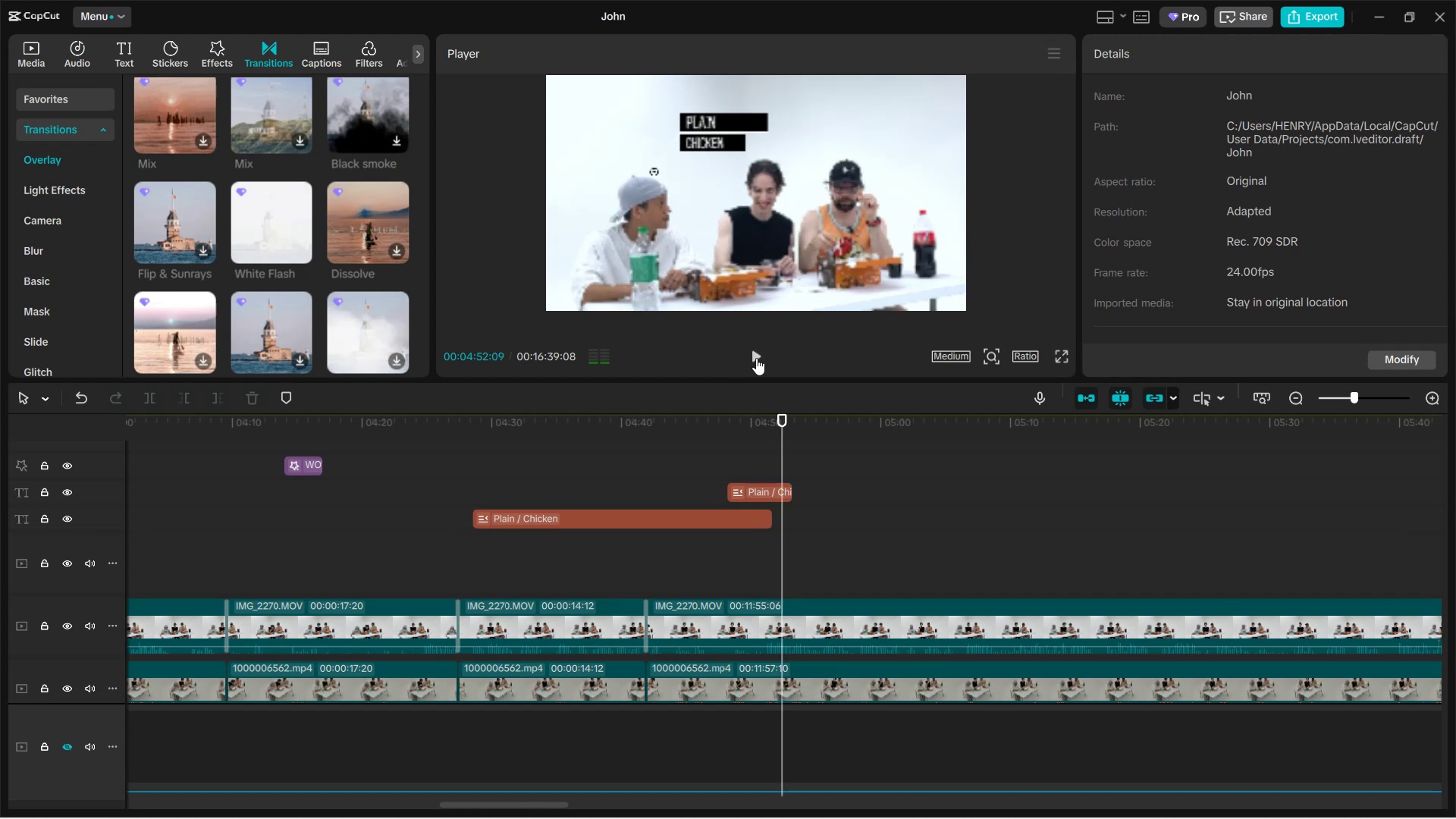 
left_click([756, 358])
 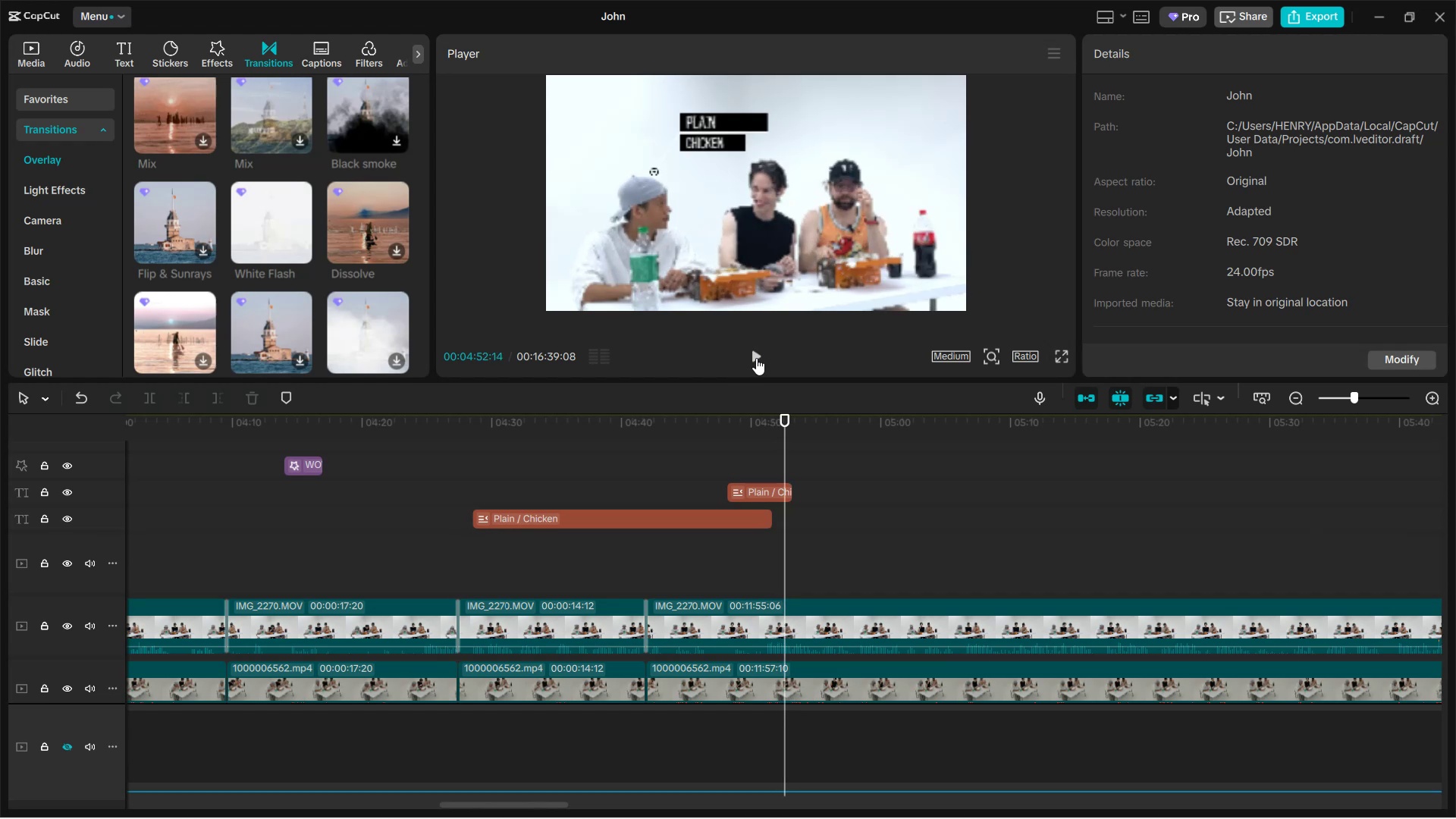 
left_click([756, 358])
 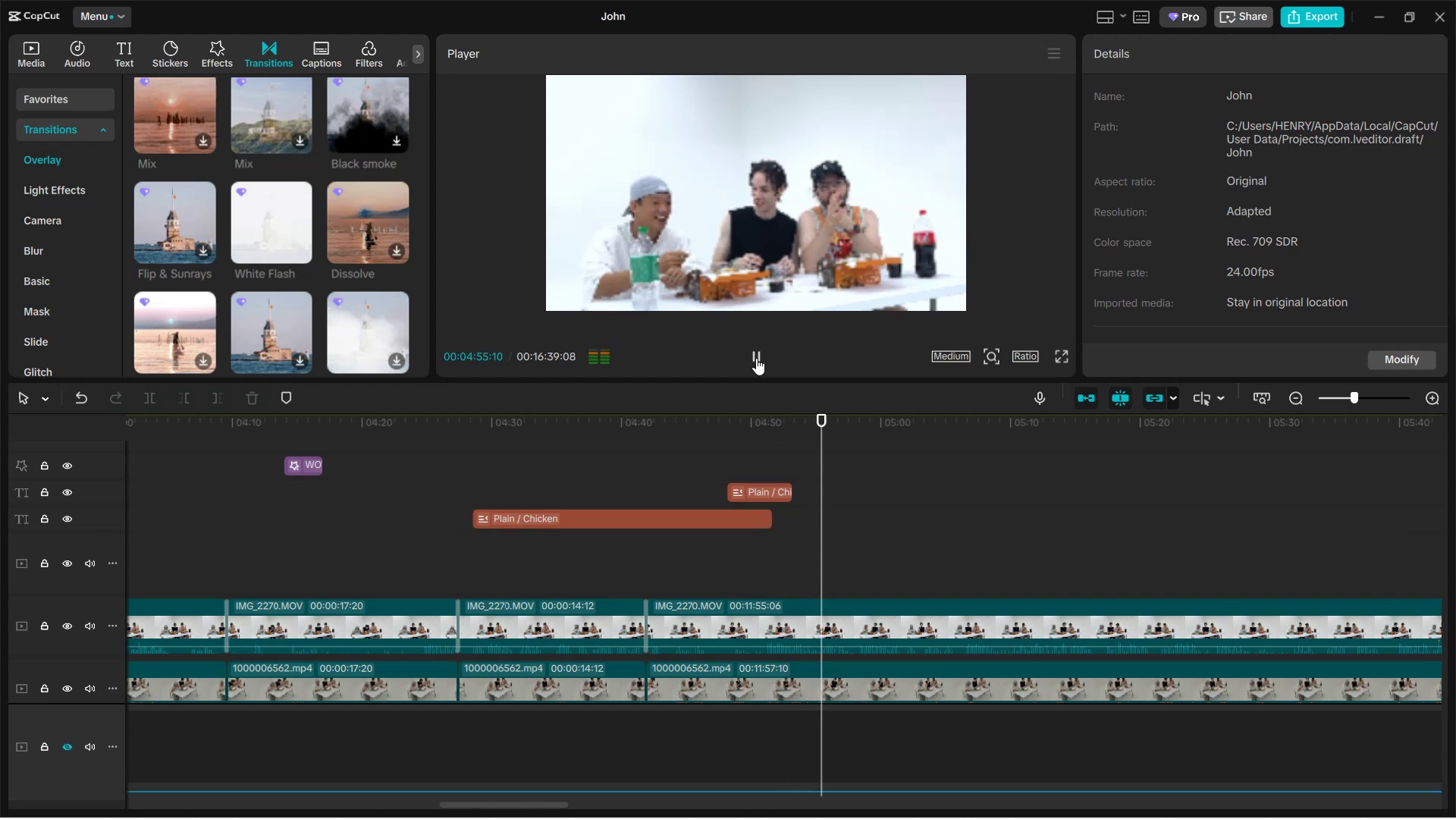 
left_click([756, 358])
 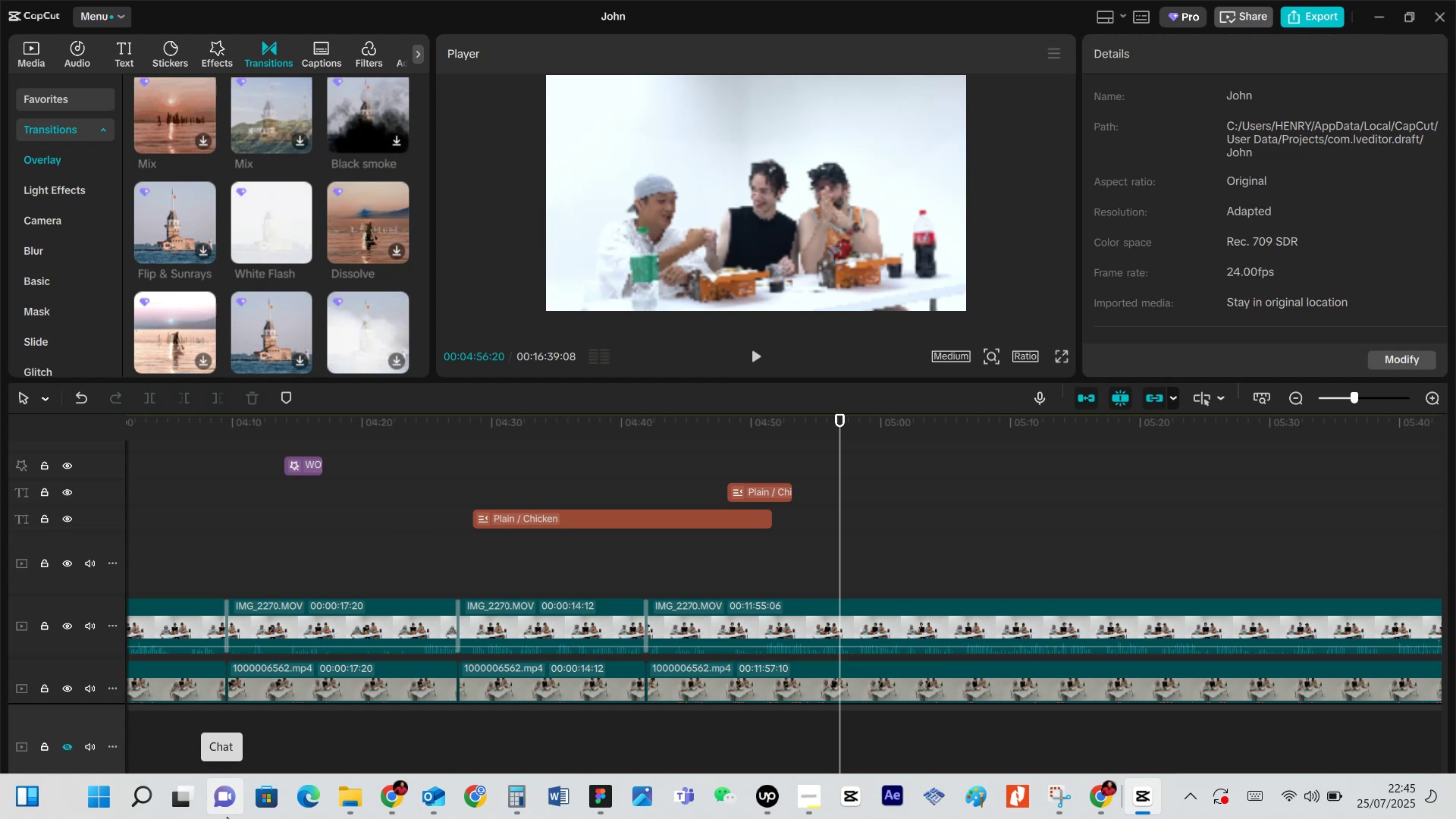 
wait(39.87)
 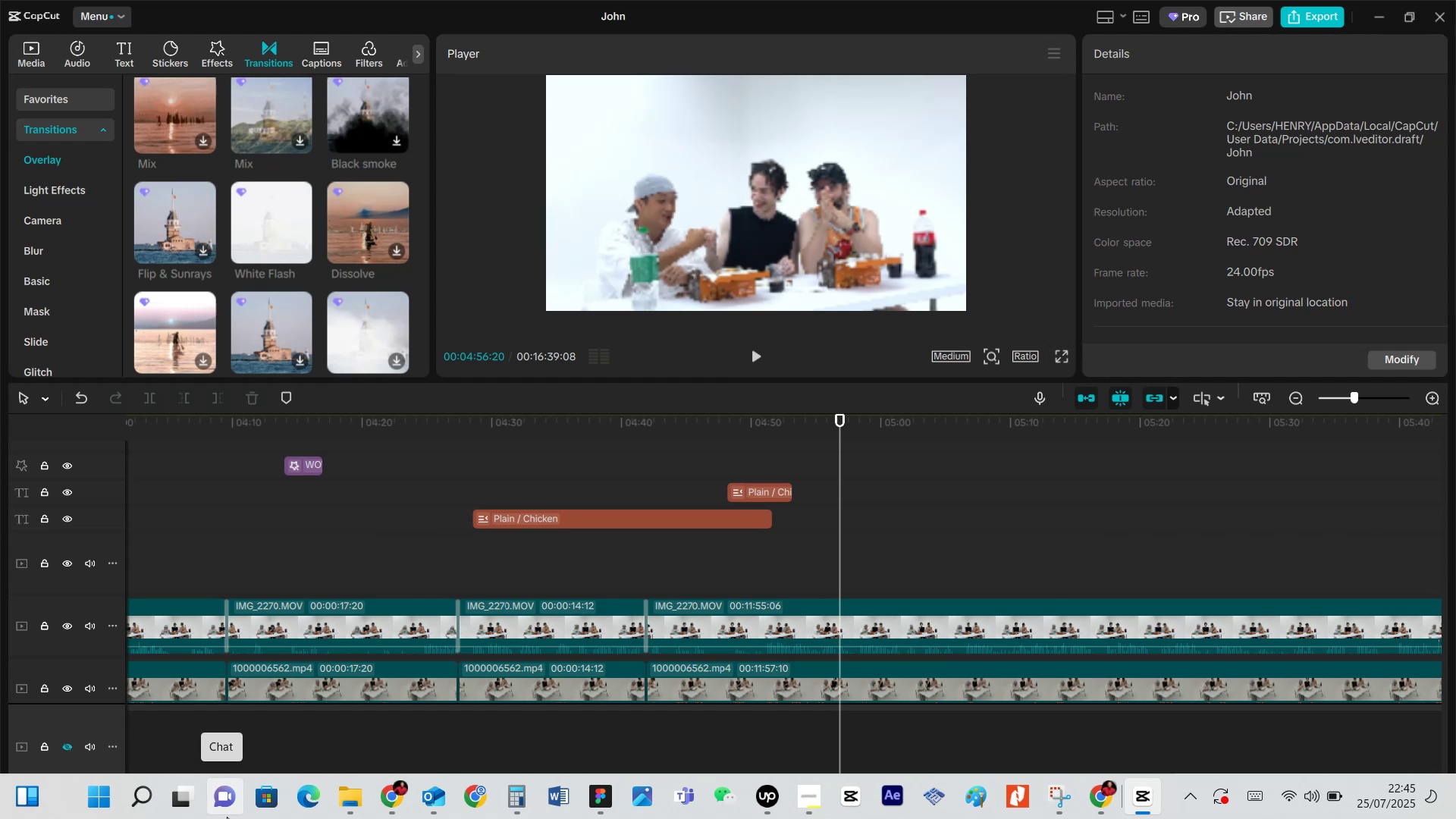 
left_click([550, 462])
 